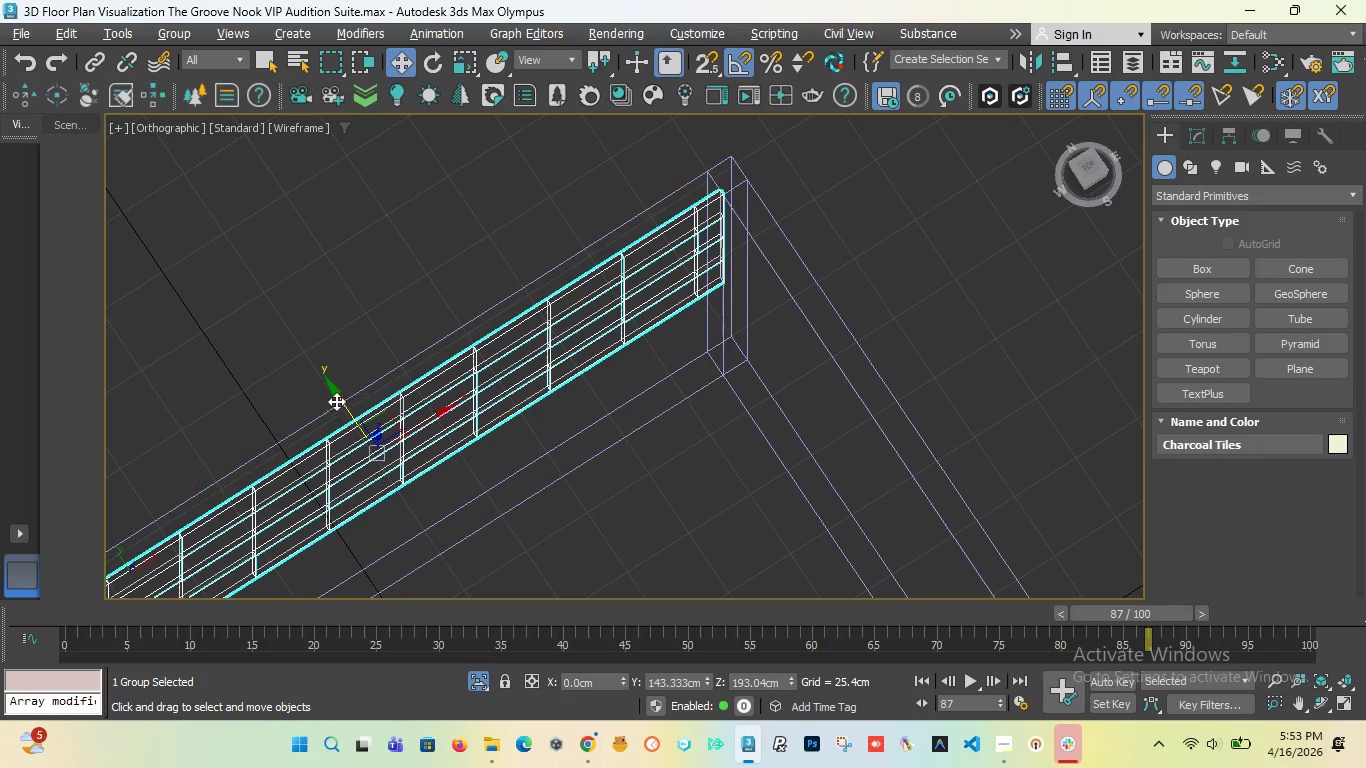 
left_click_drag(start_coordinate=[337, 395], to_coordinate=[555, 512])
 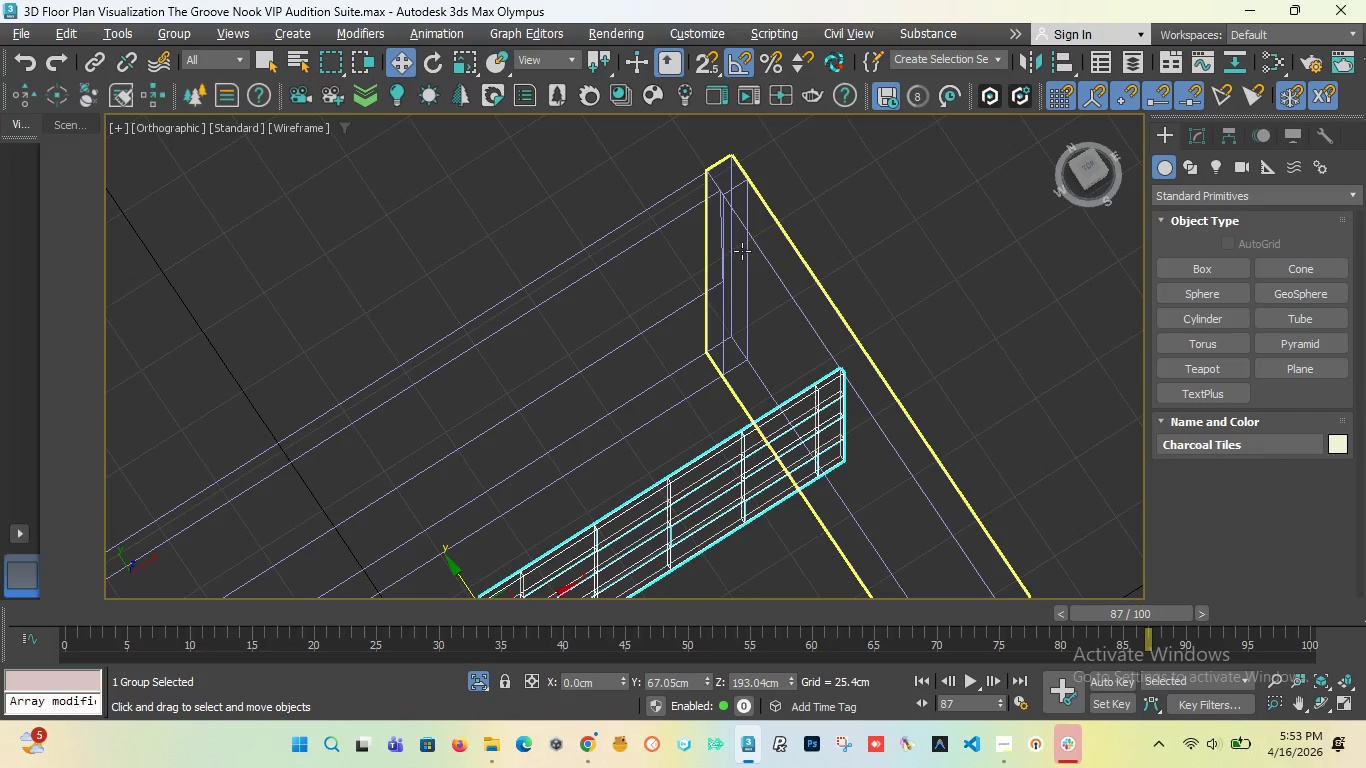 
scroll: coordinate [703, 286], scroll_direction: up, amount: 6.0
 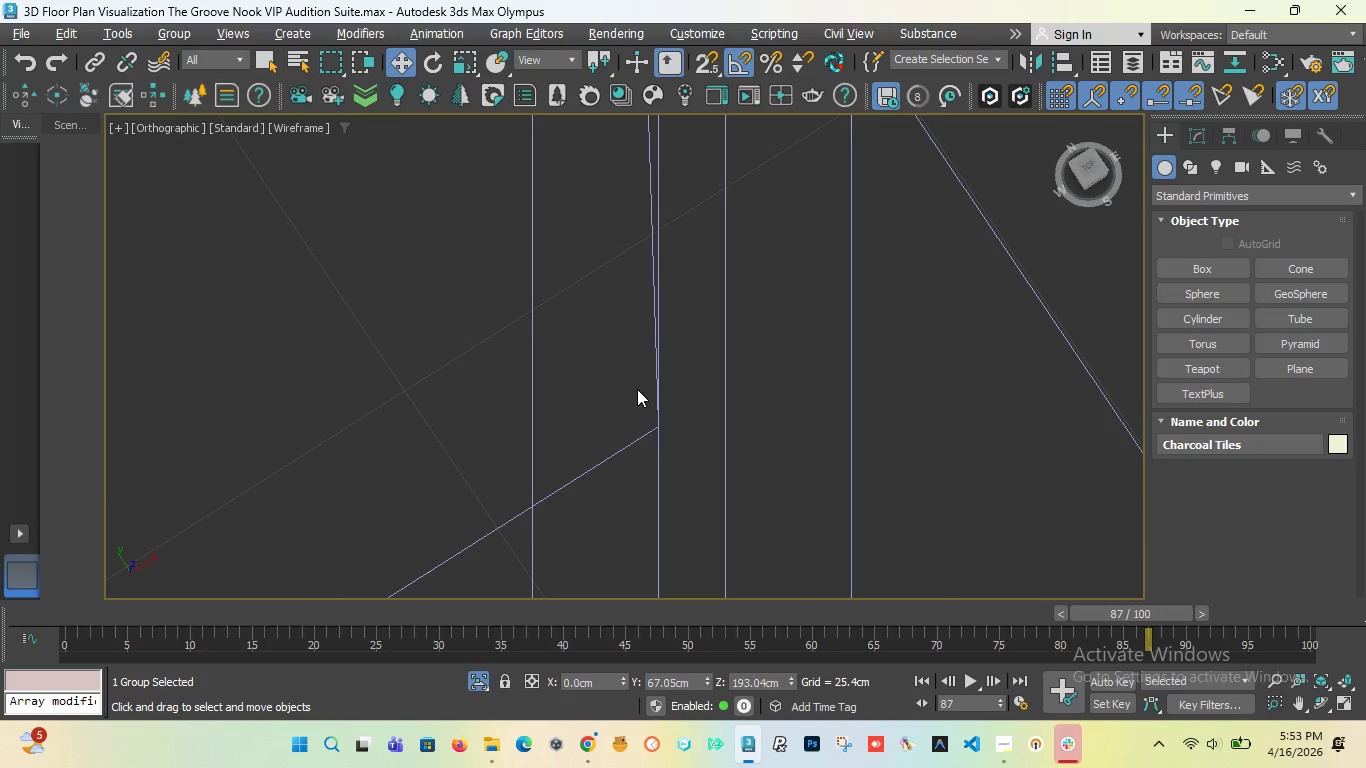 
key(Control+Z)
 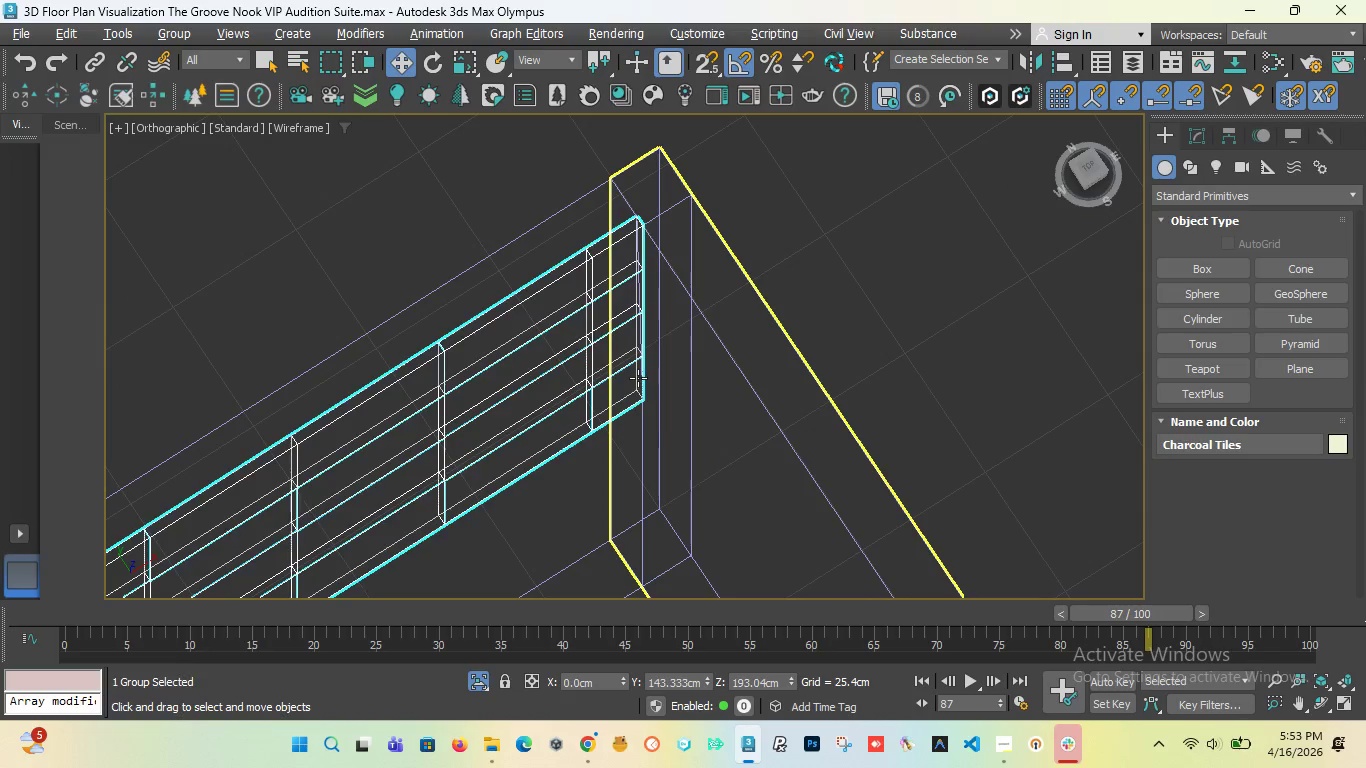 
scroll: coordinate [637, 389], scroll_direction: down, amount: 4.0
 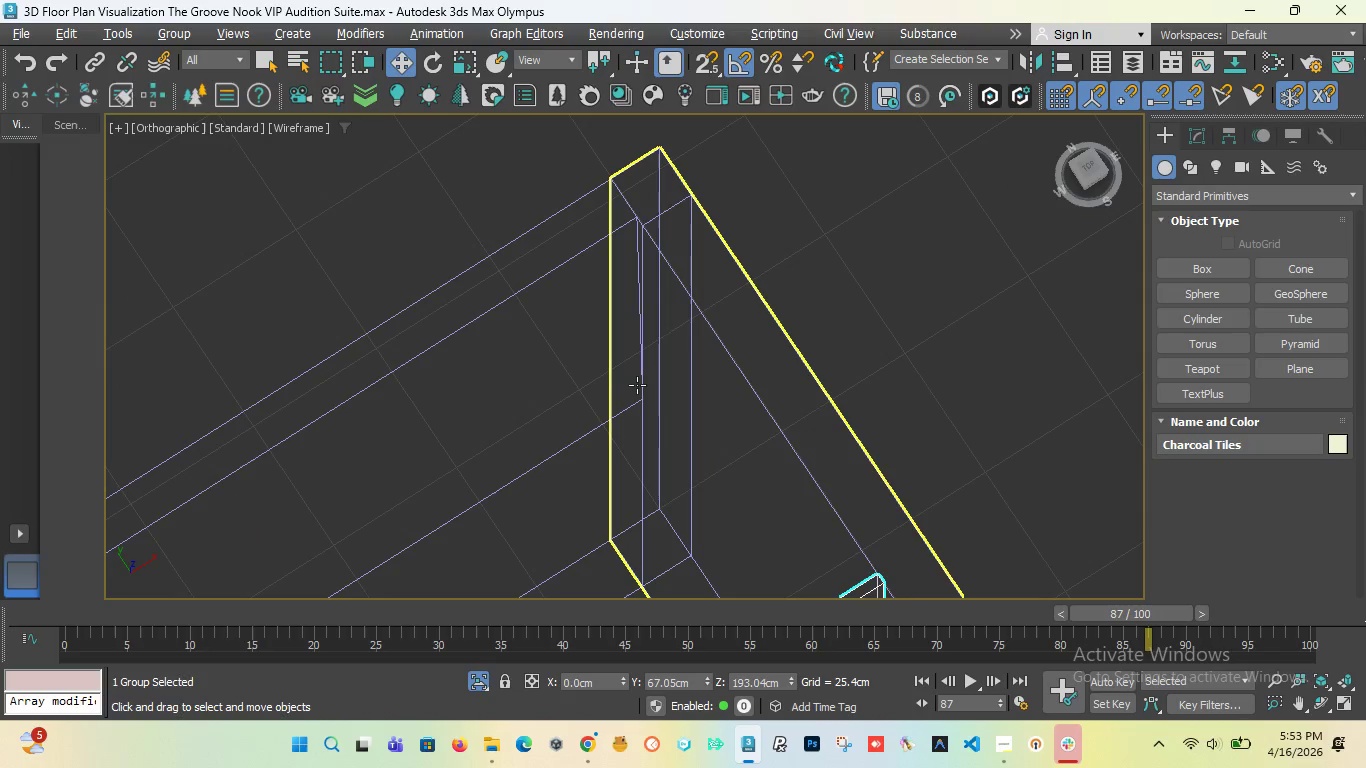 
key(Control+Z)
 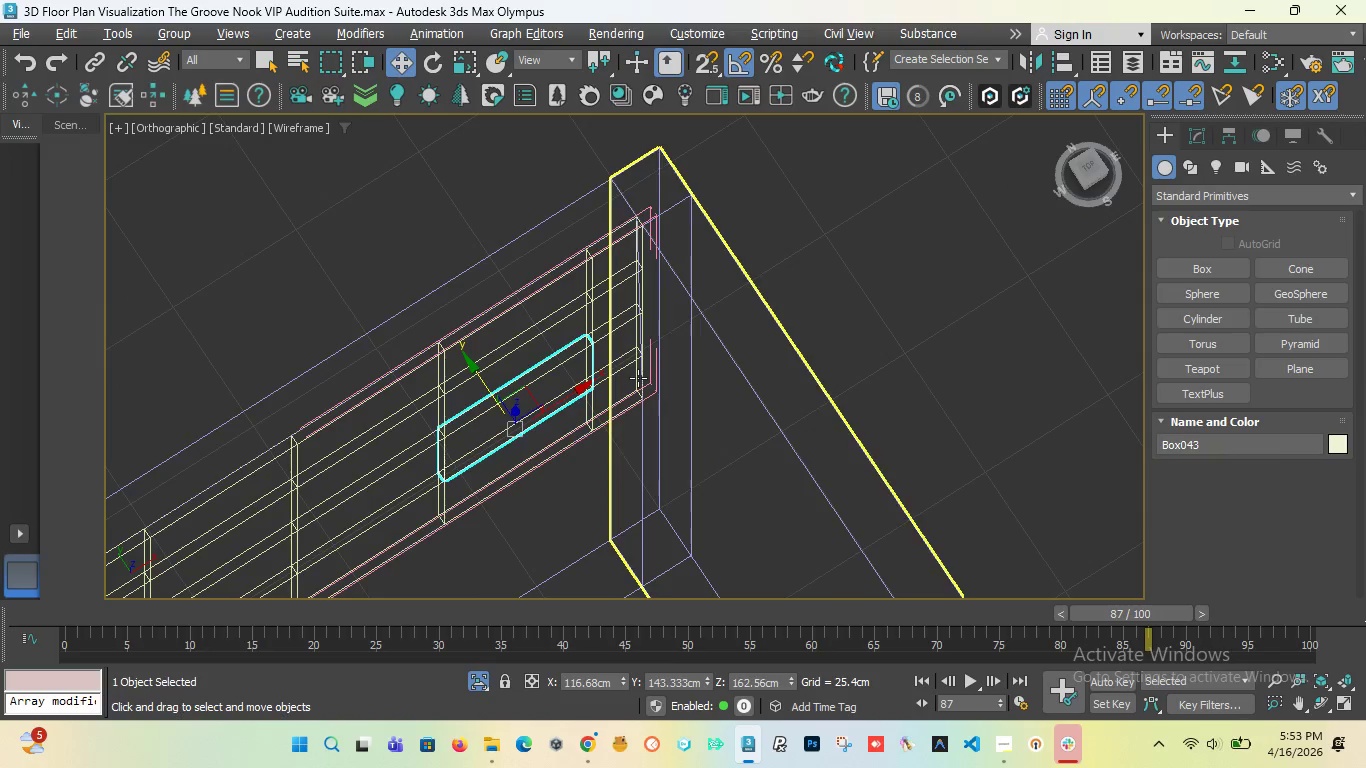 
key(Control+Z)
 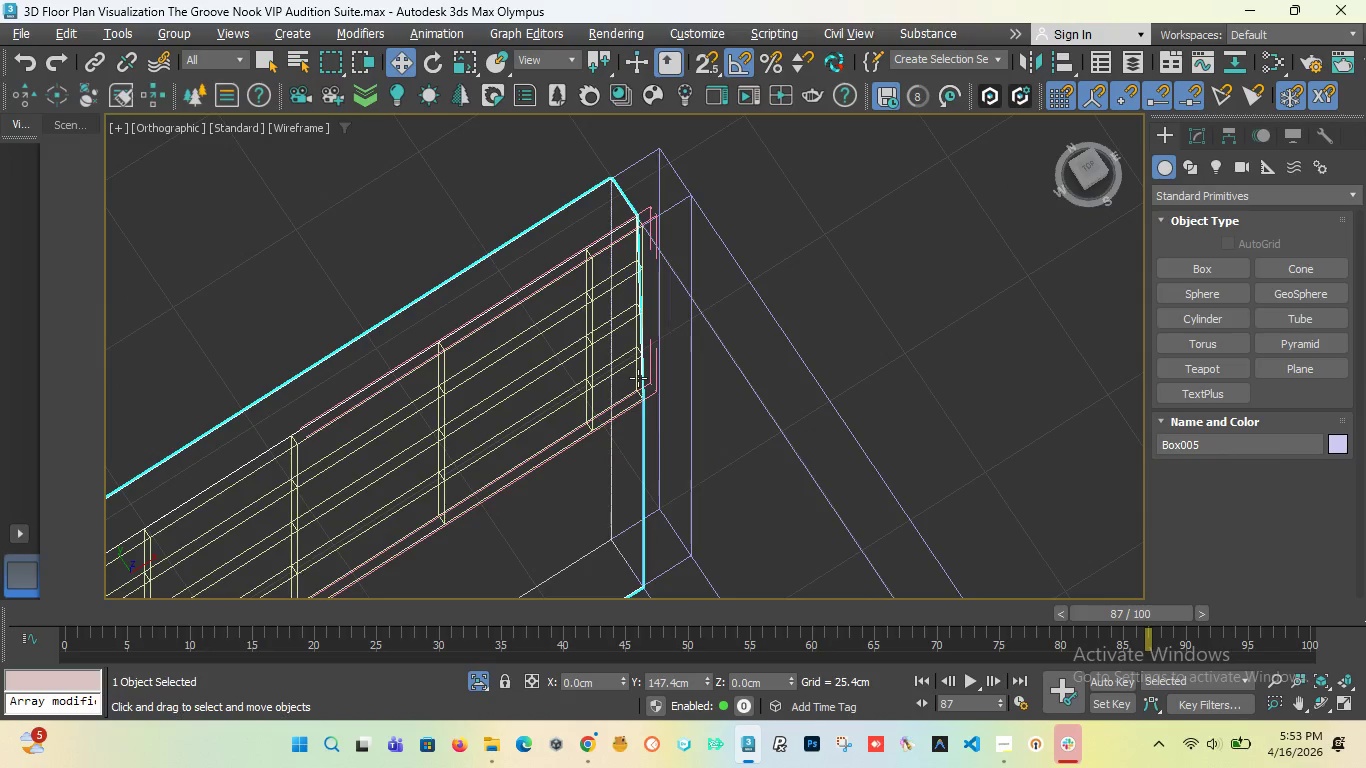 
key(Control+Z)
 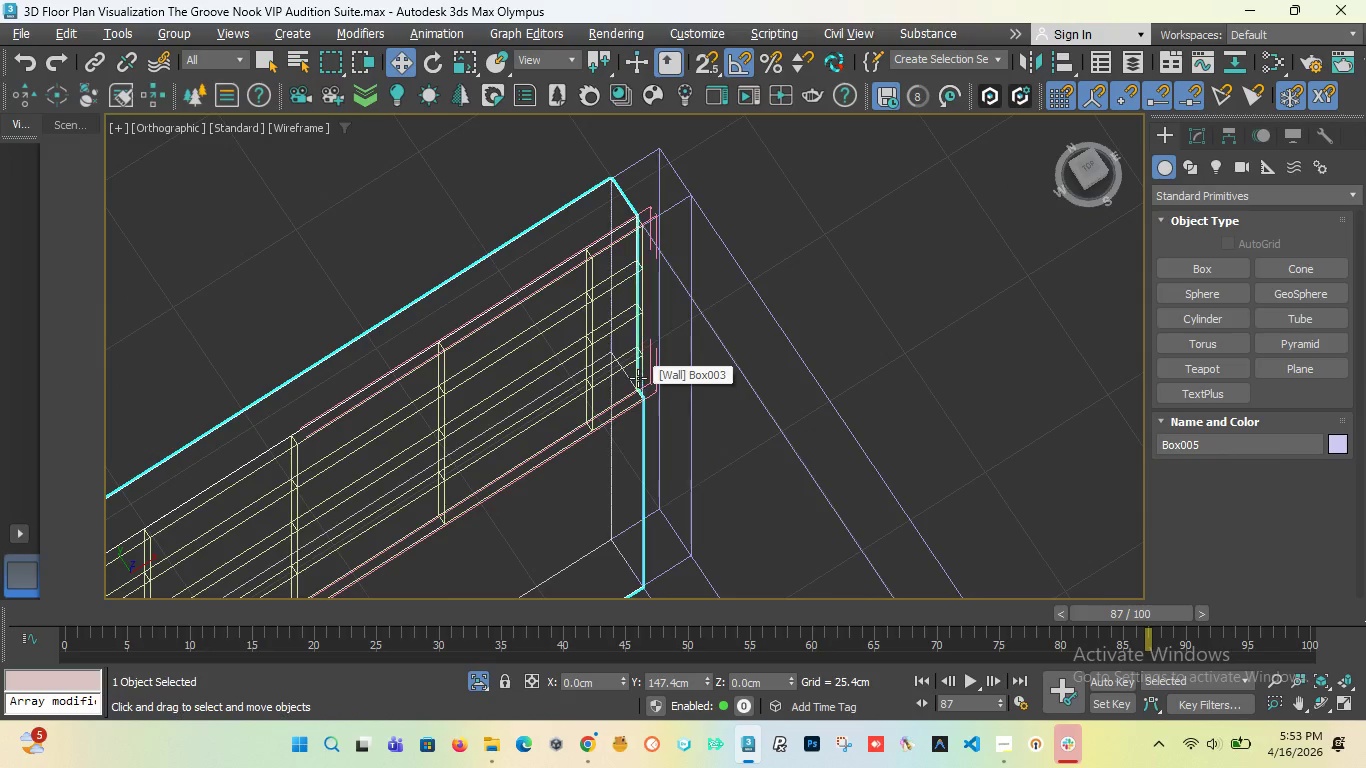 
key(Control+Z)
 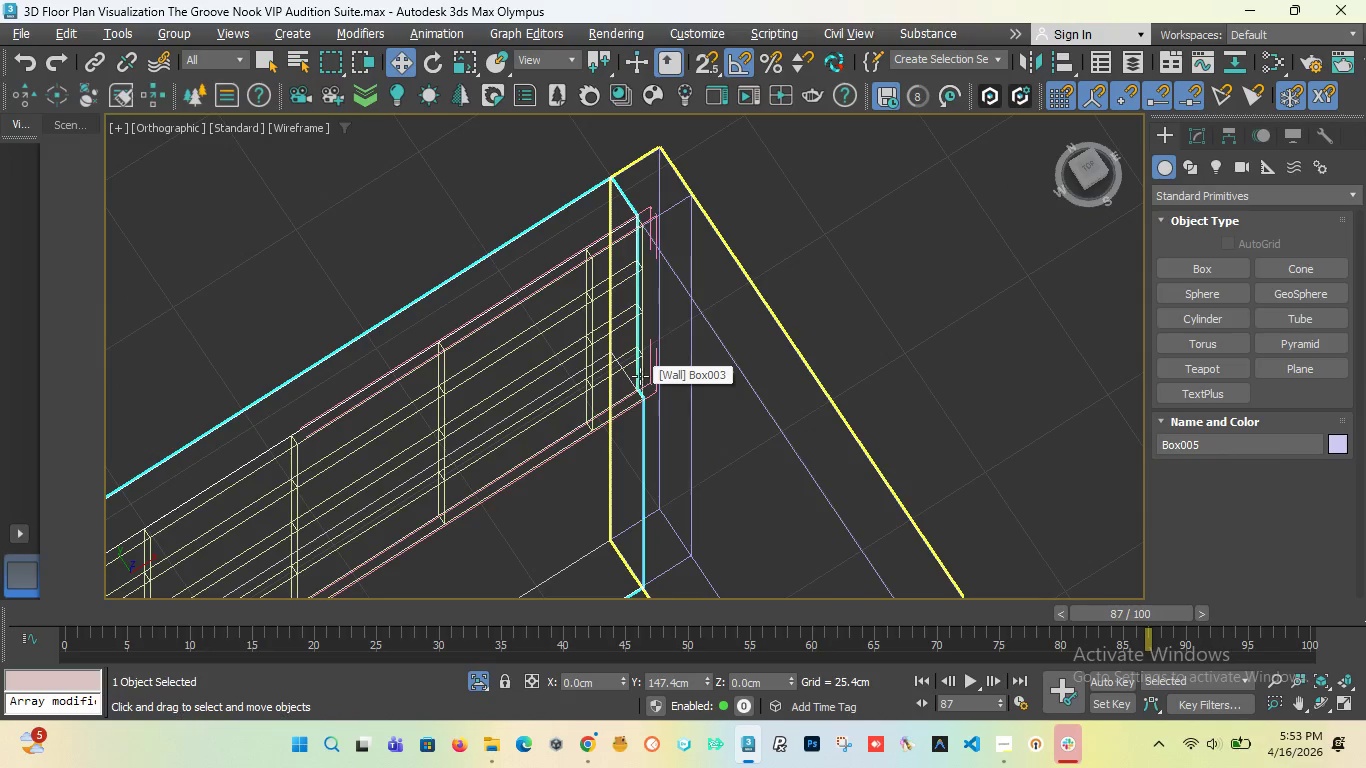 
key(Control+Z)
 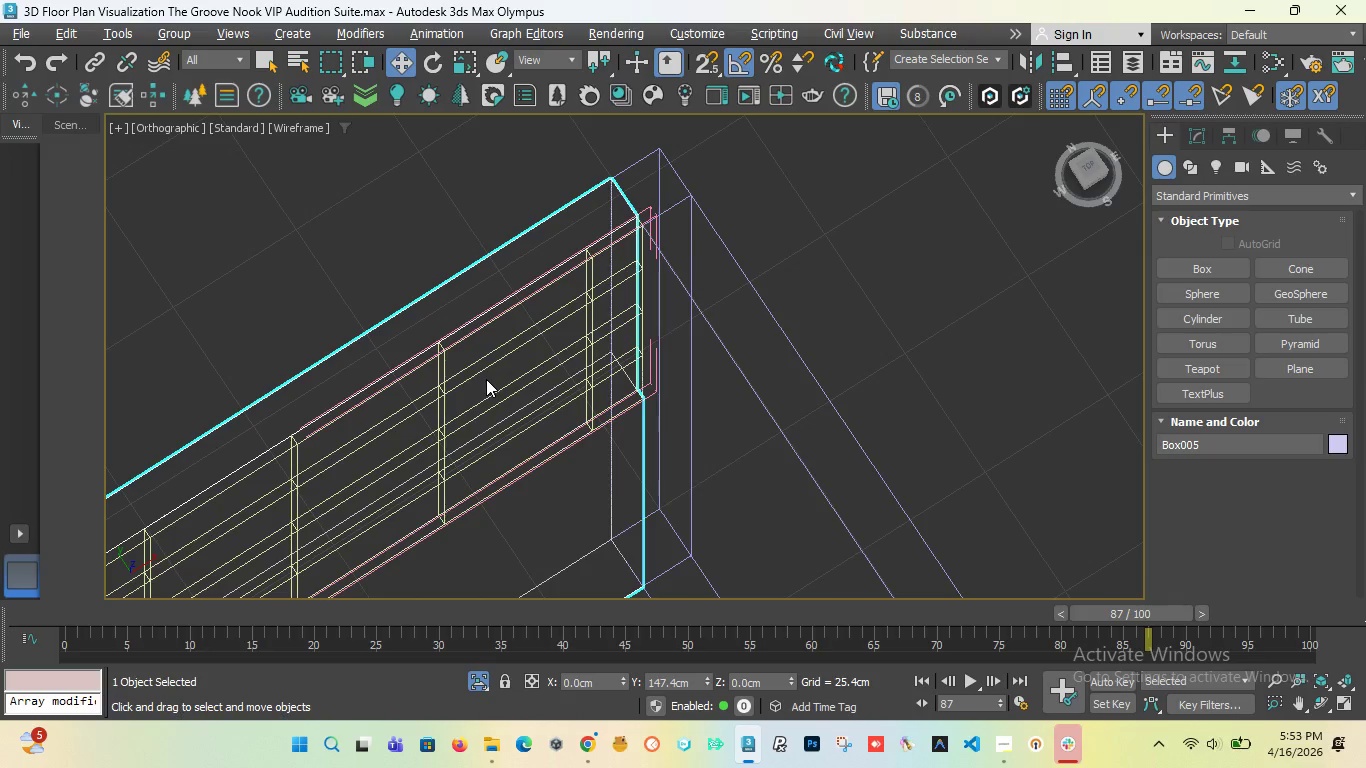 
left_click([470, 362])
 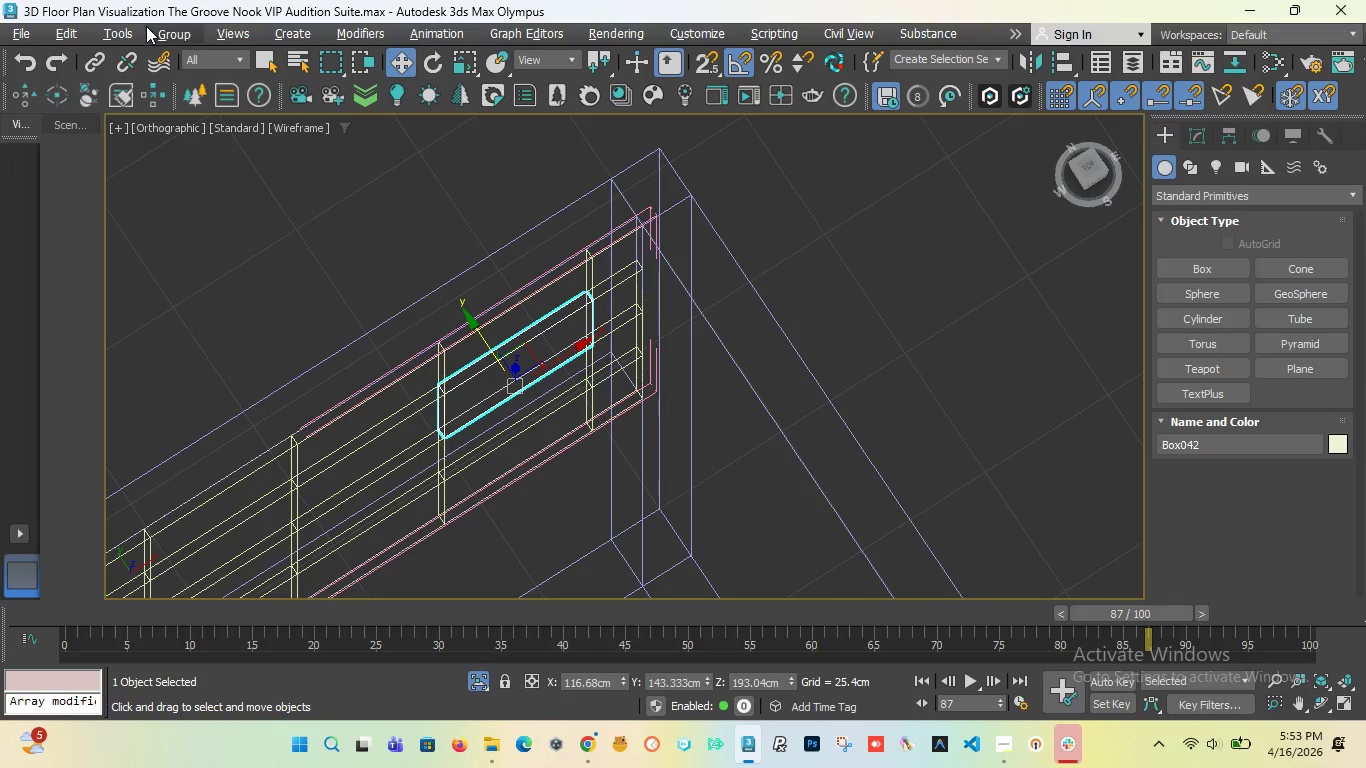 
left_click([167, 35])
 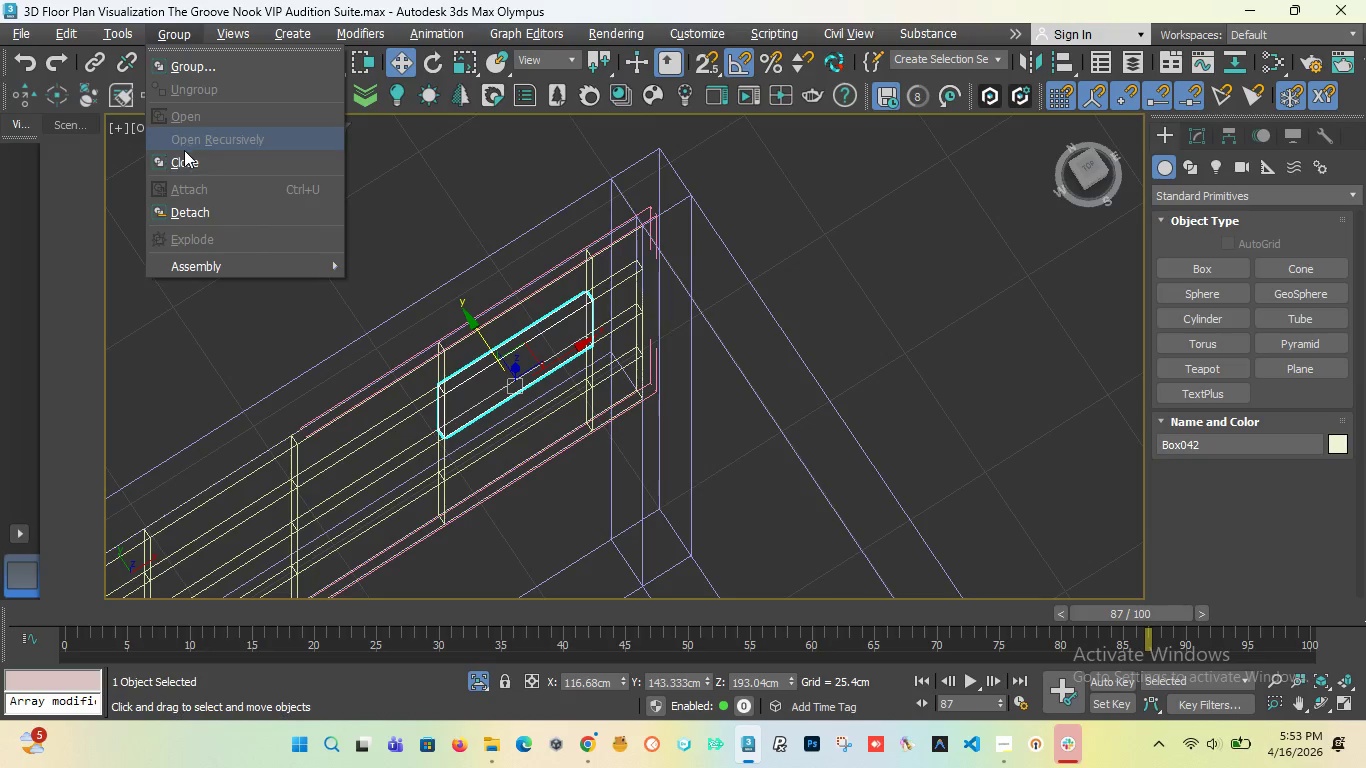 
left_click([185, 164])
 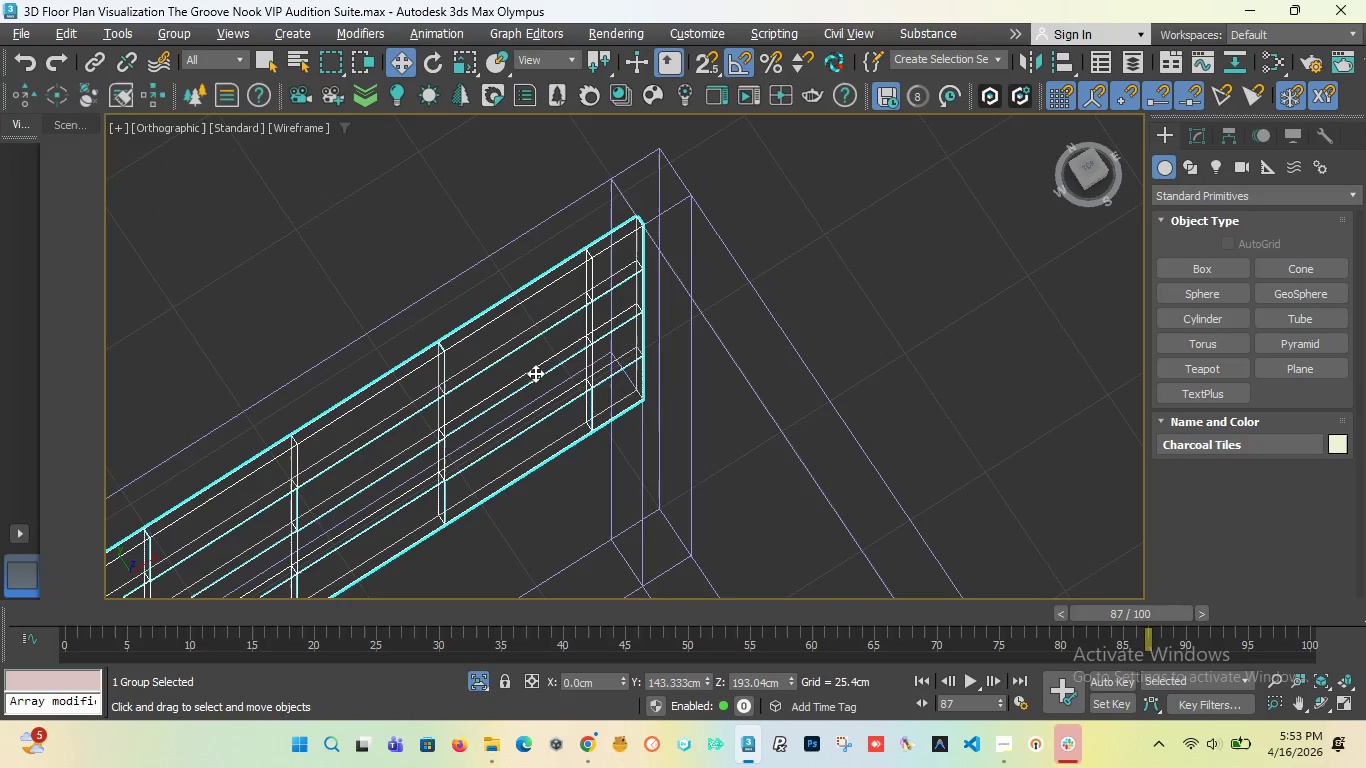 
scroll: coordinate [598, 327], scroll_direction: down, amount: 4.0
 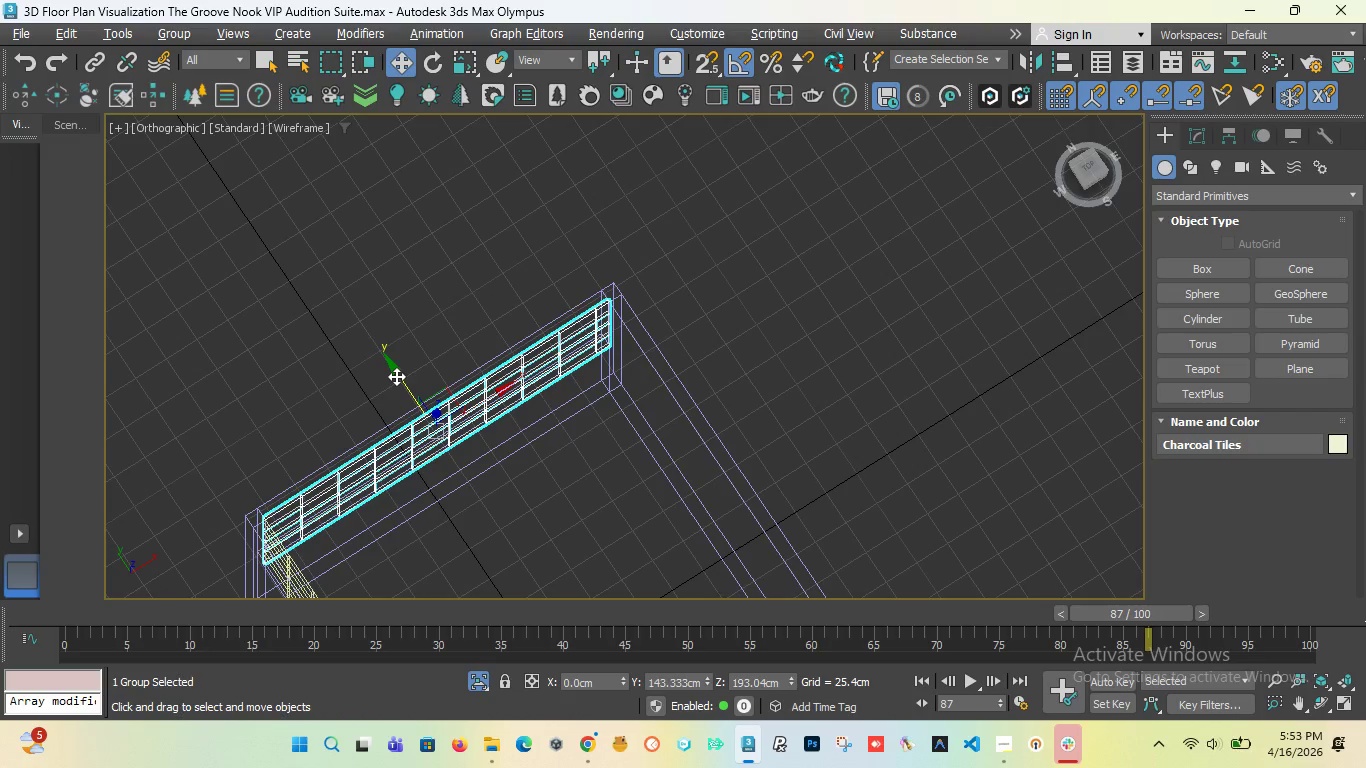 
left_click_drag(start_coordinate=[396, 376], to_coordinate=[552, 480])
 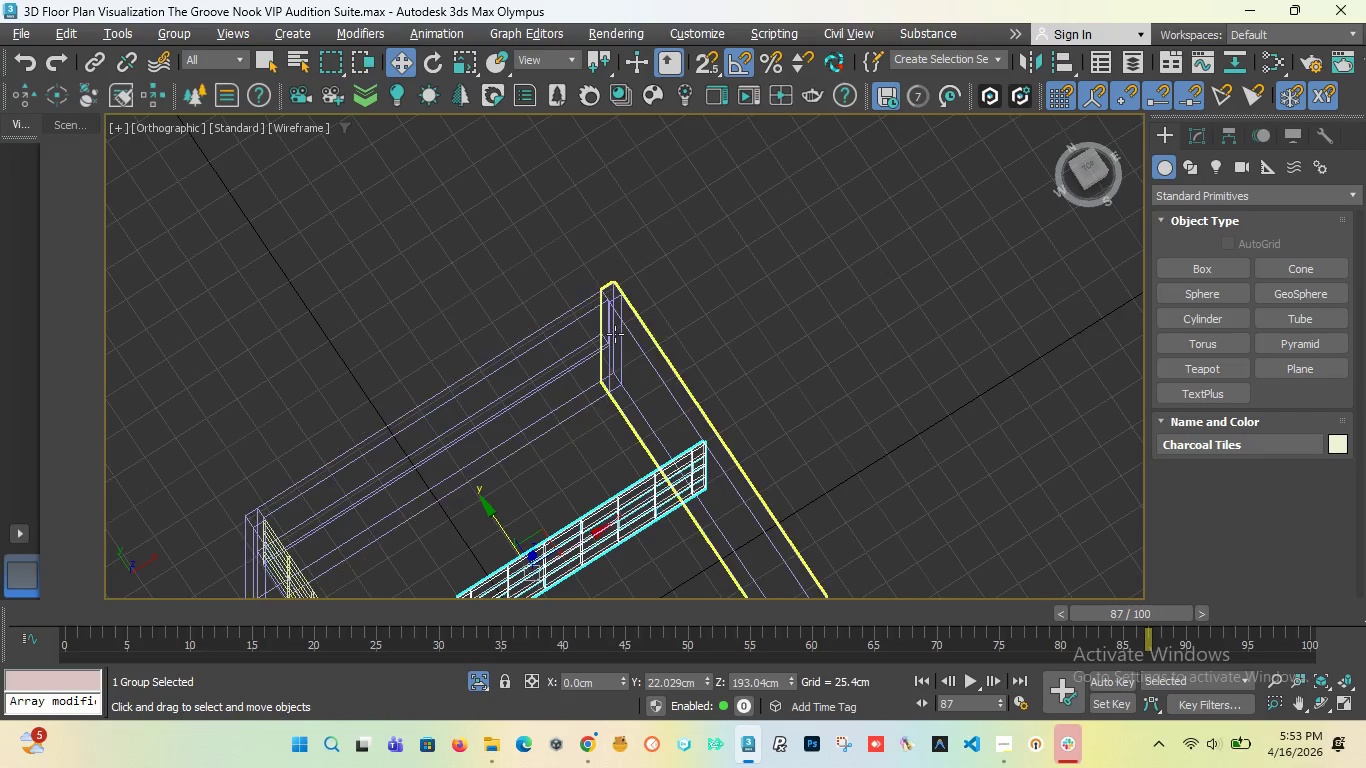 
scroll: coordinate [600, 339], scroll_direction: up, amount: 4.0
 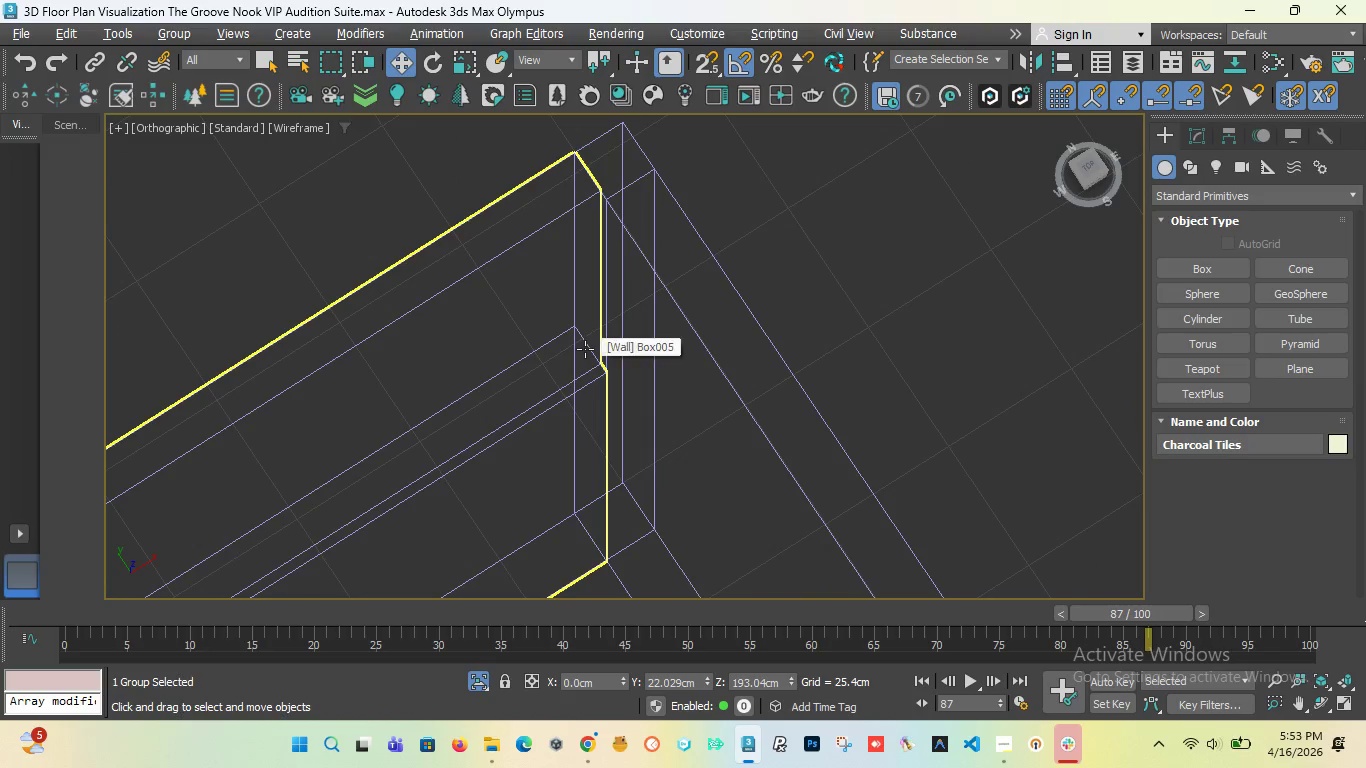 
left_click([585, 349])
 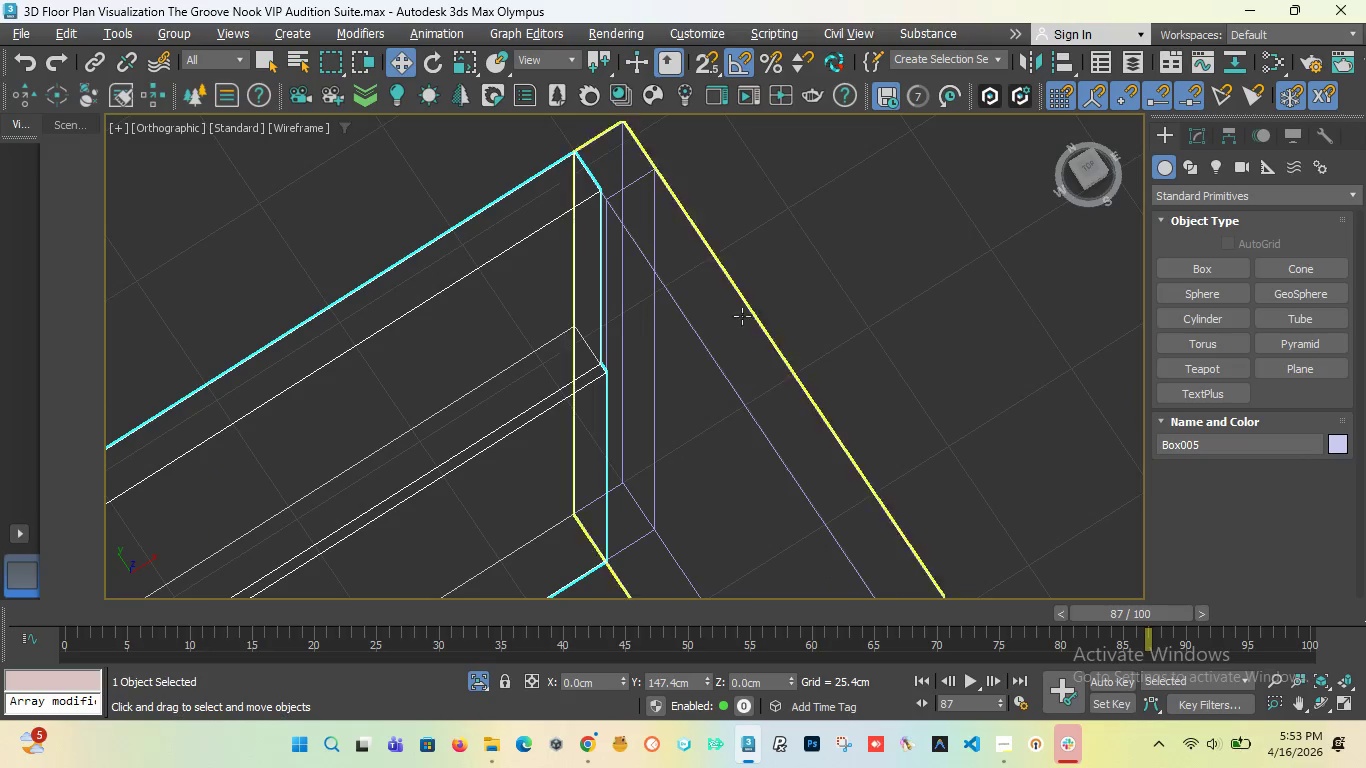 
key(Control+Z)
 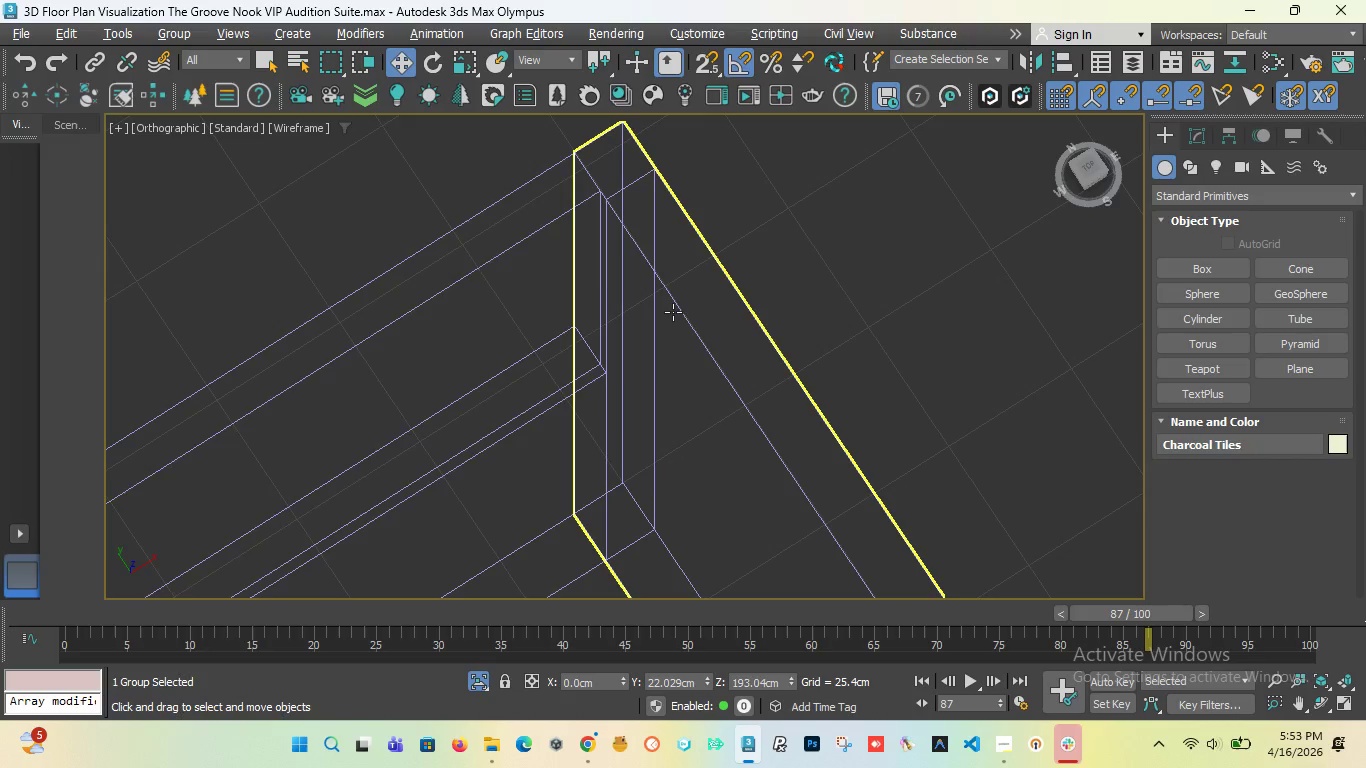 
key(Control+Z)
 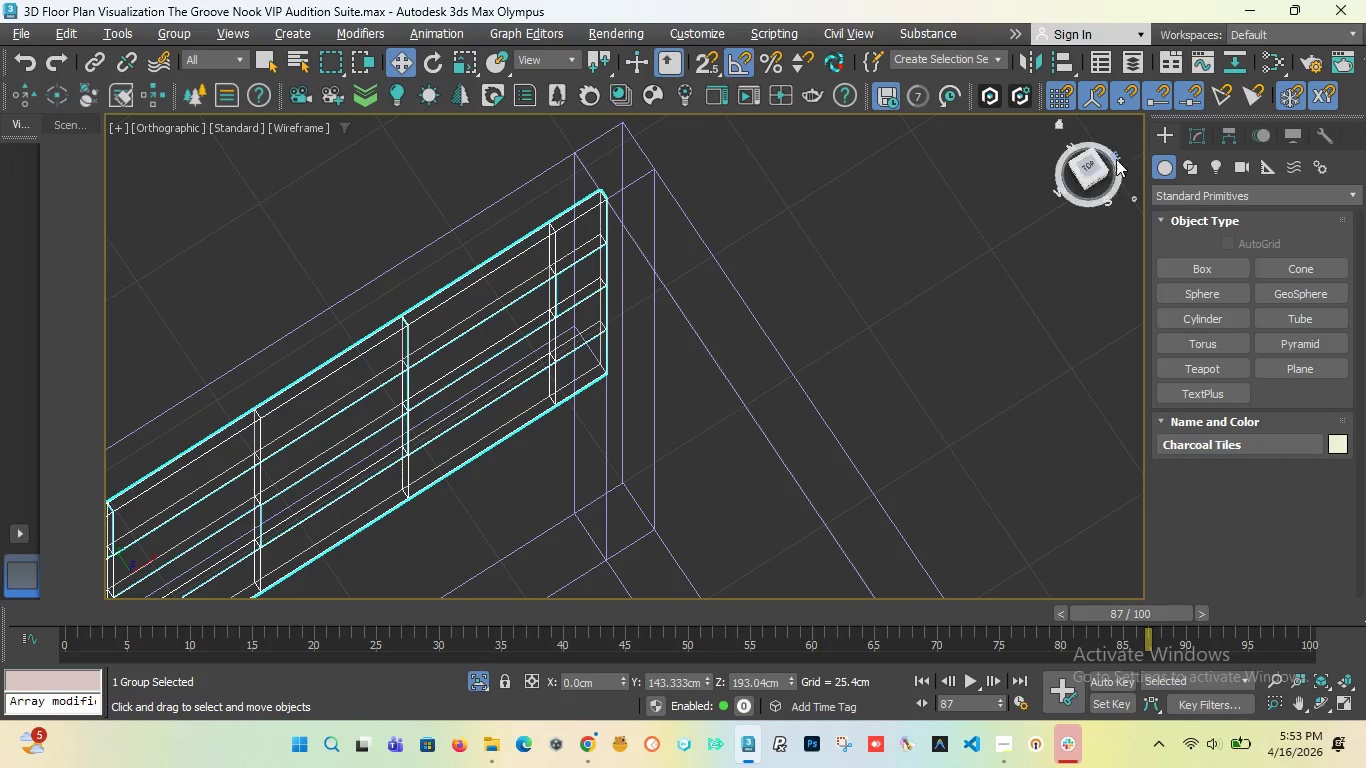 
left_click_drag(start_coordinate=[1083, 170], to_coordinate=[224, 133])
 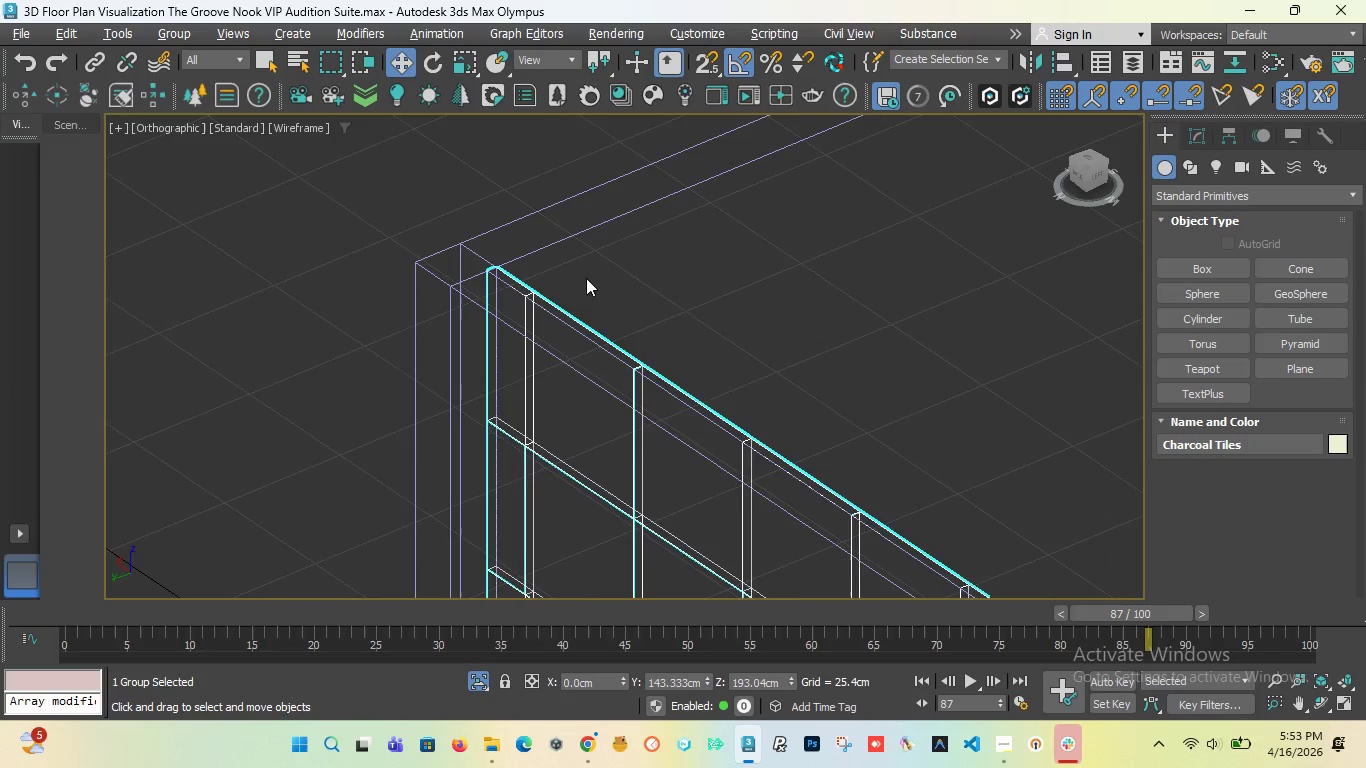 
scroll: coordinate [514, 267], scroll_direction: down, amount: 4.0
 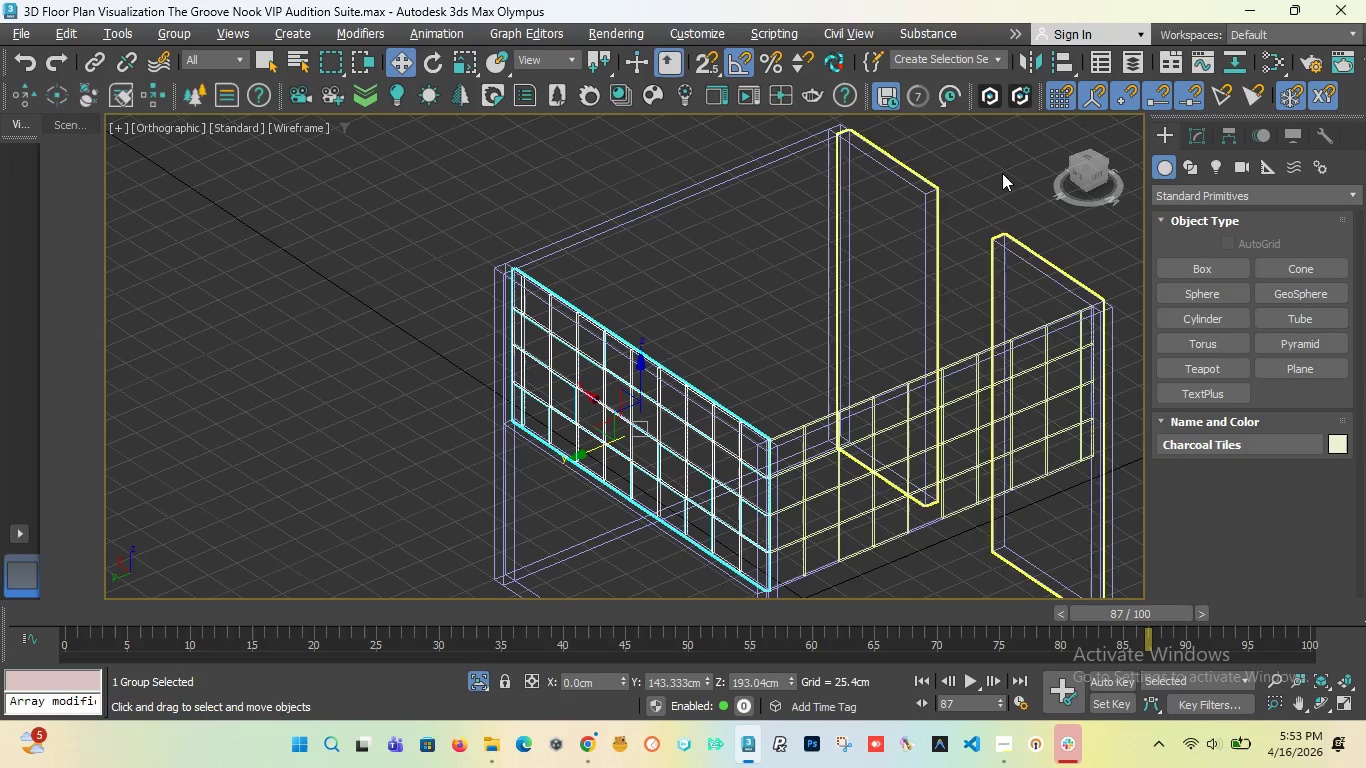 
left_click_drag(start_coordinate=[1077, 166], to_coordinate=[857, 193])
 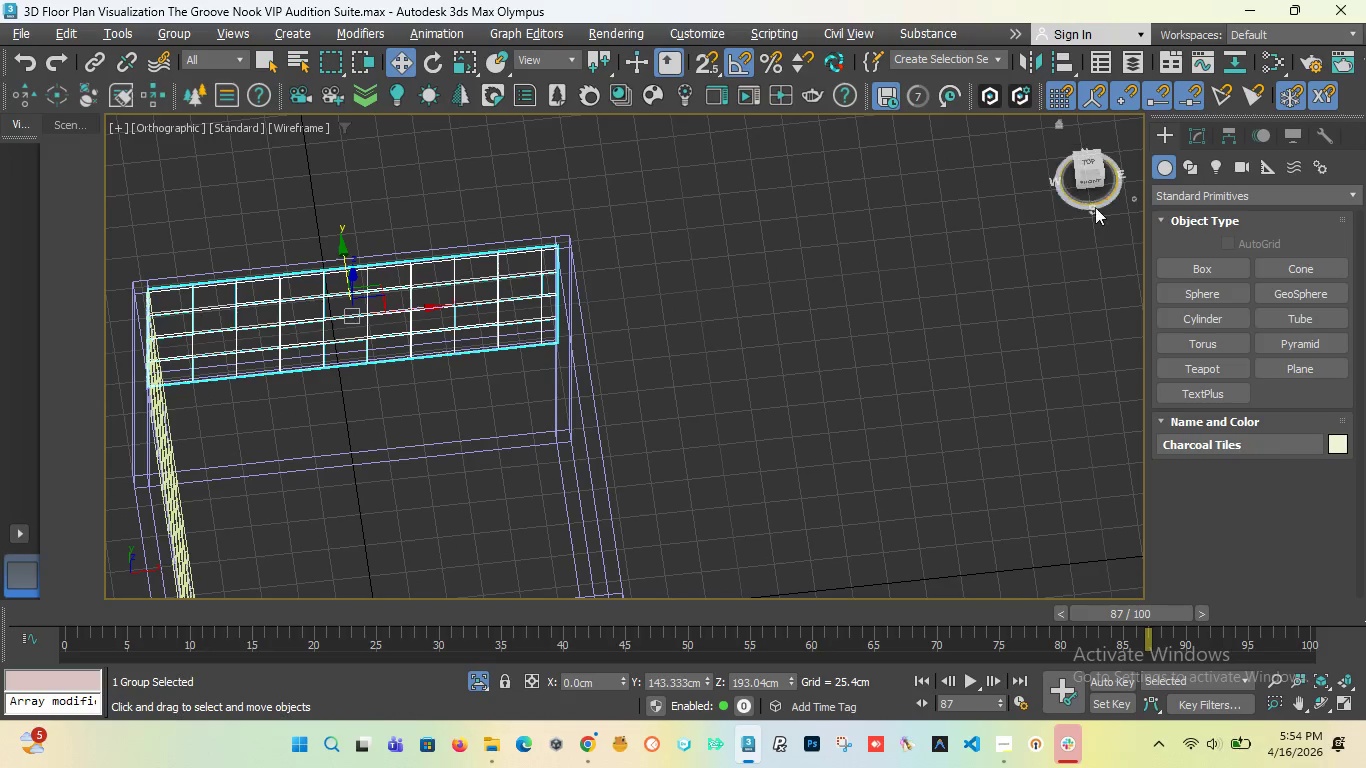 
left_click_drag(start_coordinate=[1088, 176], to_coordinate=[959, 187])
 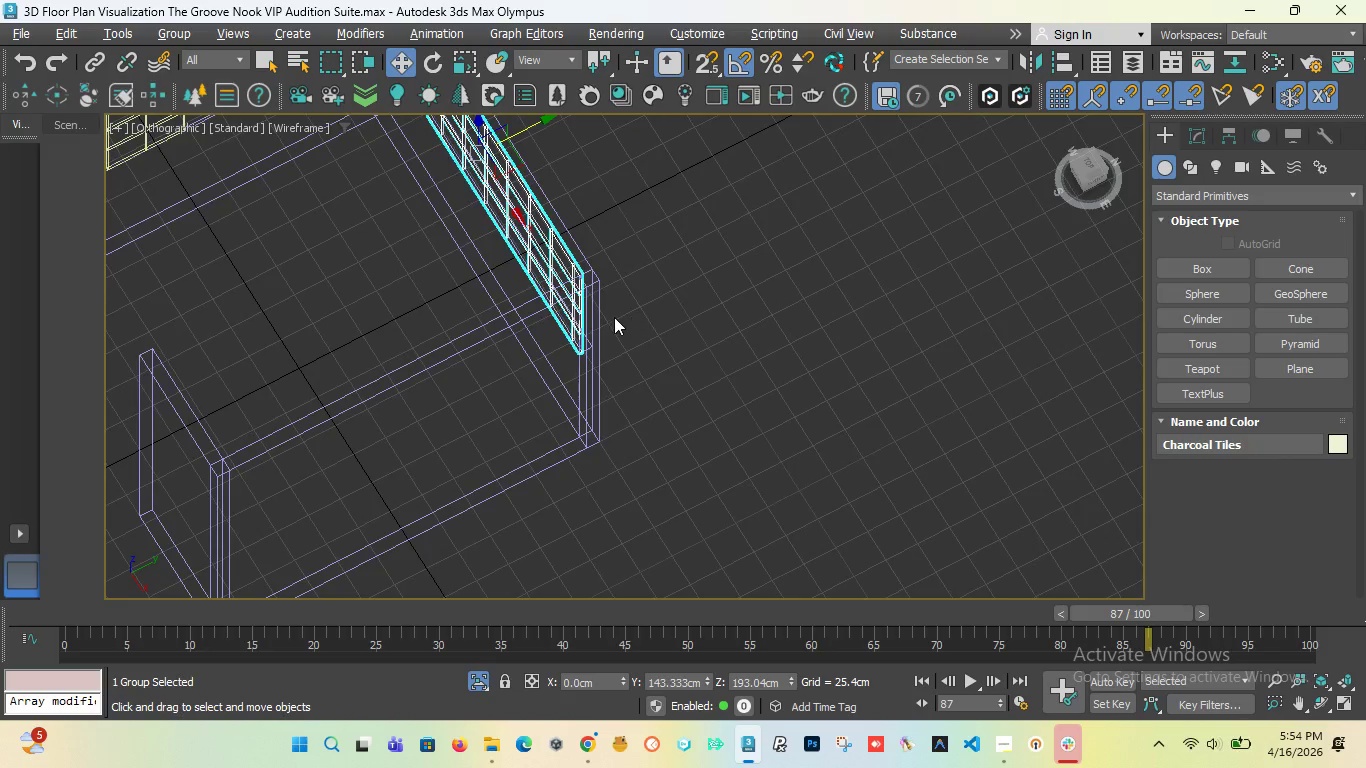 
scroll: coordinate [614, 317], scroll_direction: down, amount: 3.0
 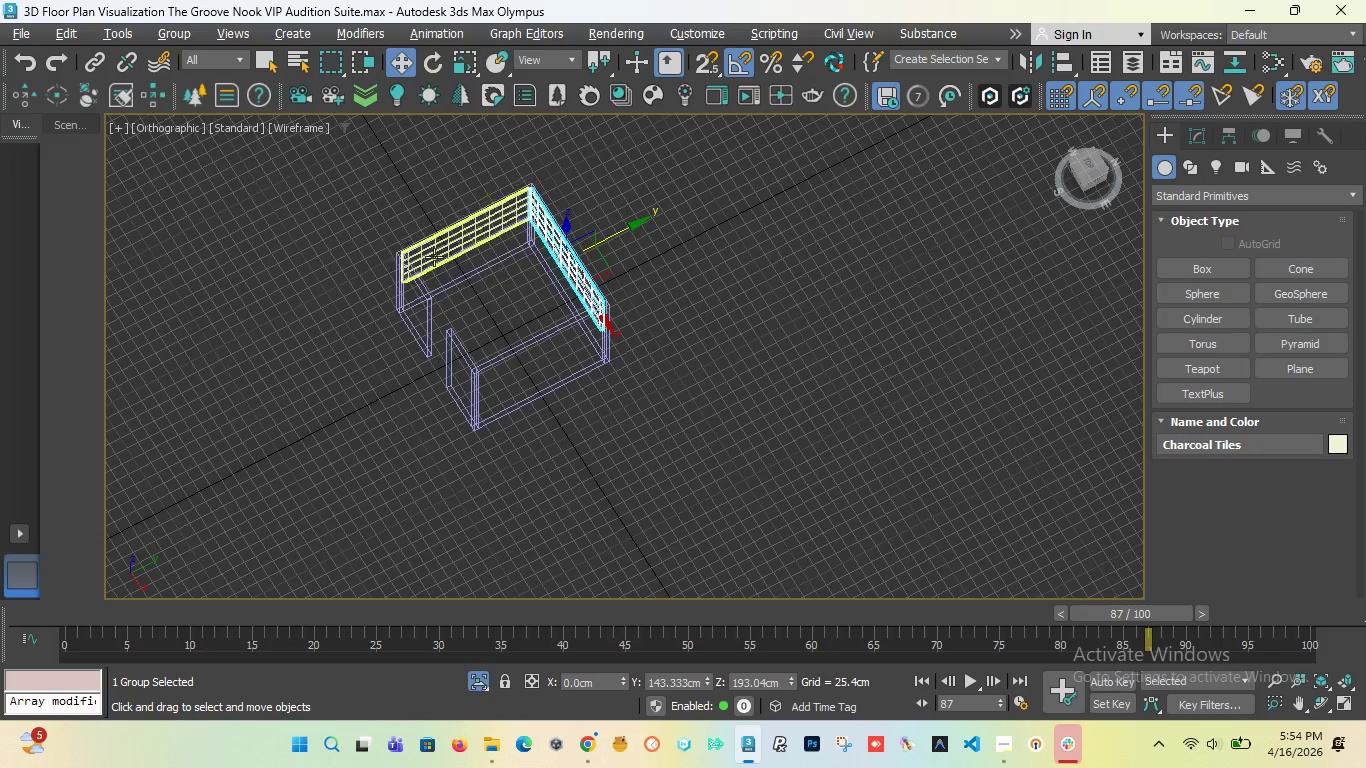 
scroll: coordinate [421, 254], scroll_direction: up, amount: 5.0
 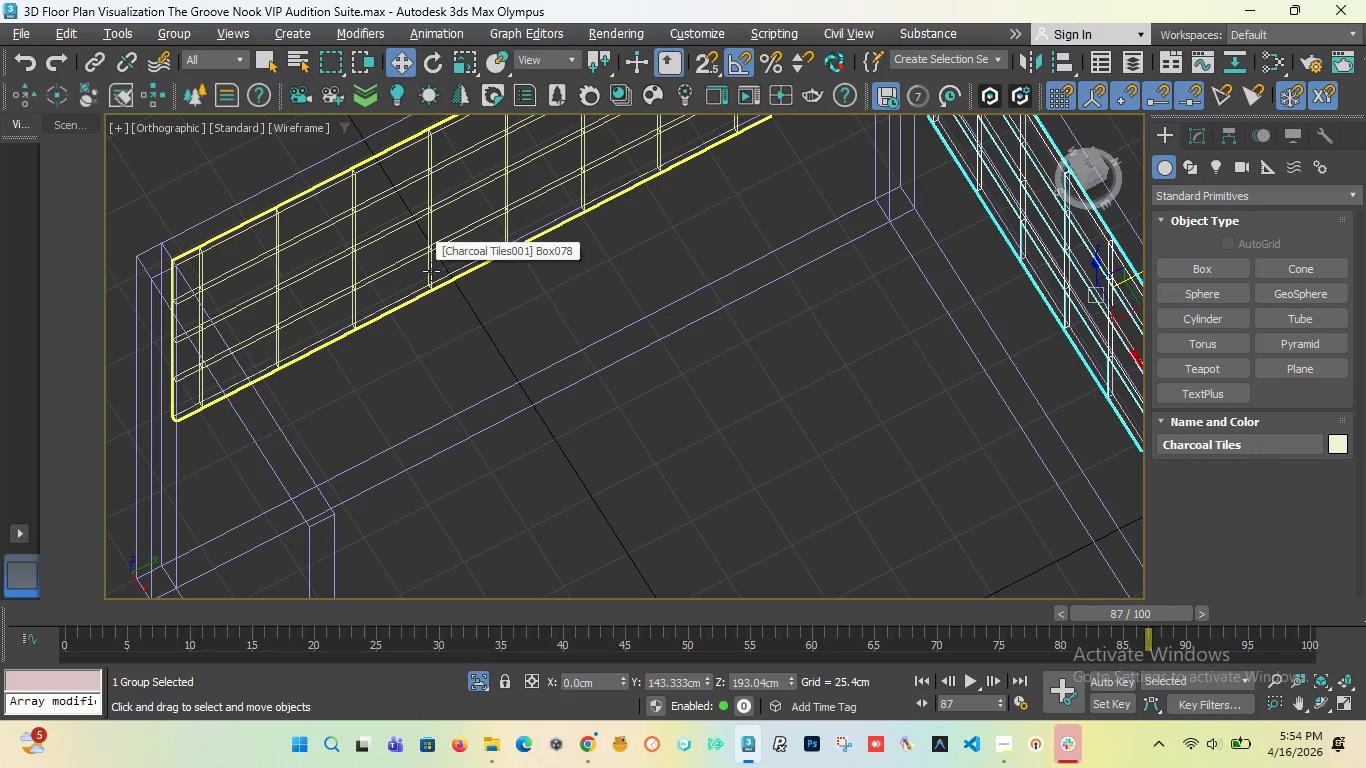 
left_click([431, 272])
 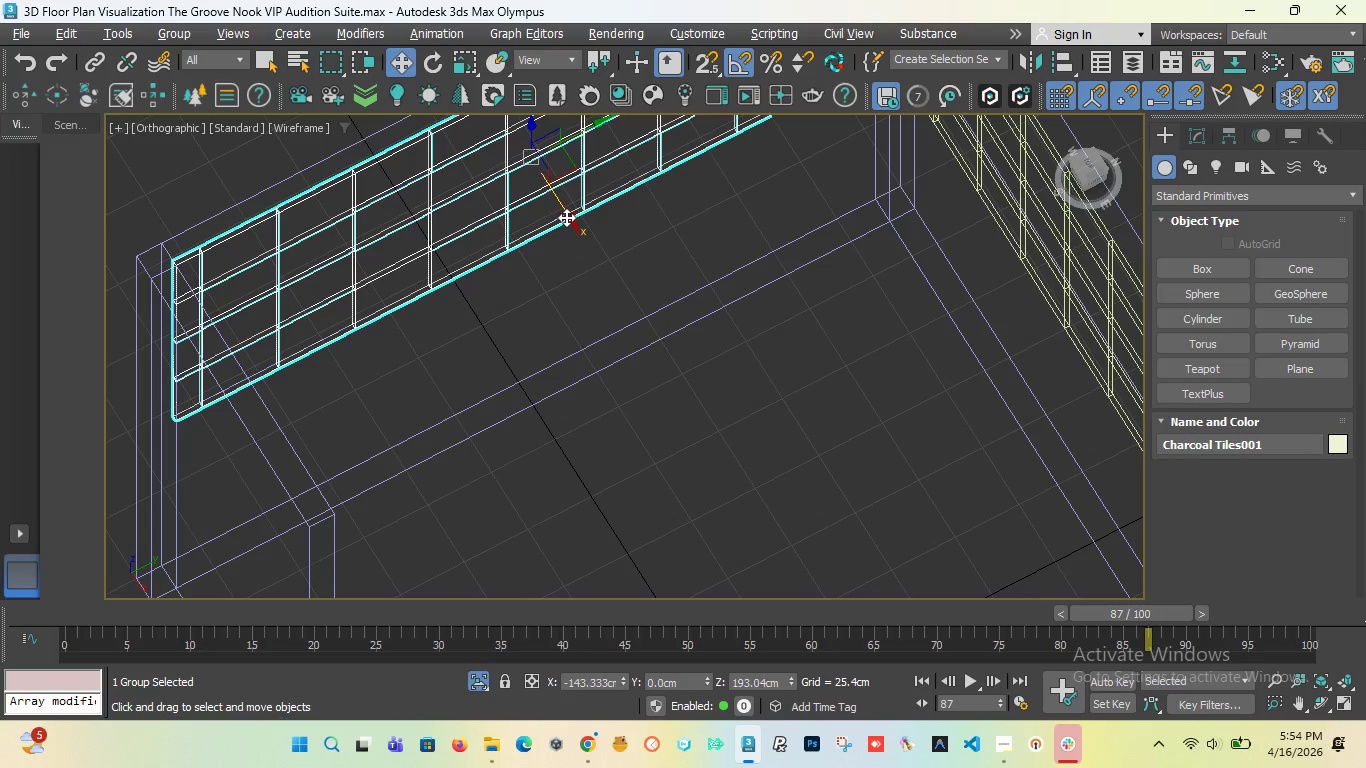 
left_click_drag(start_coordinate=[567, 217], to_coordinate=[753, 476])
 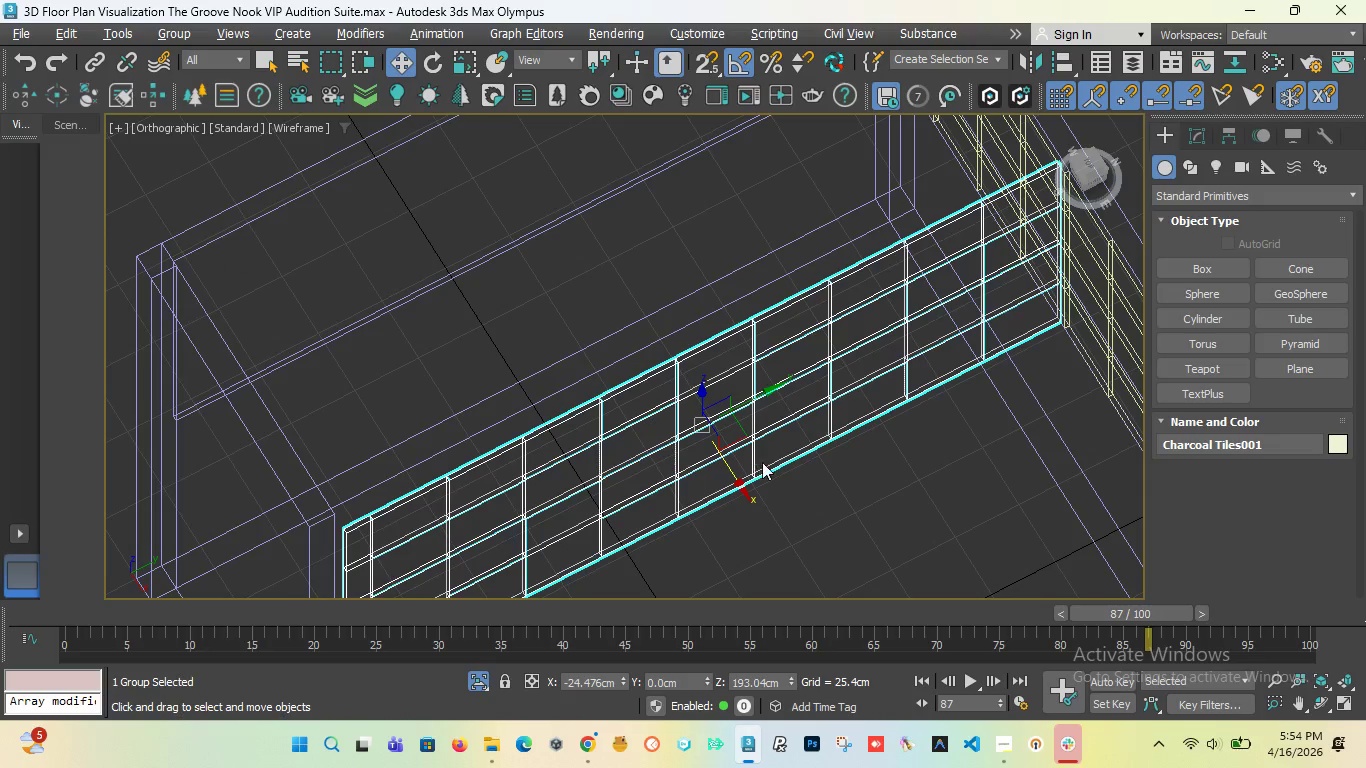 
key(Control+Z)
 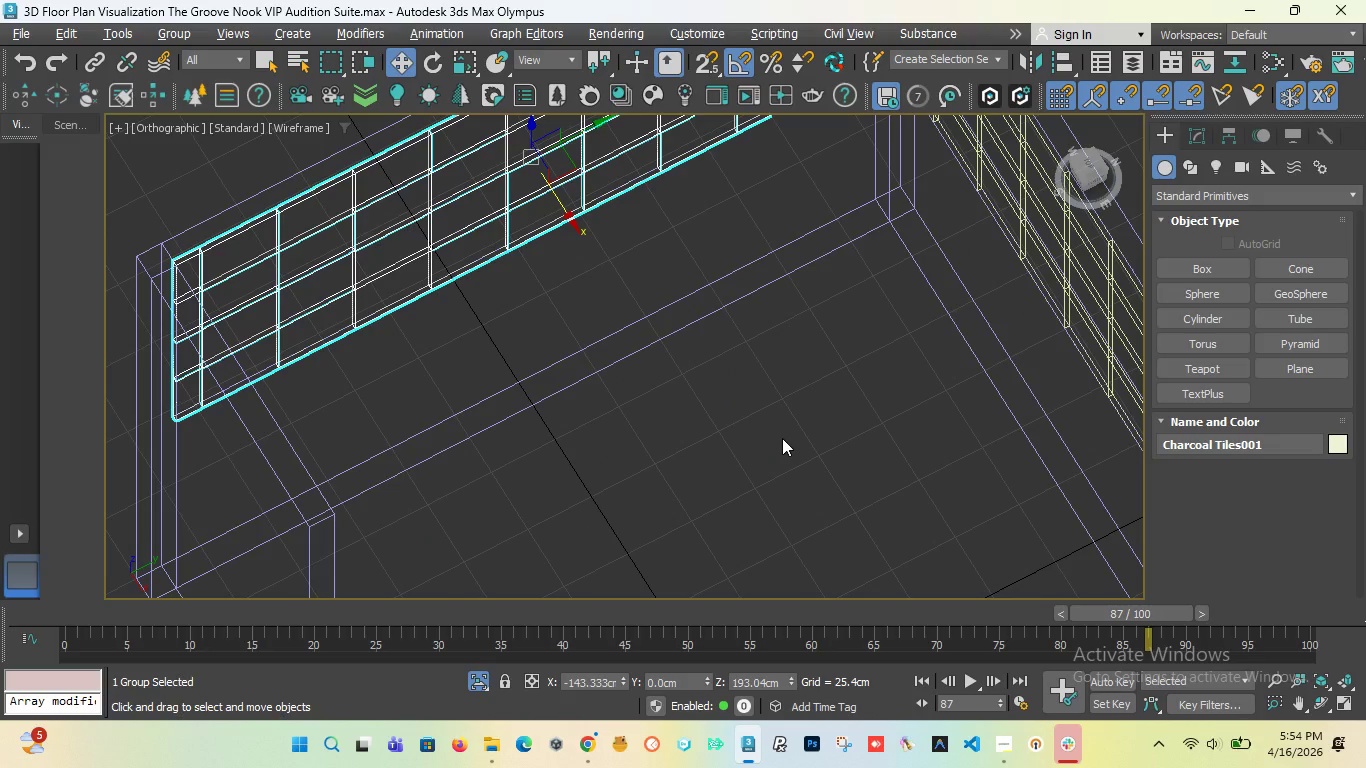 
wait(9.45)
 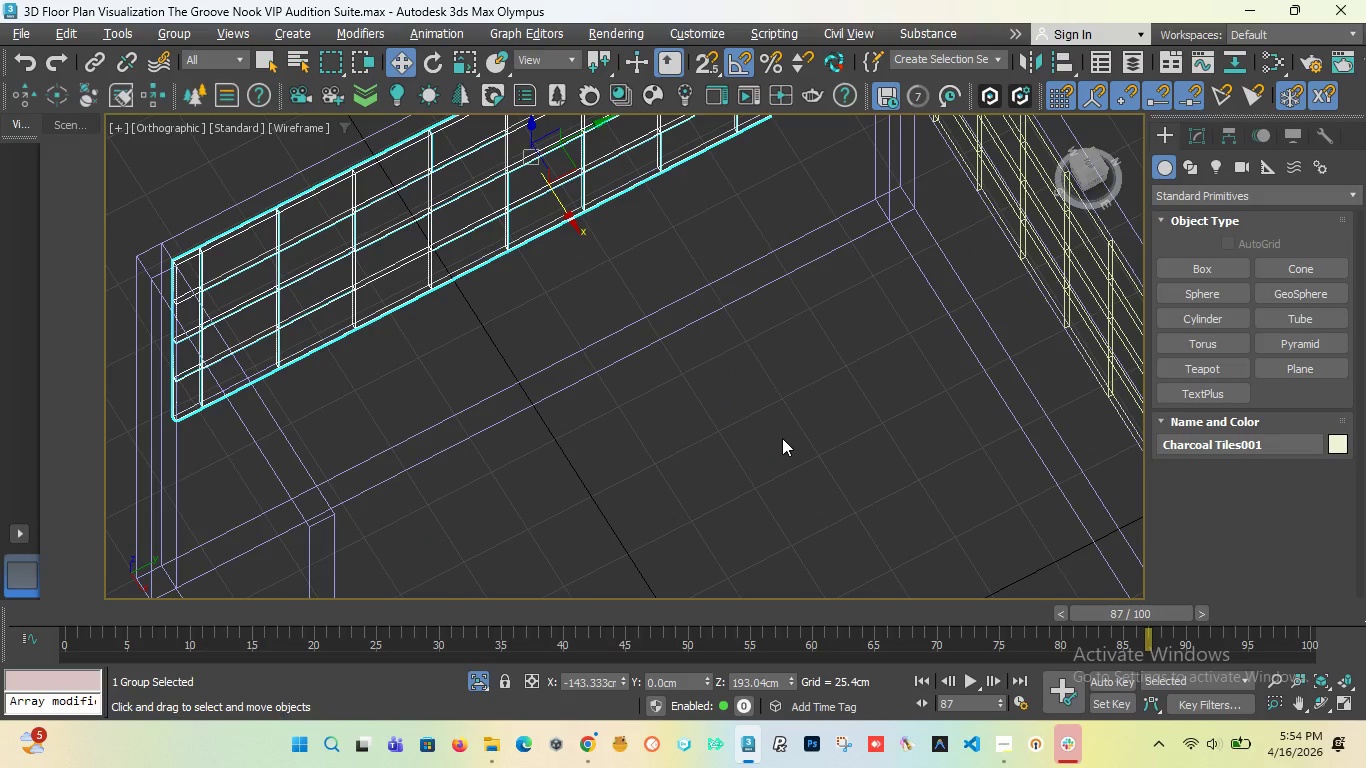 
scroll: coordinate [489, 281], scroll_direction: down, amount: 3.0
 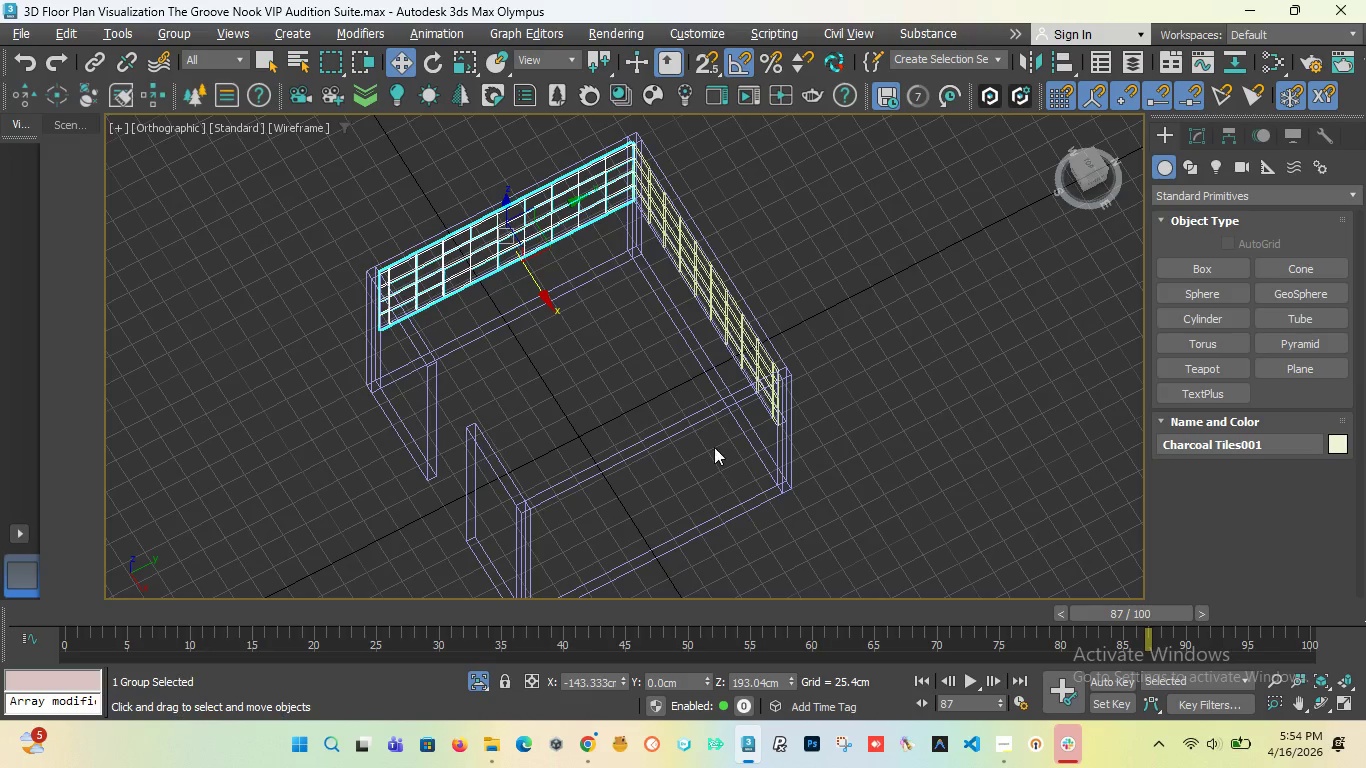 
left_click([702, 418])
 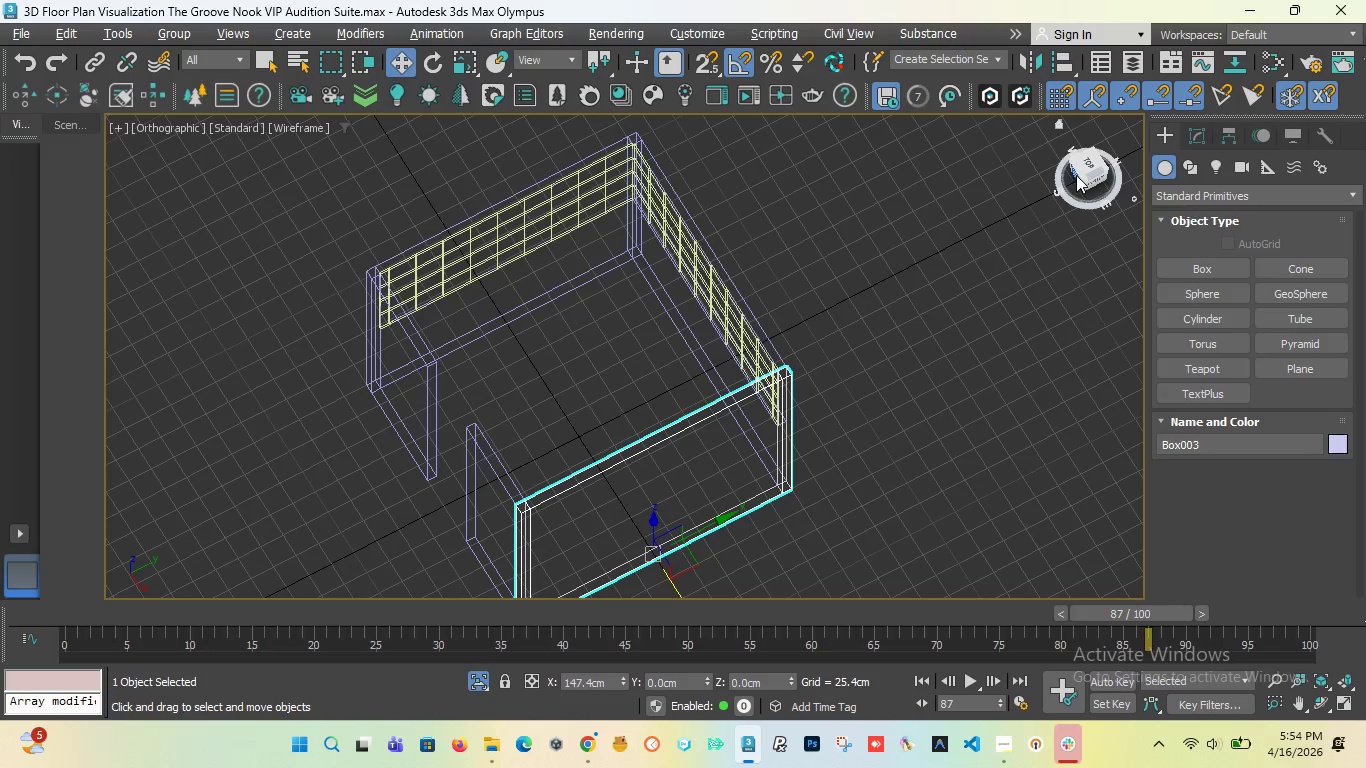 
left_click([1070, 181])
 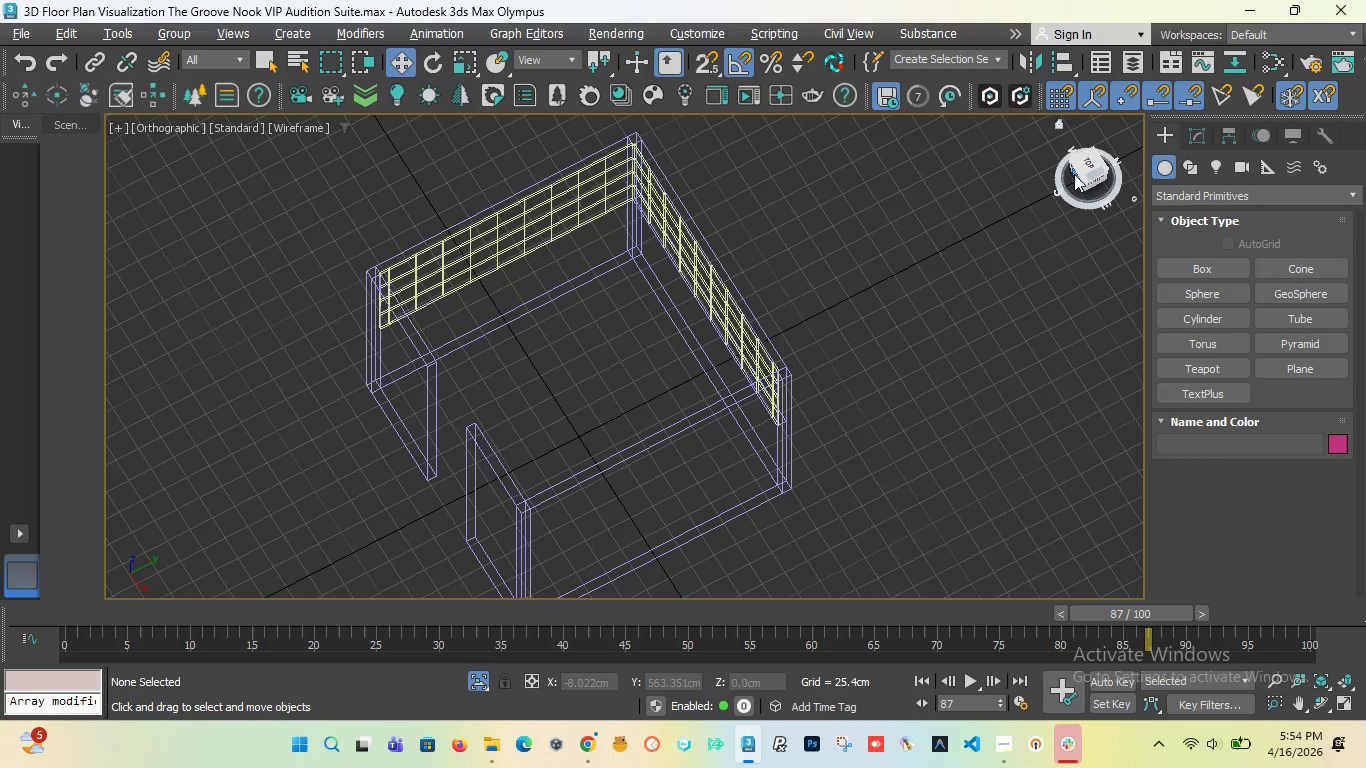 
left_click_drag(start_coordinate=[1074, 174], to_coordinate=[1111, 179])
 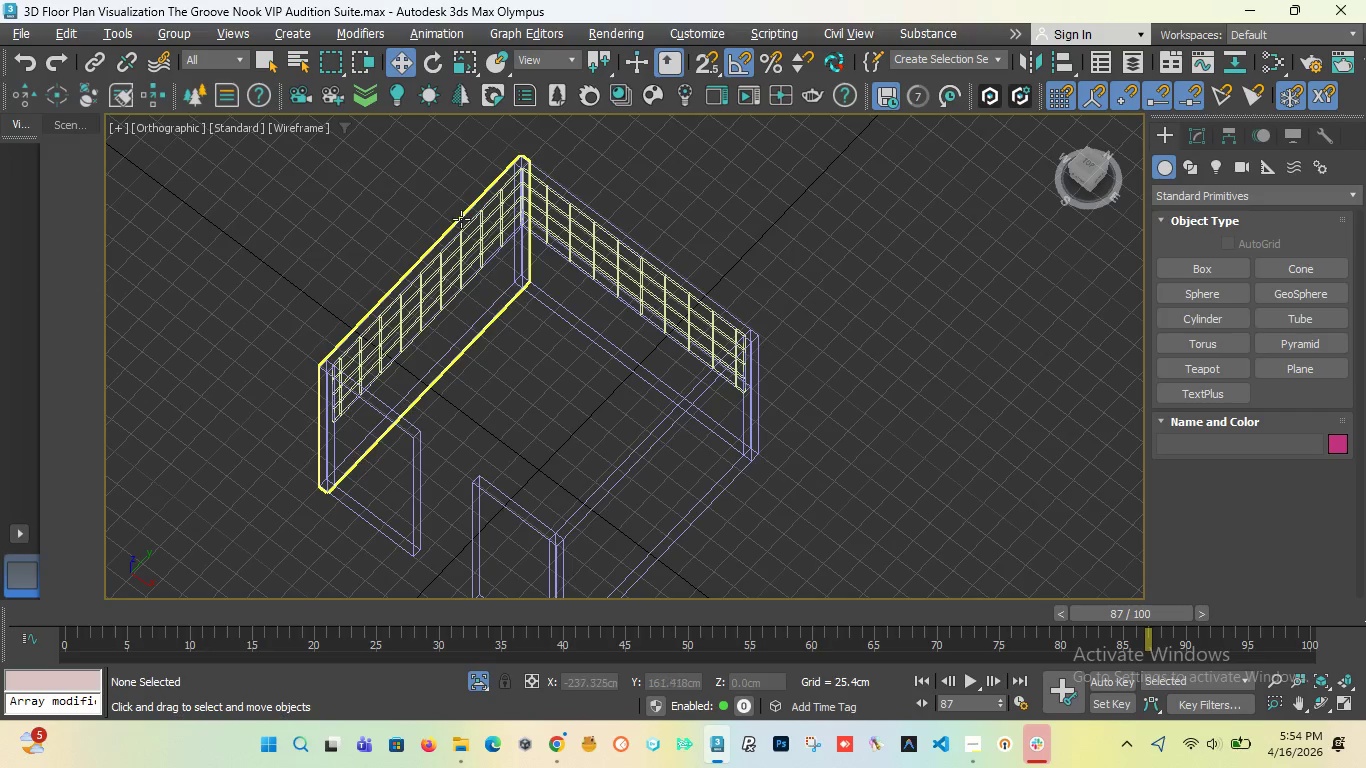 
left_click([459, 219])
 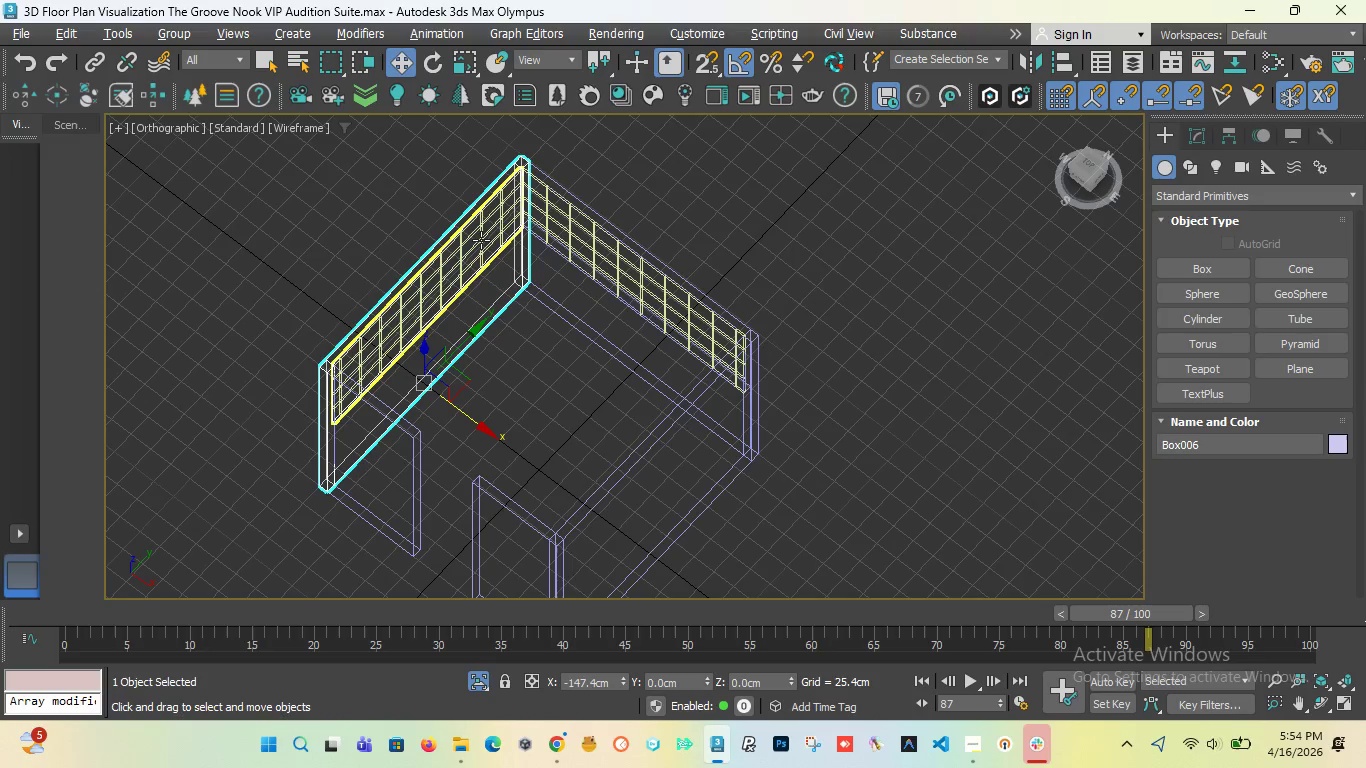 
hold_key(key=ControlLeft, duration=1.45)
left_click([481, 240])
 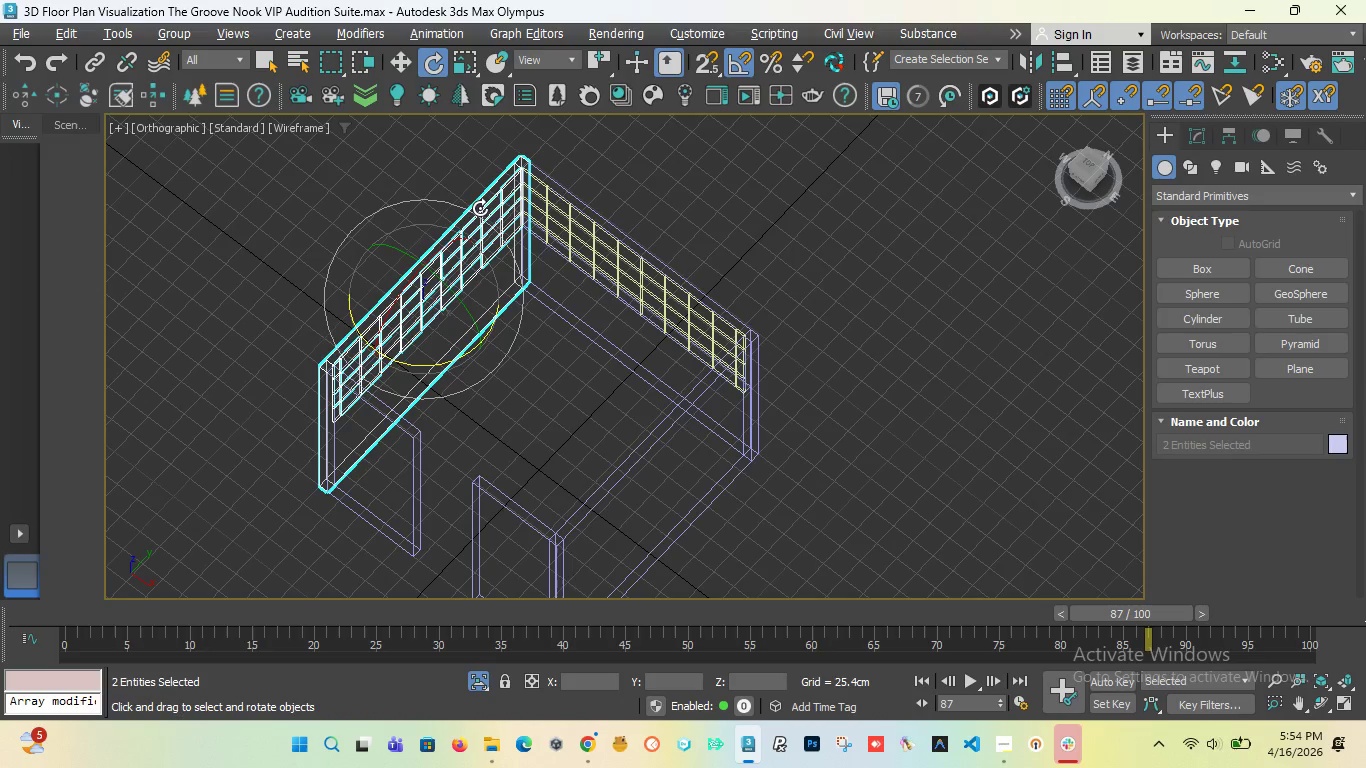 
wait(9.03)
 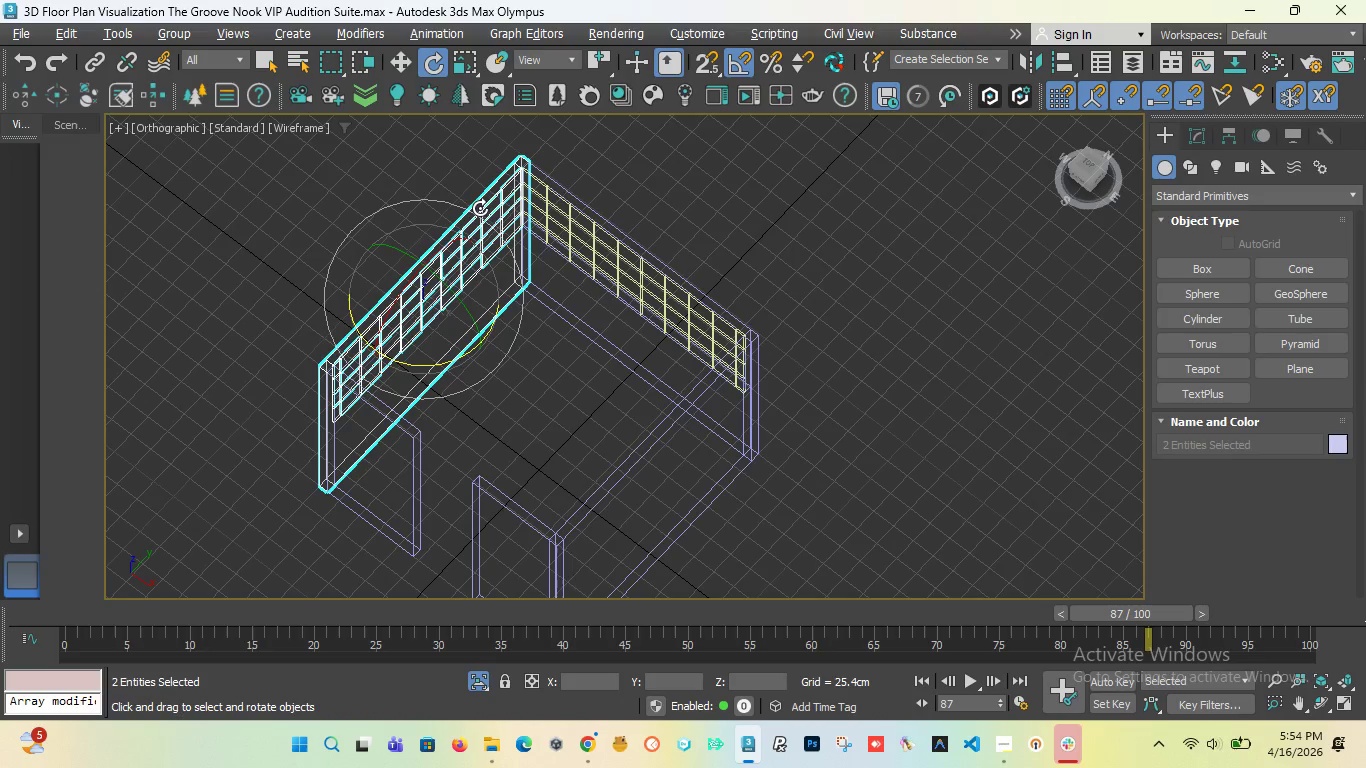 
key(T)
 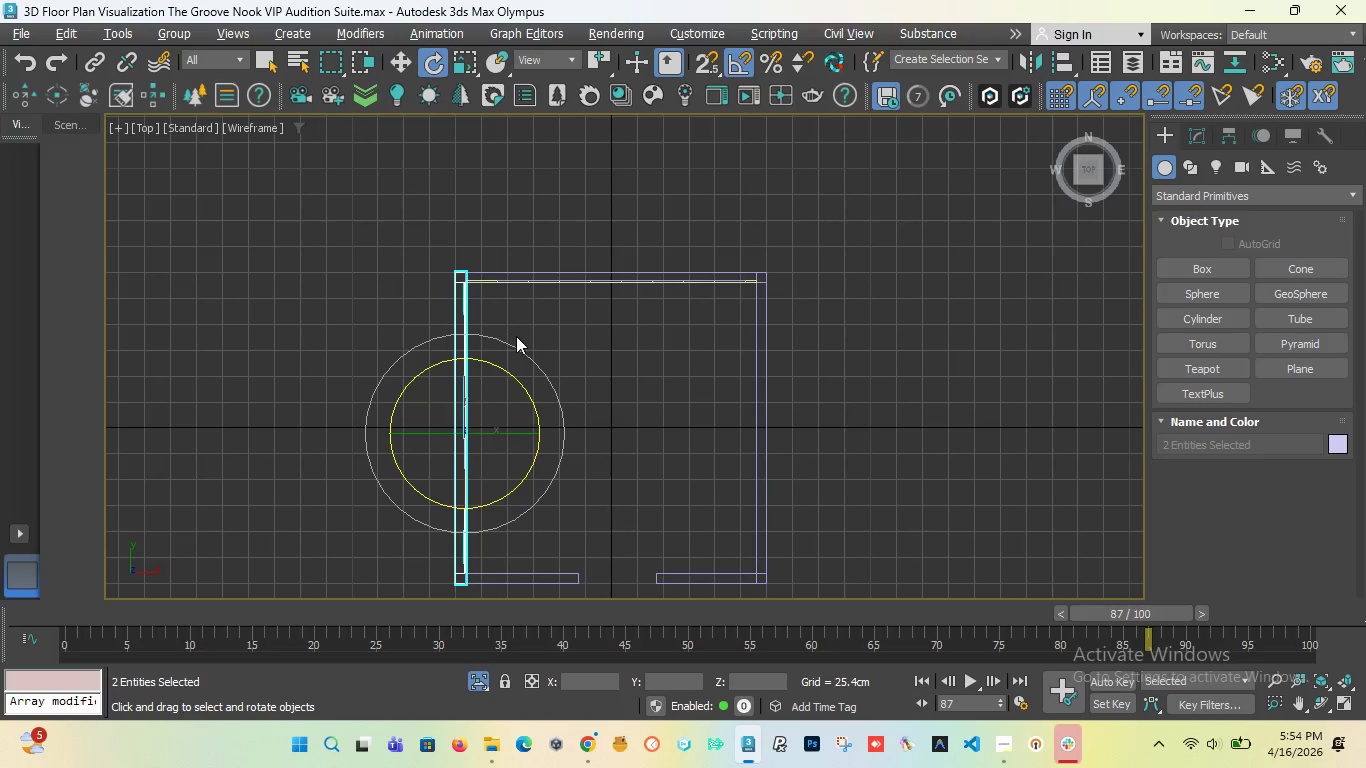 
hold_key(key=ShiftLeft, duration=1.94)
left_click_drag(start_coordinate=[502, 340], to_coordinate=[512, 357])
 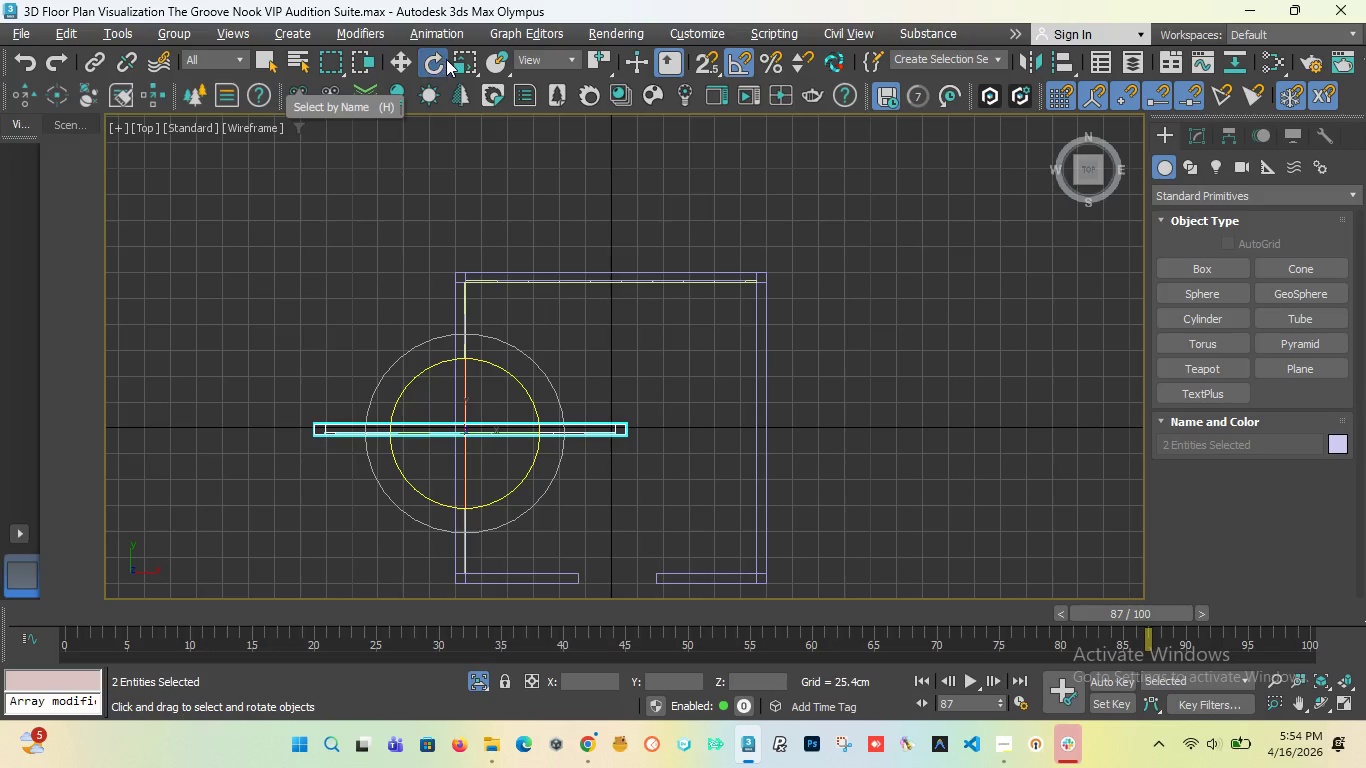 
left_click([390, 62])
 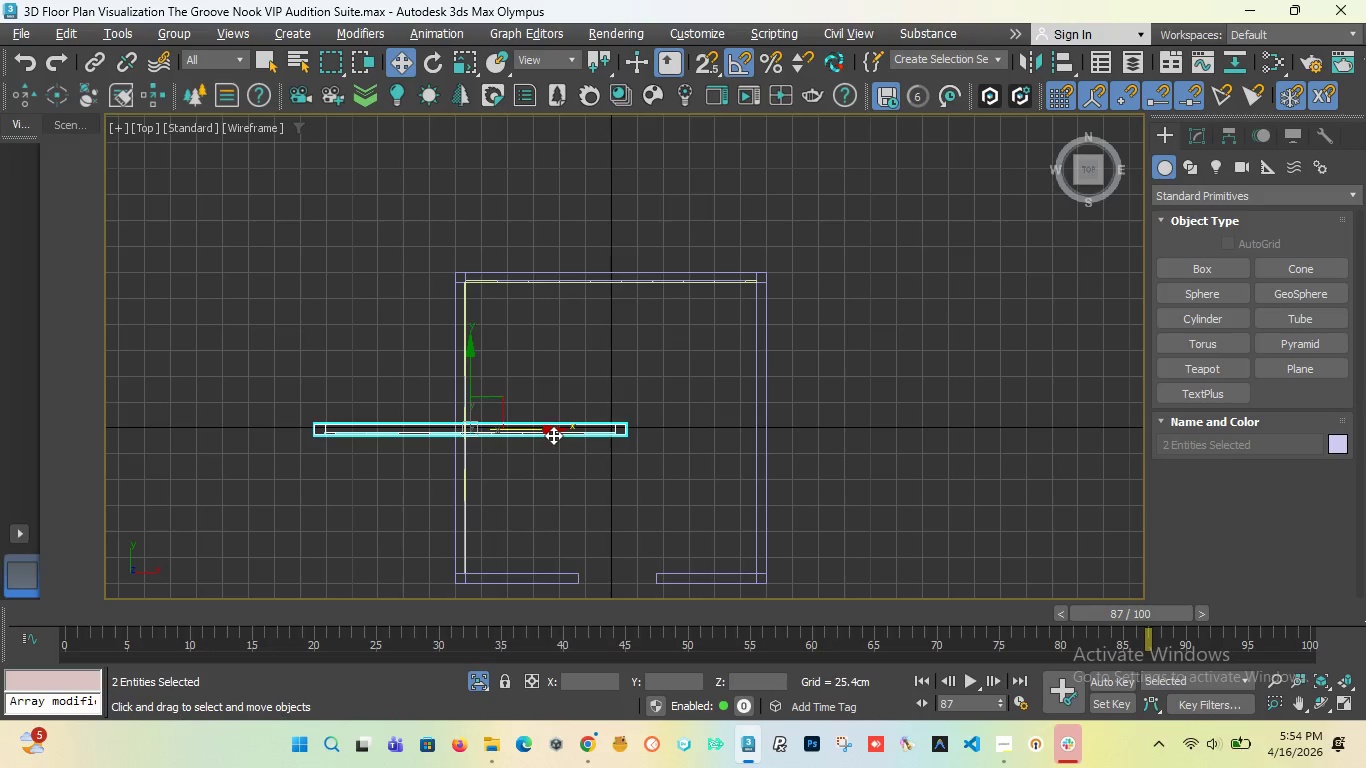 
left_click_drag(start_coordinate=[550, 433], to_coordinate=[826, 462])
 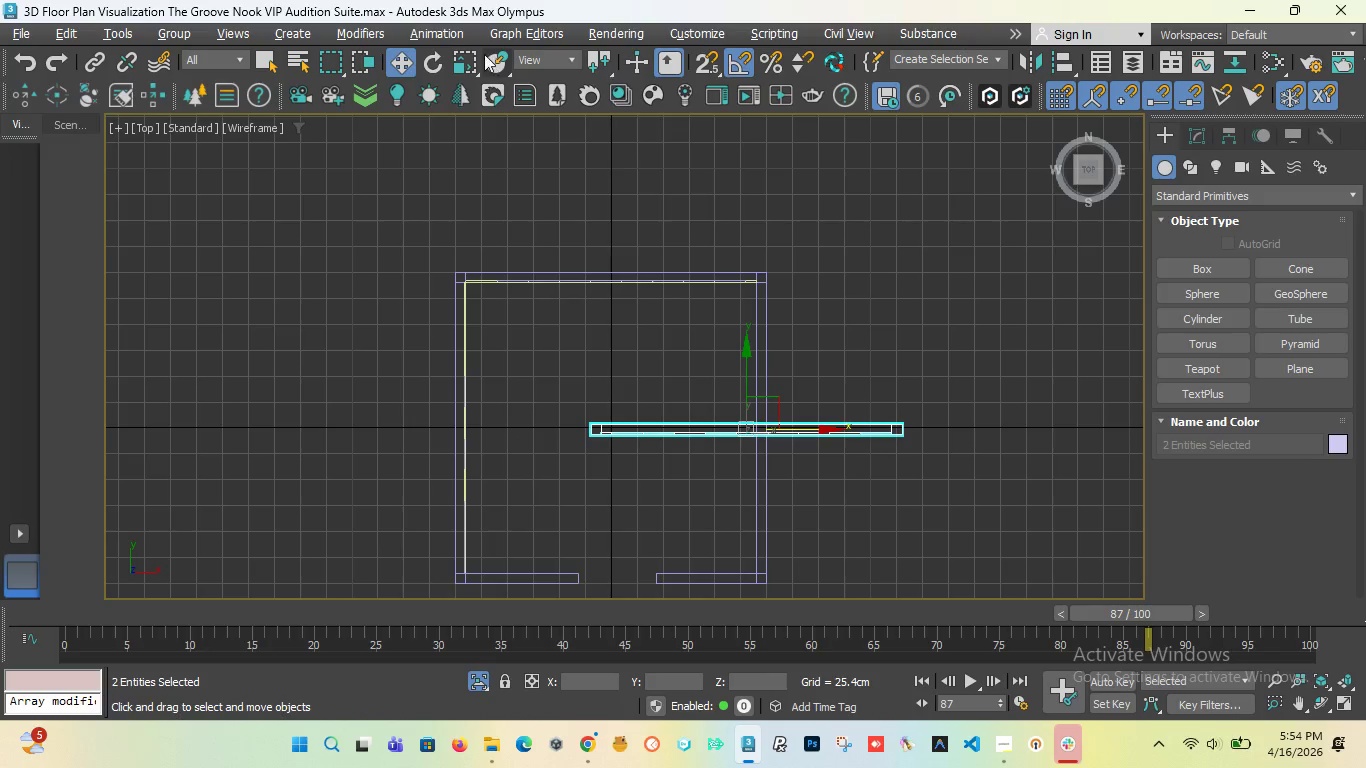 
left_click([432, 53])
 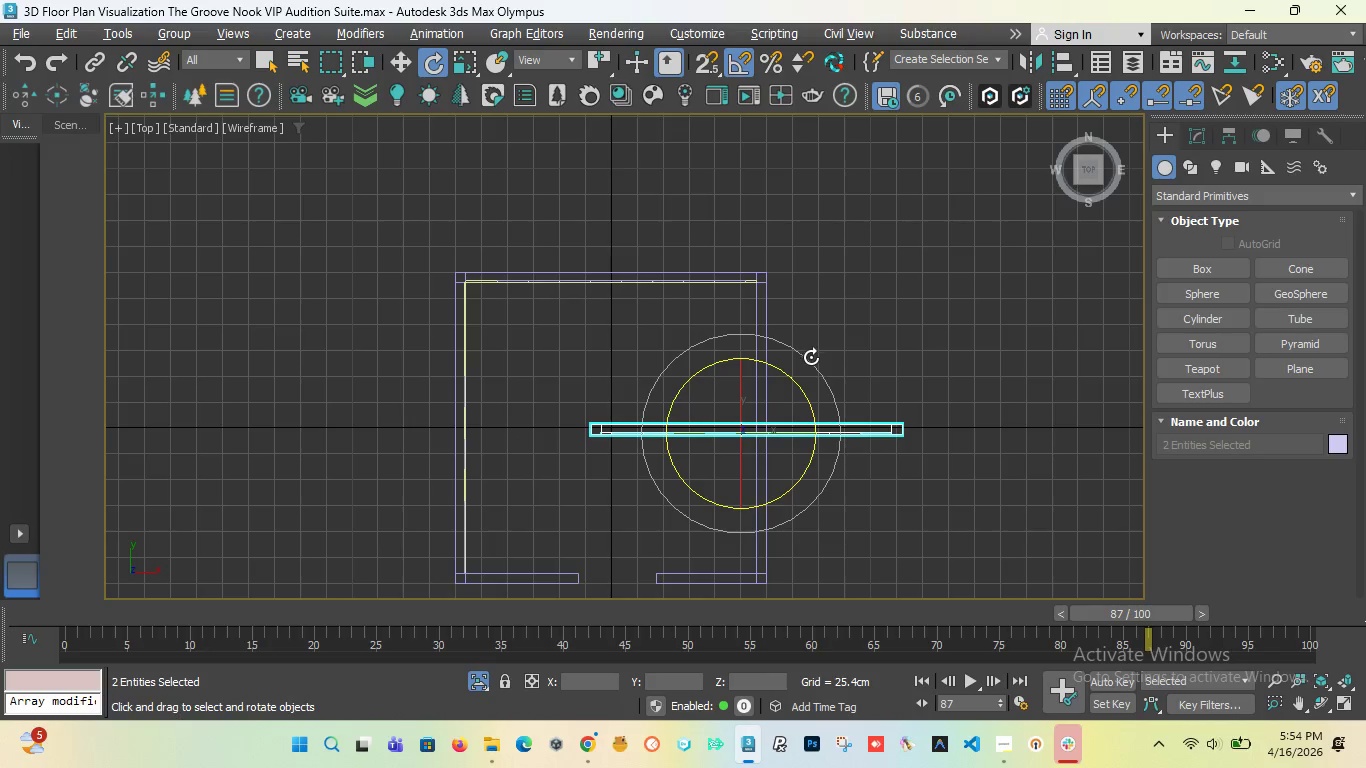 
left_click_drag(start_coordinate=[811, 361], to_coordinate=[821, 357])
 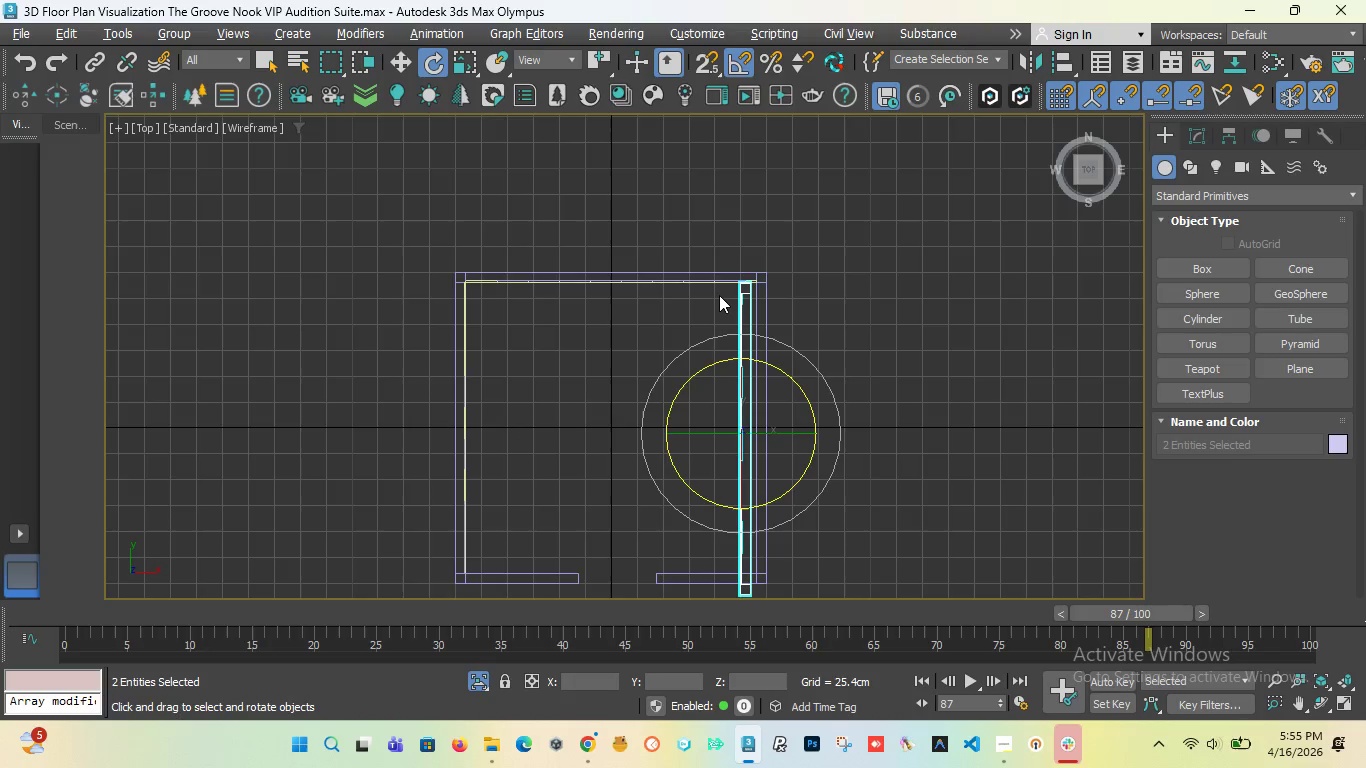 
scroll: coordinate [774, 294], scroll_direction: up, amount: 4.0
 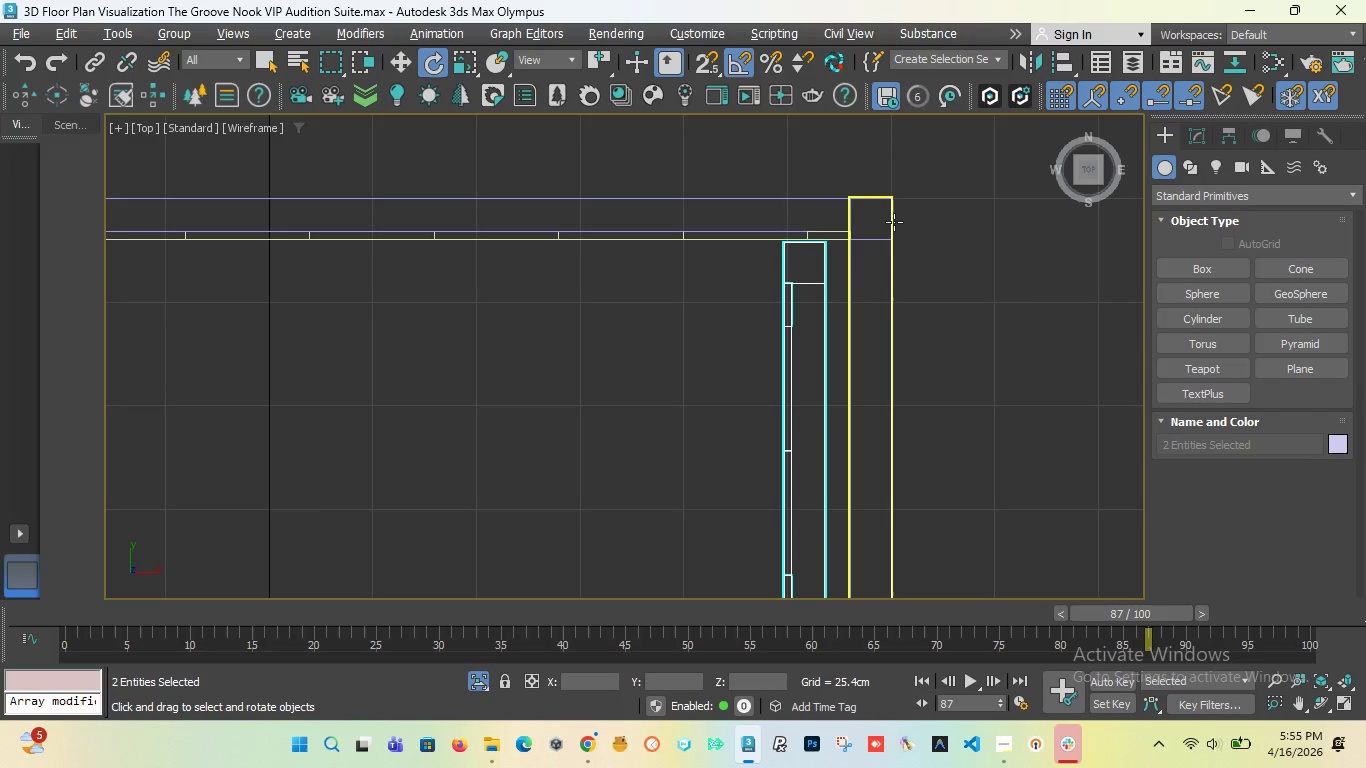 
left_click([894, 222])
 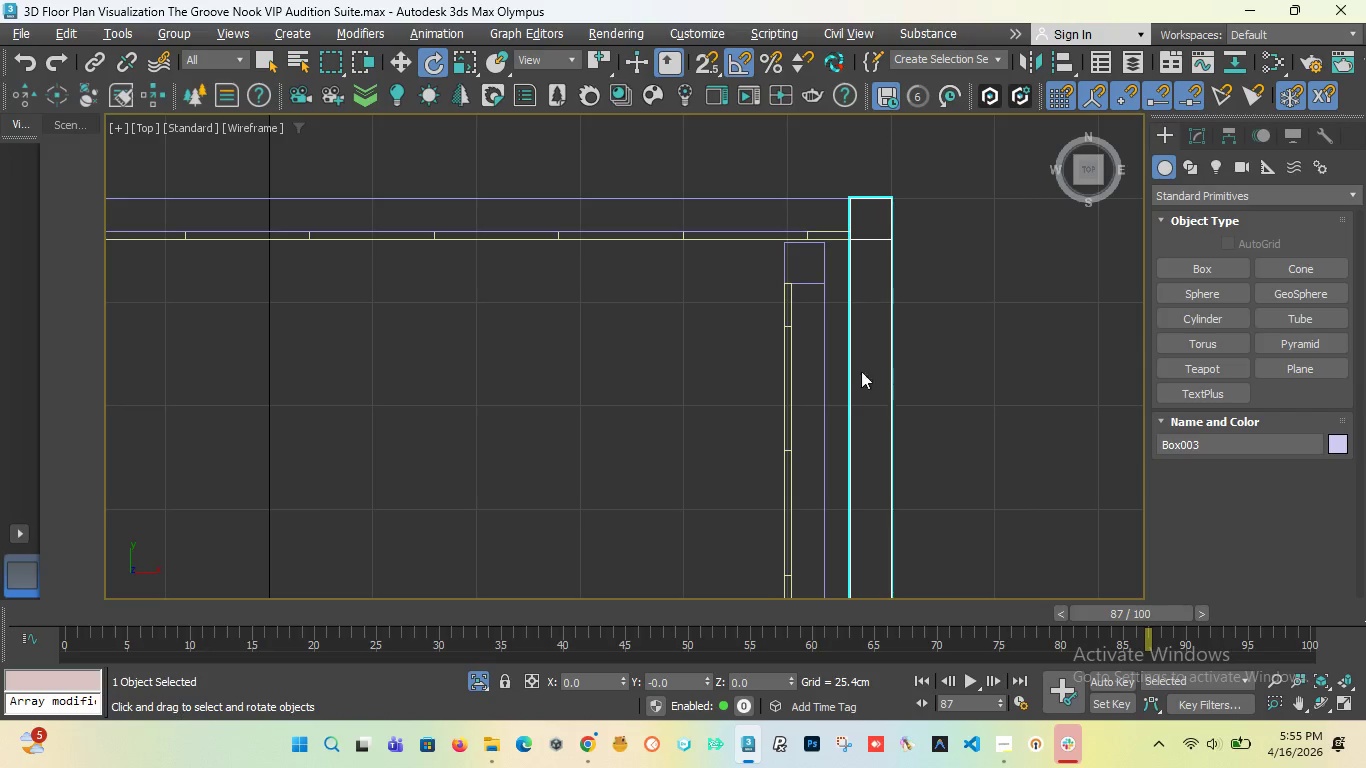 
scroll: coordinate [792, 277], scroll_direction: down, amount: 4.0
 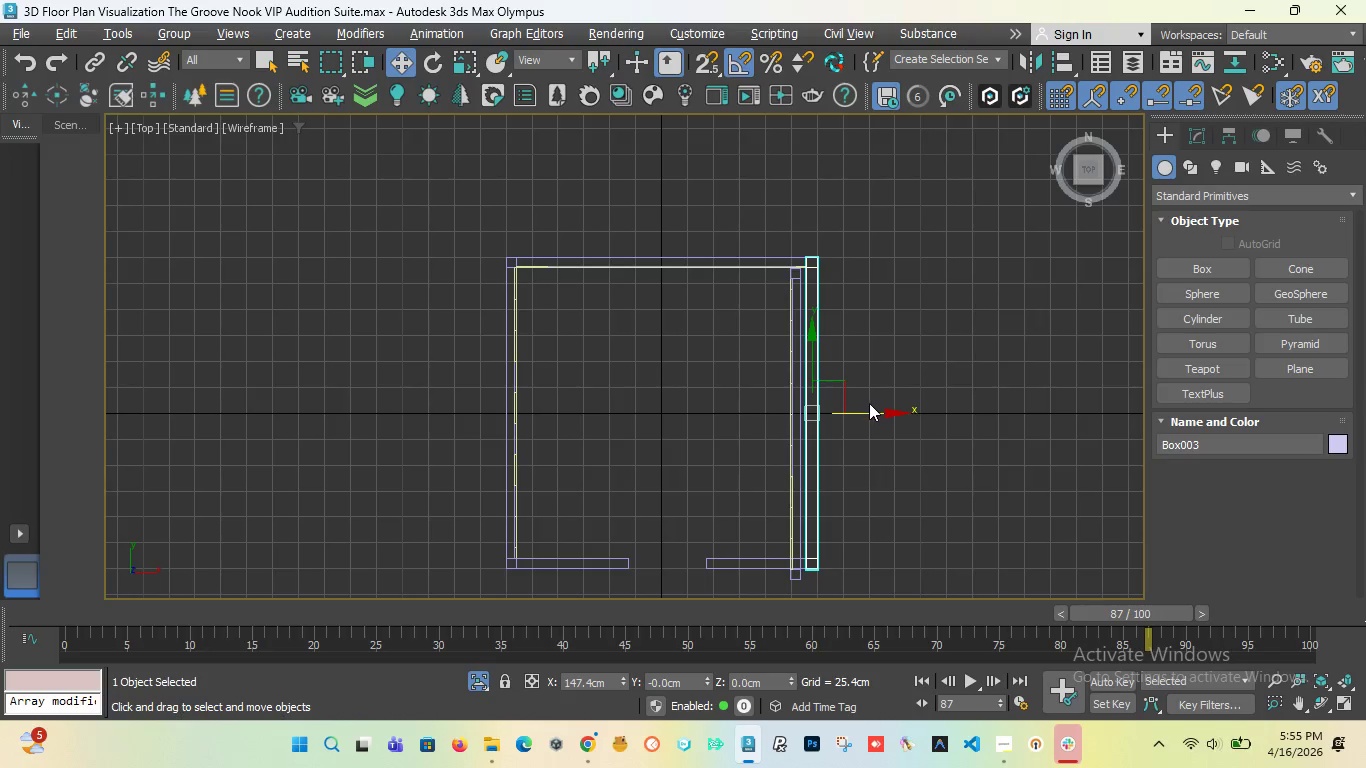 
left_click_drag(start_coordinate=[870, 411], to_coordinate=[977, 423])
 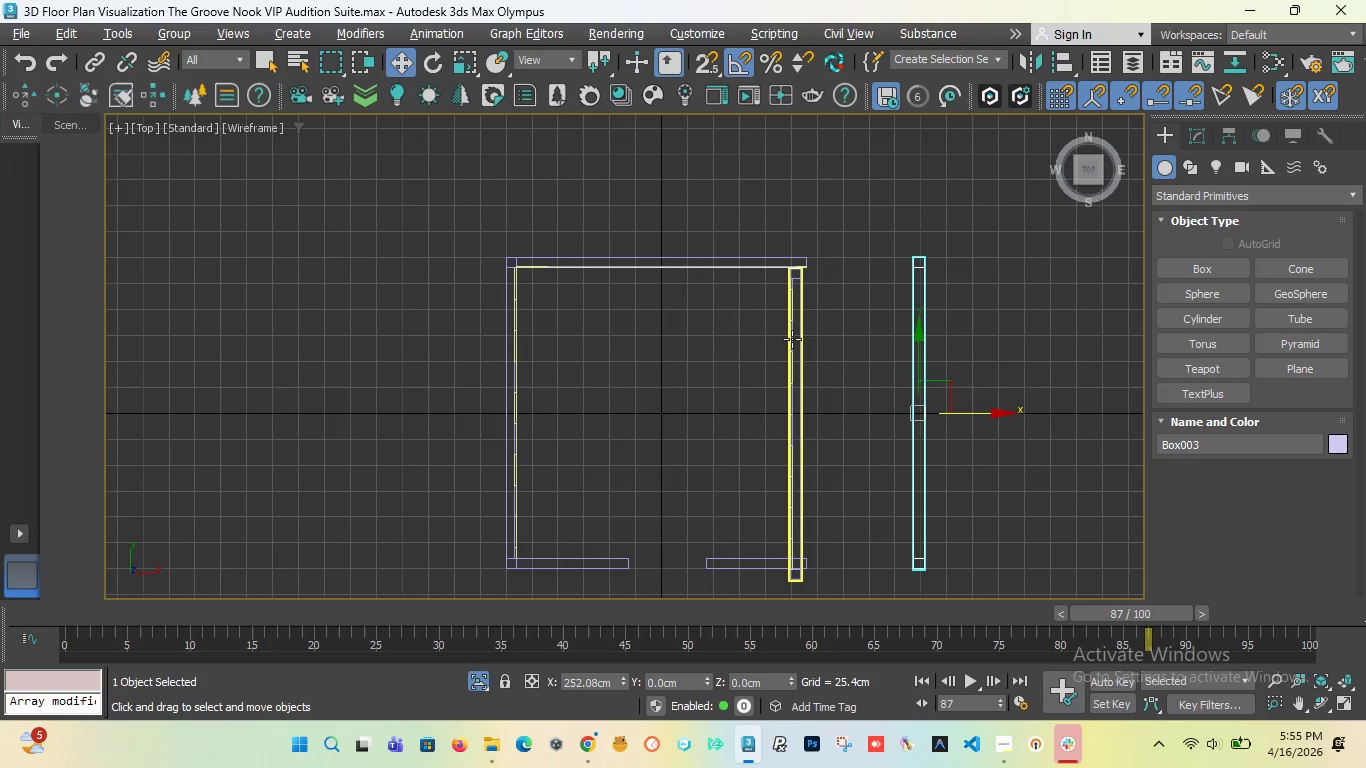 
mouse_move([779, 336])
 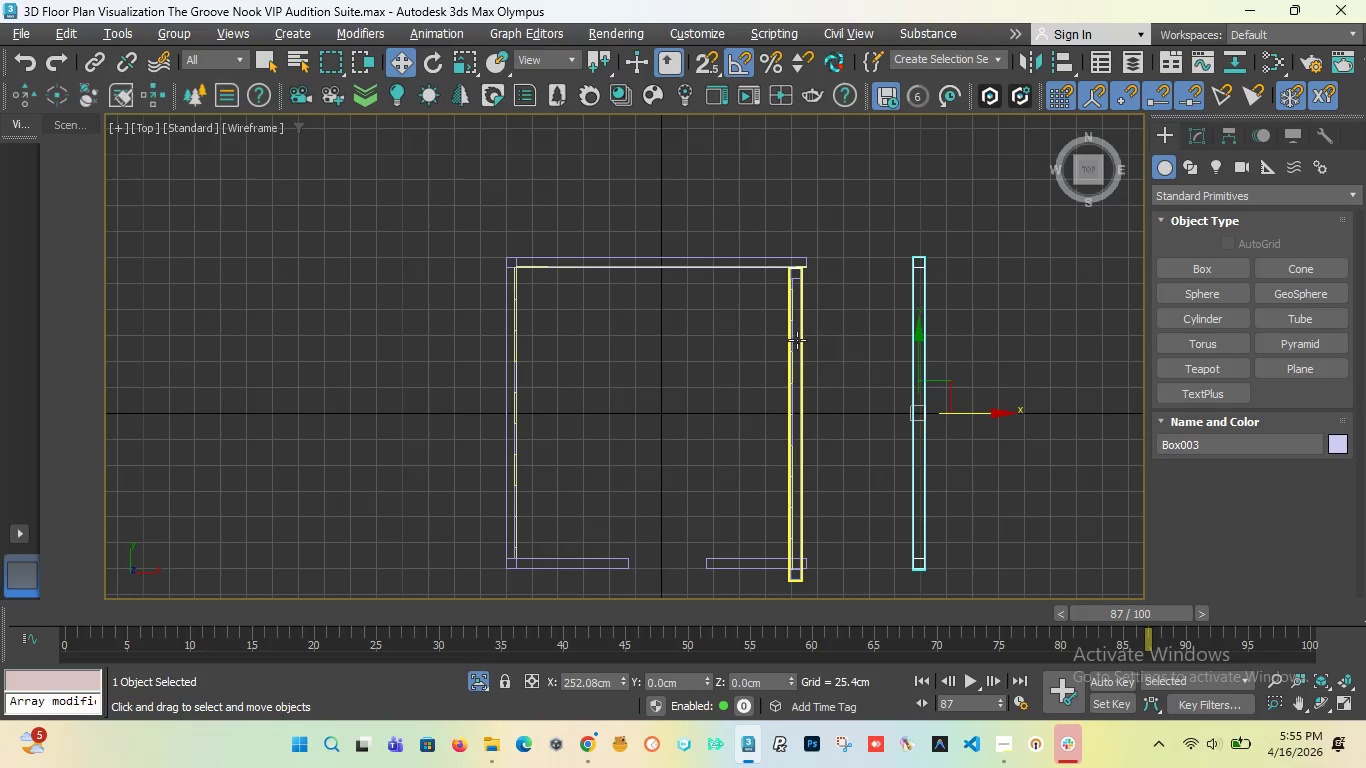 
left_click([796, 341])
 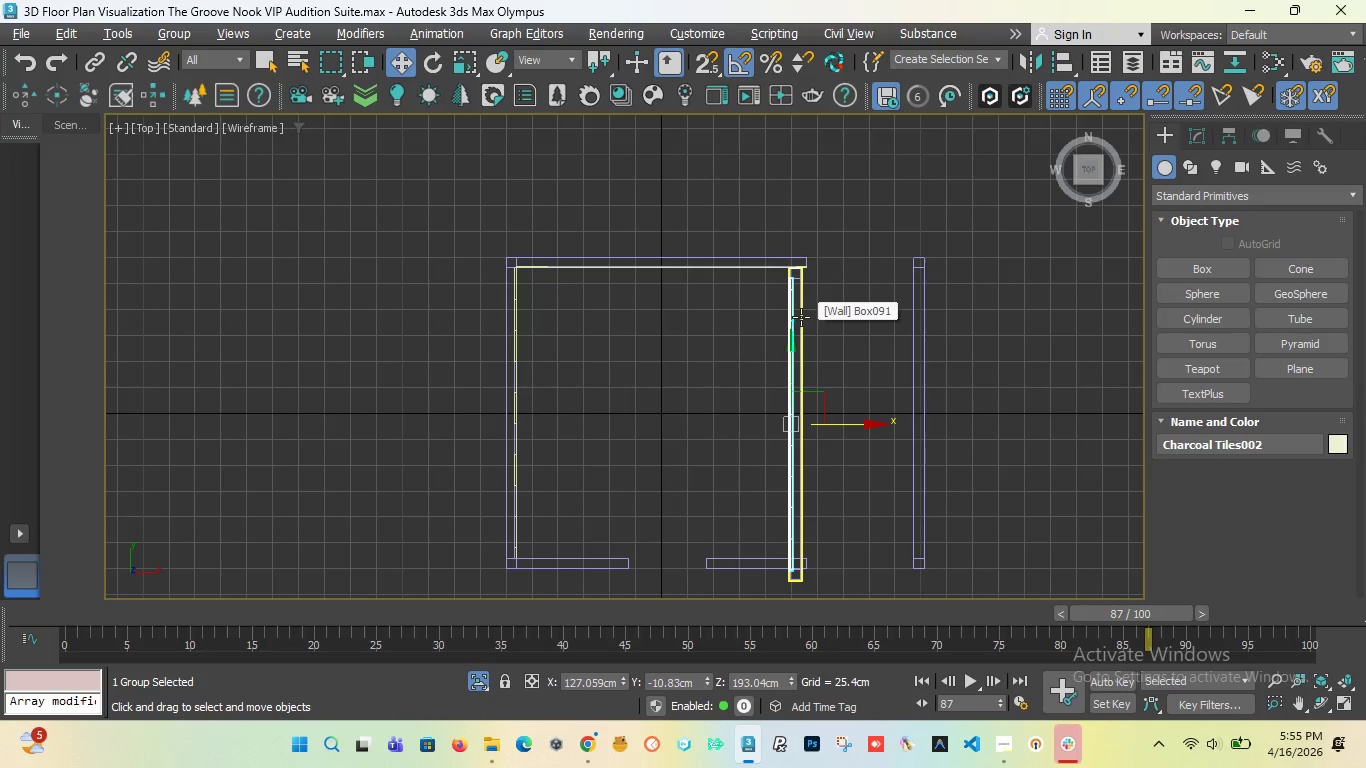 
hold_key(key=ControlLeft, duration=0.69)
left_click([801, 318])
 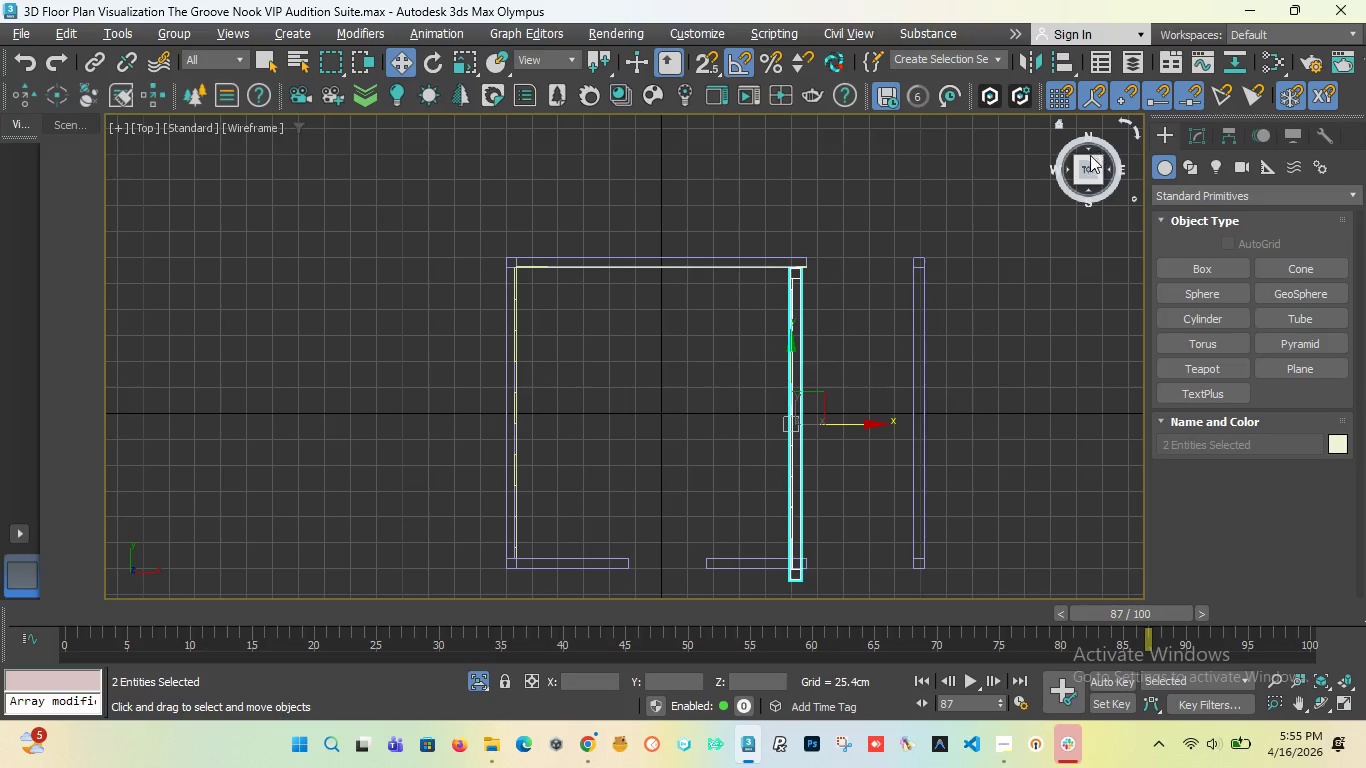 
left_click_drag(start_coordinate=[1081, 171], to_coordinate=[1075, 167])
 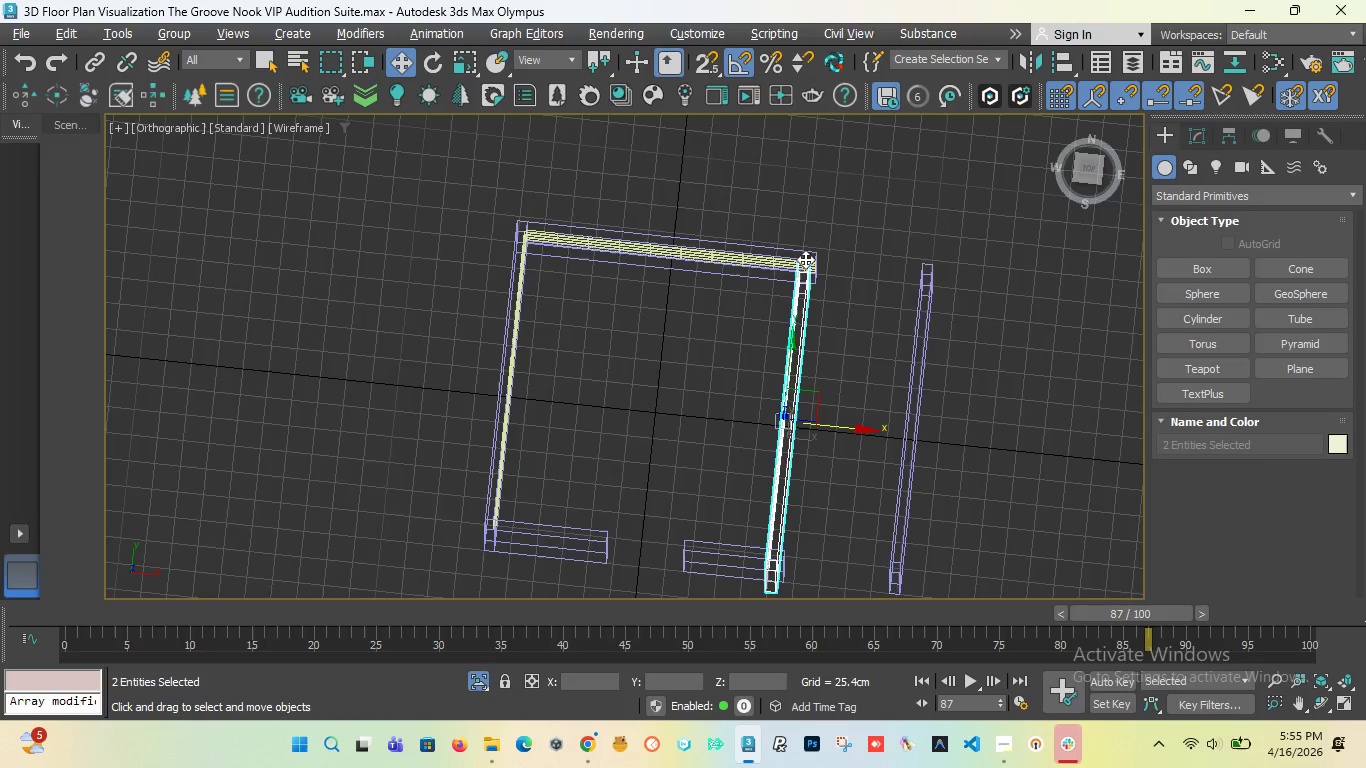 
scroll: coordinate [805, 259], scroll_direction: up, amount: 2.0
 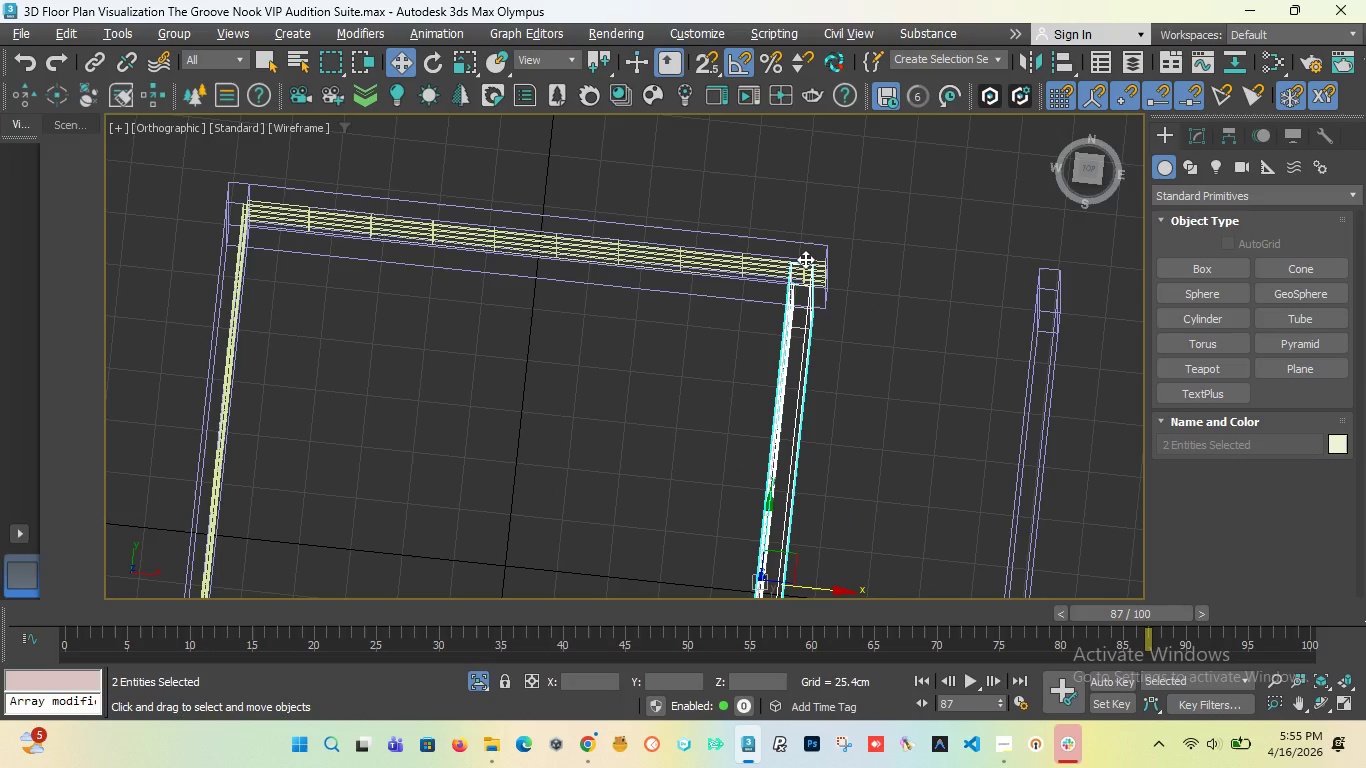 
key(T)
 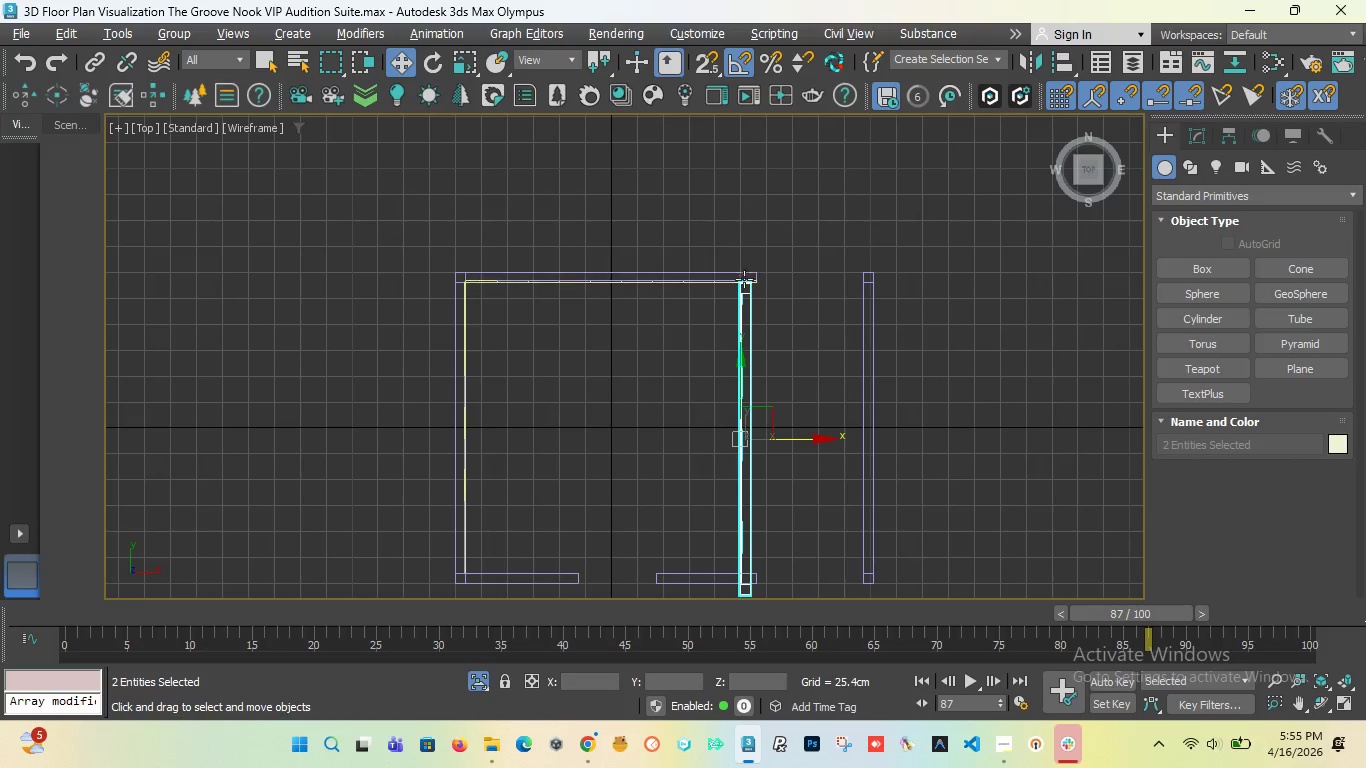 
scroll: coordinate [752, 286], scroll_direction: up, amount: 7.0
 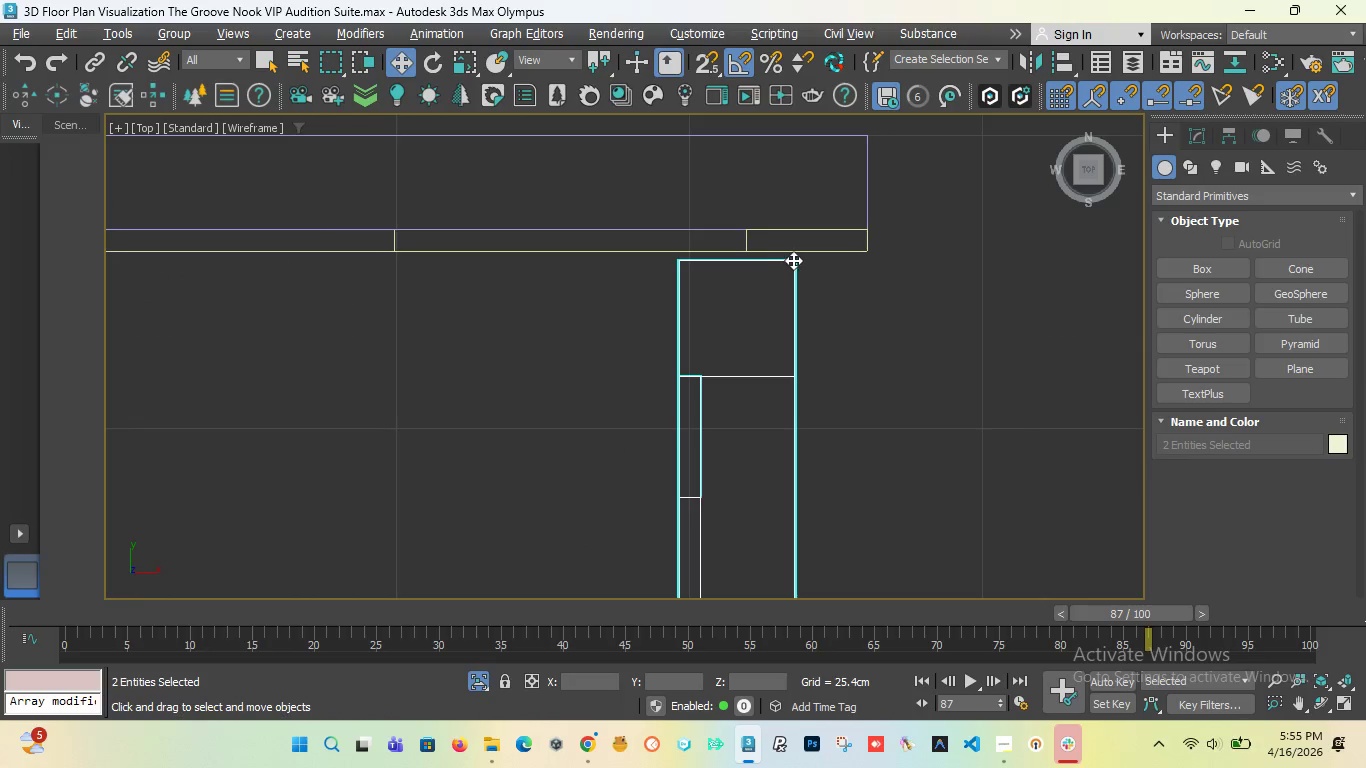 
left_click_drag(start_coordinate=[794, 260], to_coordinate=[872, 248])
 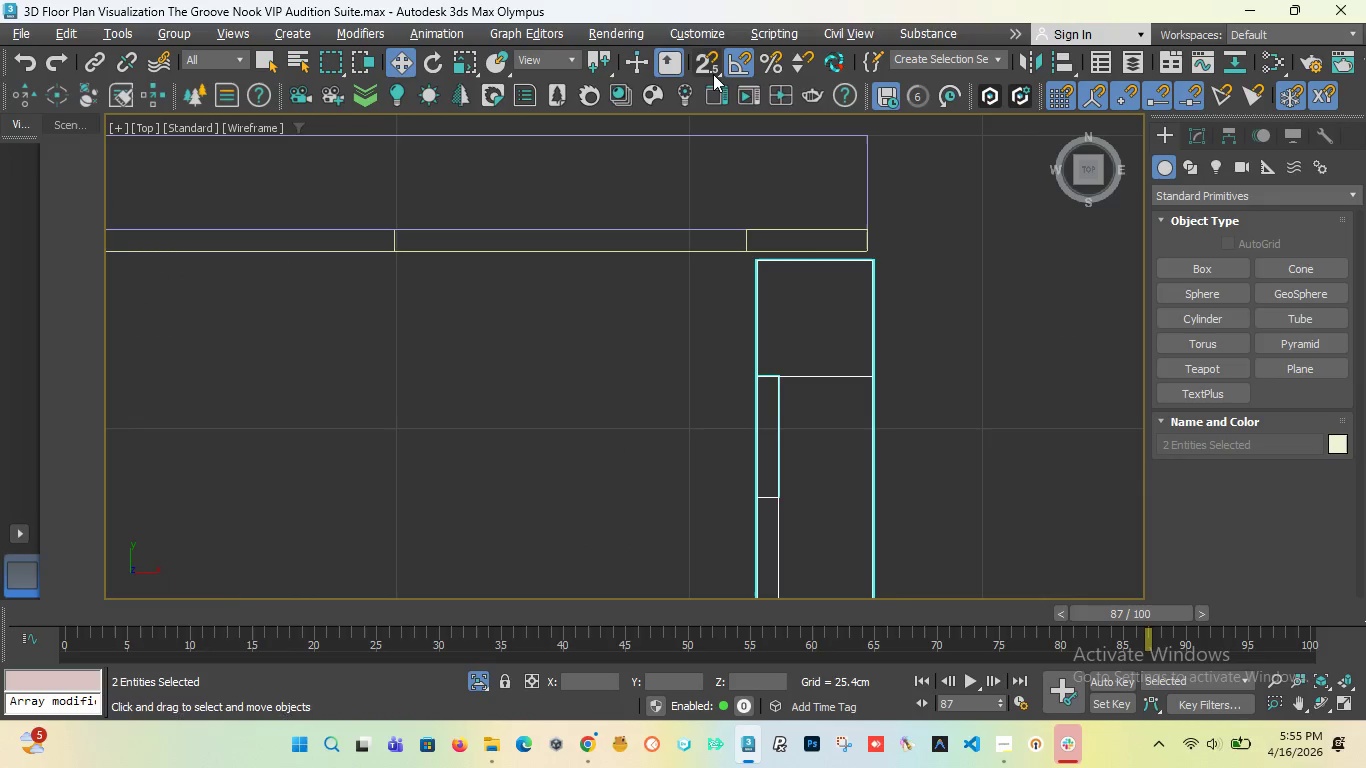 
left_click([713, 74])
 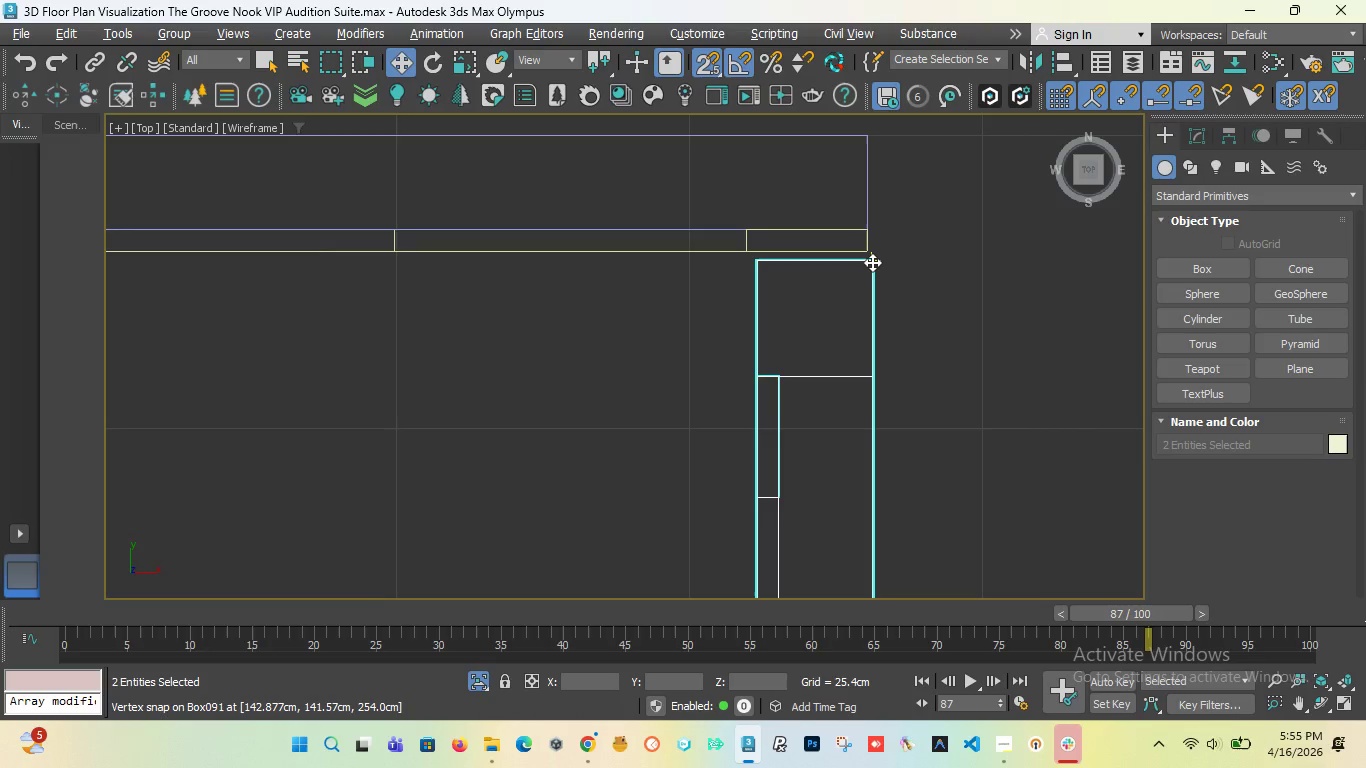 
left_click_drag(start_coordinate=[872, 262], to_coordinate=[862, 245])
 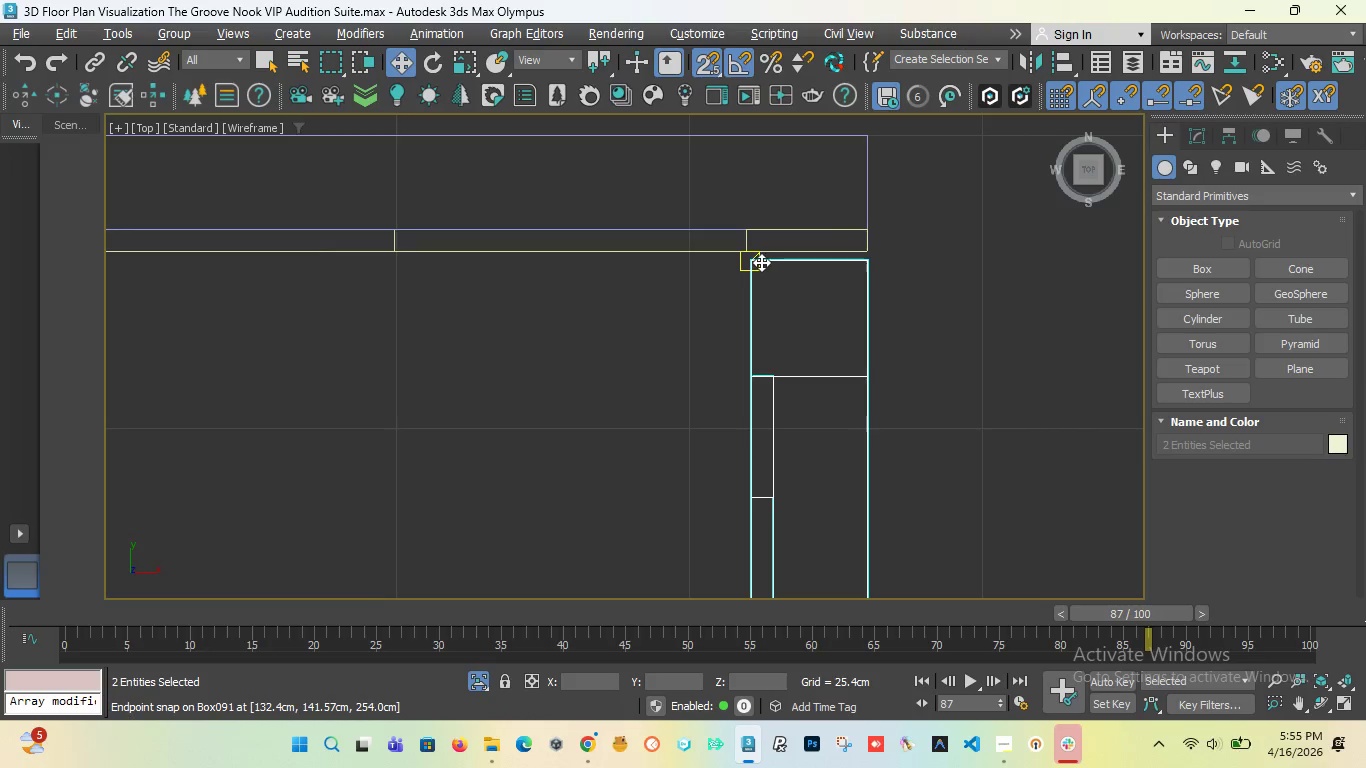 
scroll: coordinate [766, 267], scroll_direction: down, amount: 1.0
 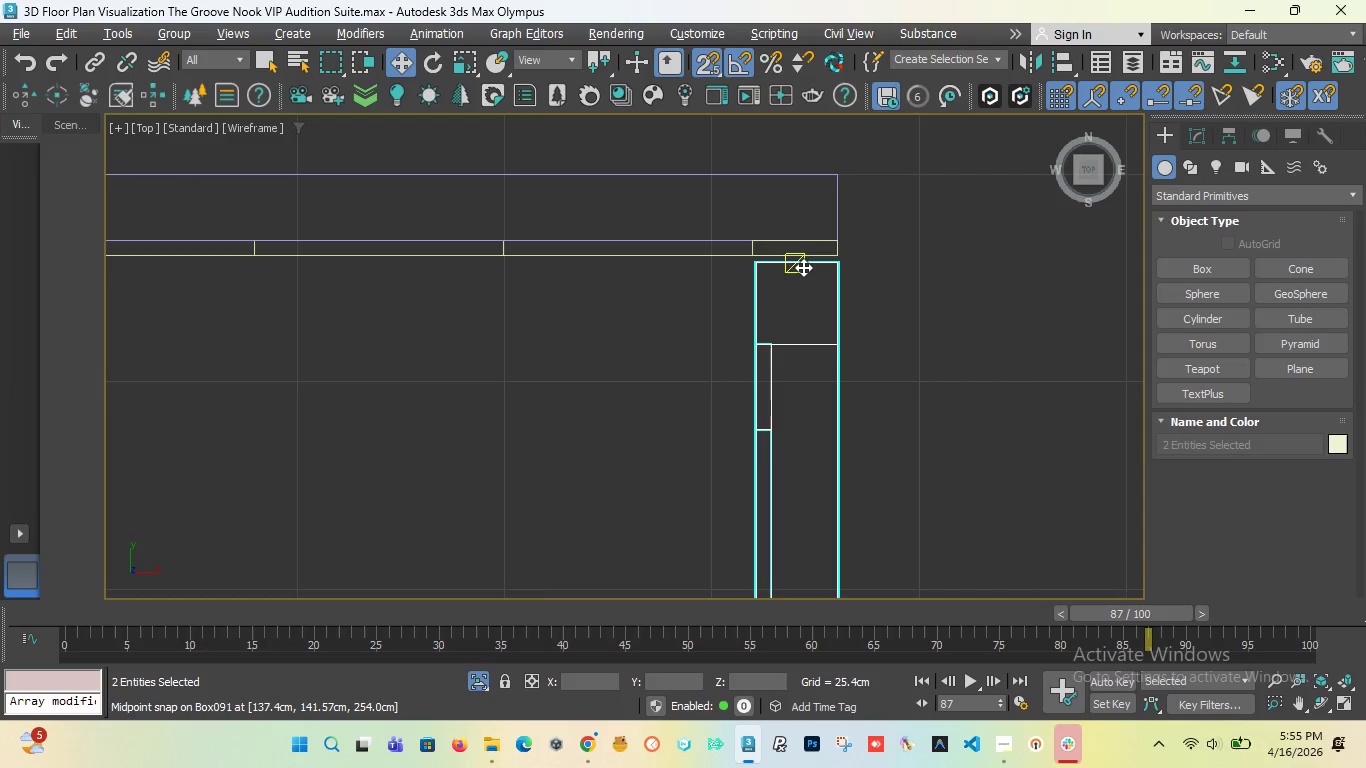 
scroll: coordinate [847, 261], scroll_direction: up, amount: 5.0
 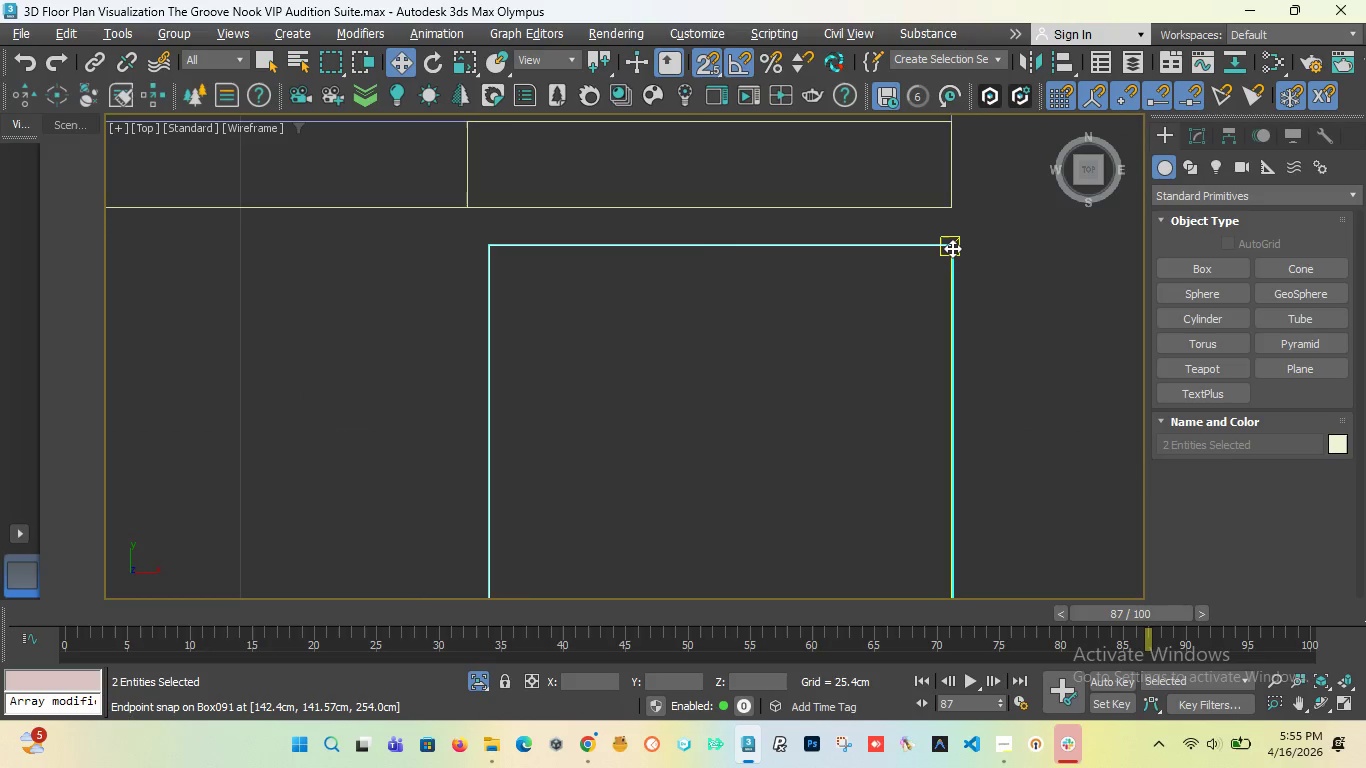 
left_click_drag(start_coordinate=[952, 248], to_coordinate=[948, 208])
 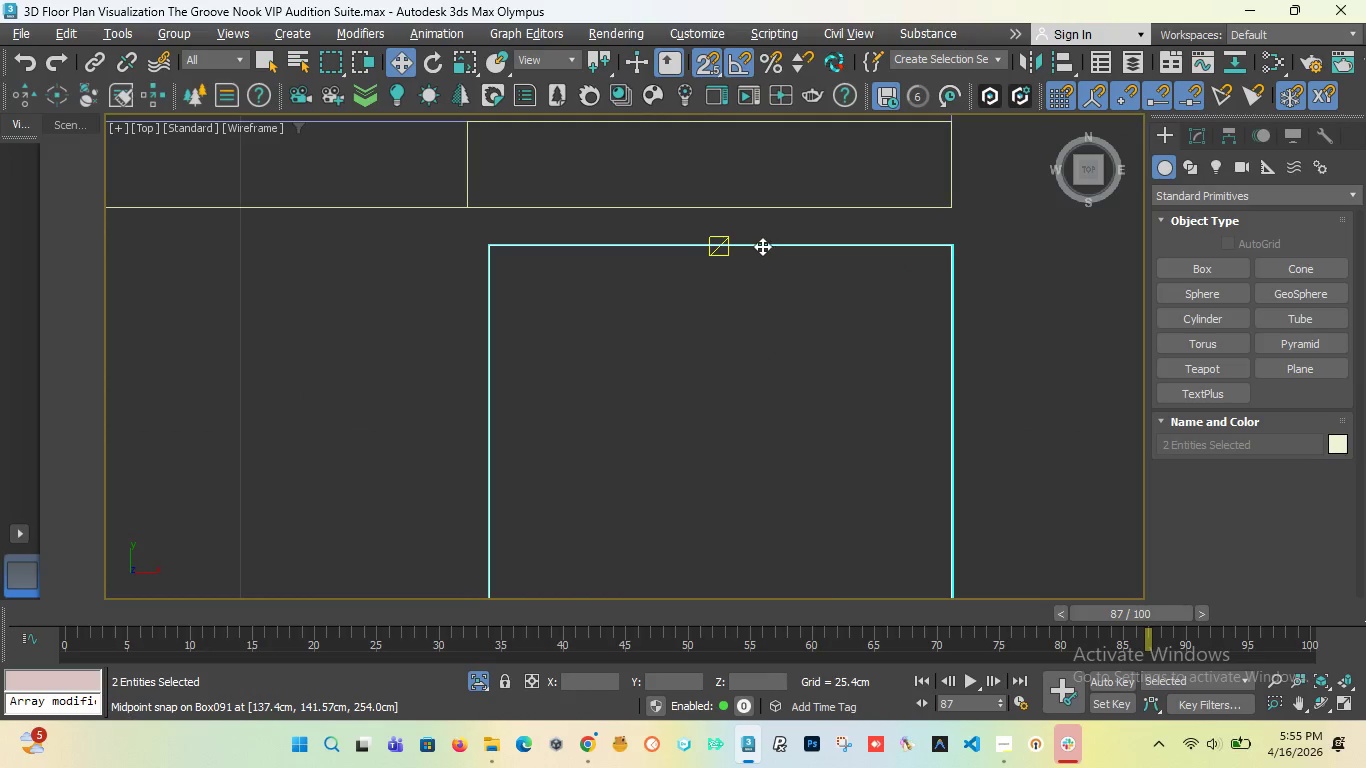 
scroll: coordinate [756, 238], scroll_direction: down, amount: 12.0
 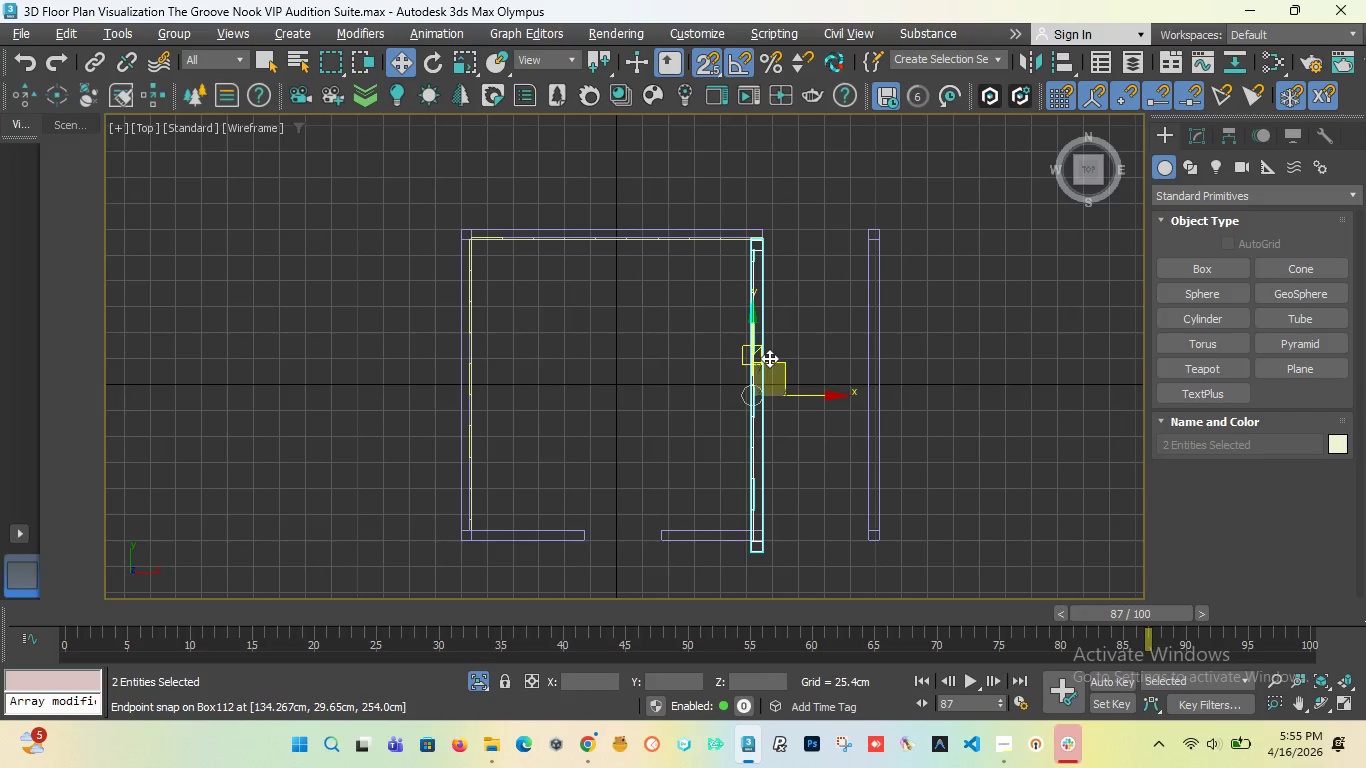 
scroll: coordinate [769, 358], scroll_direction: up, amount: 4.0
 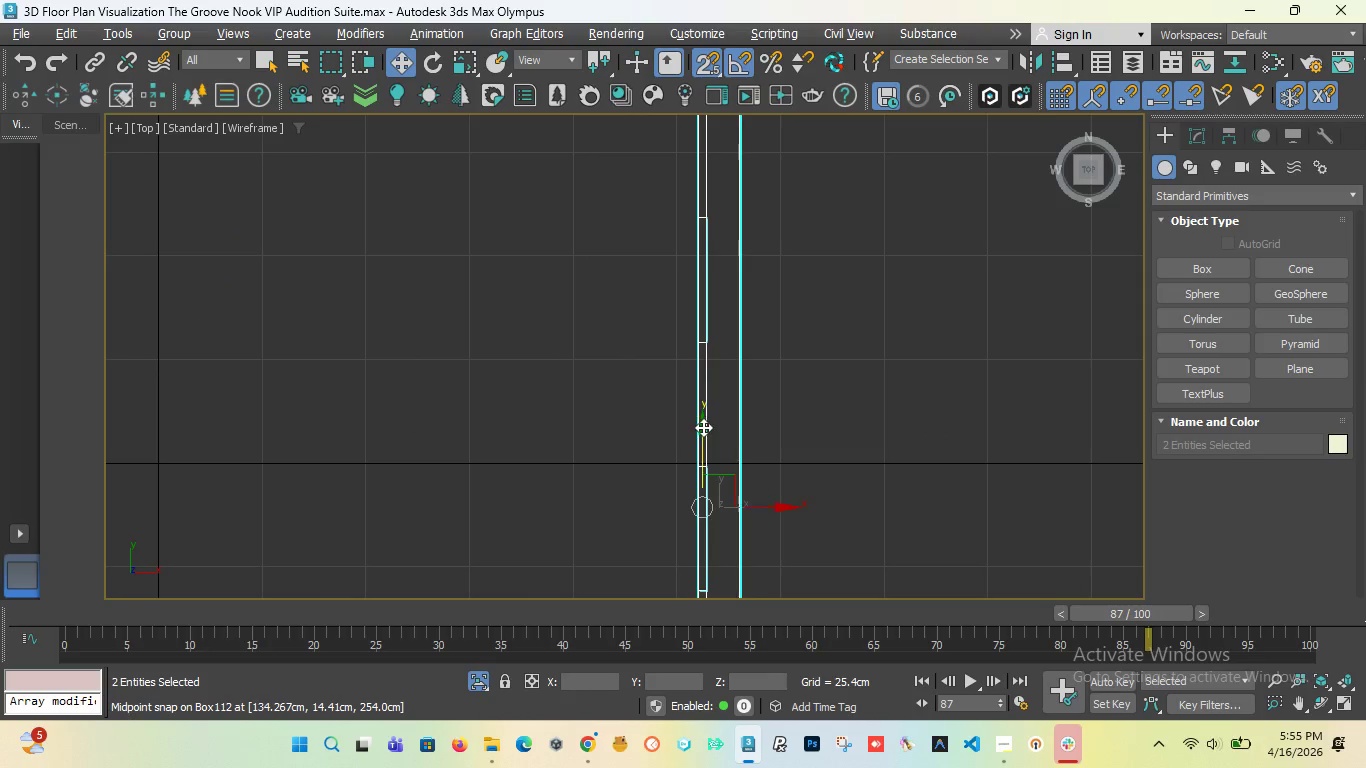 
left_click_drag(start_coordinate=[703, 427], to_coordinate=[721, 372])
 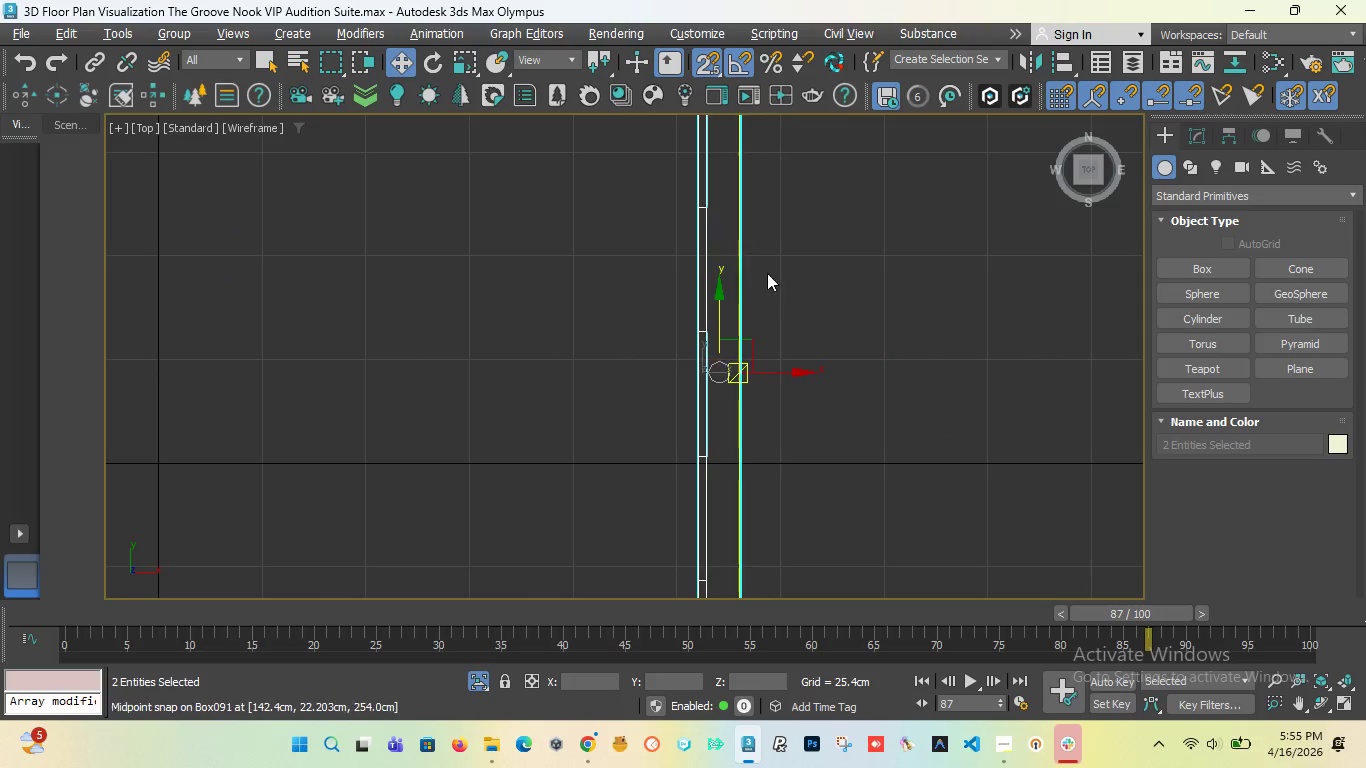 
scroll: coordinate [735, 343], scroll_direction: down, amount: 6.0
 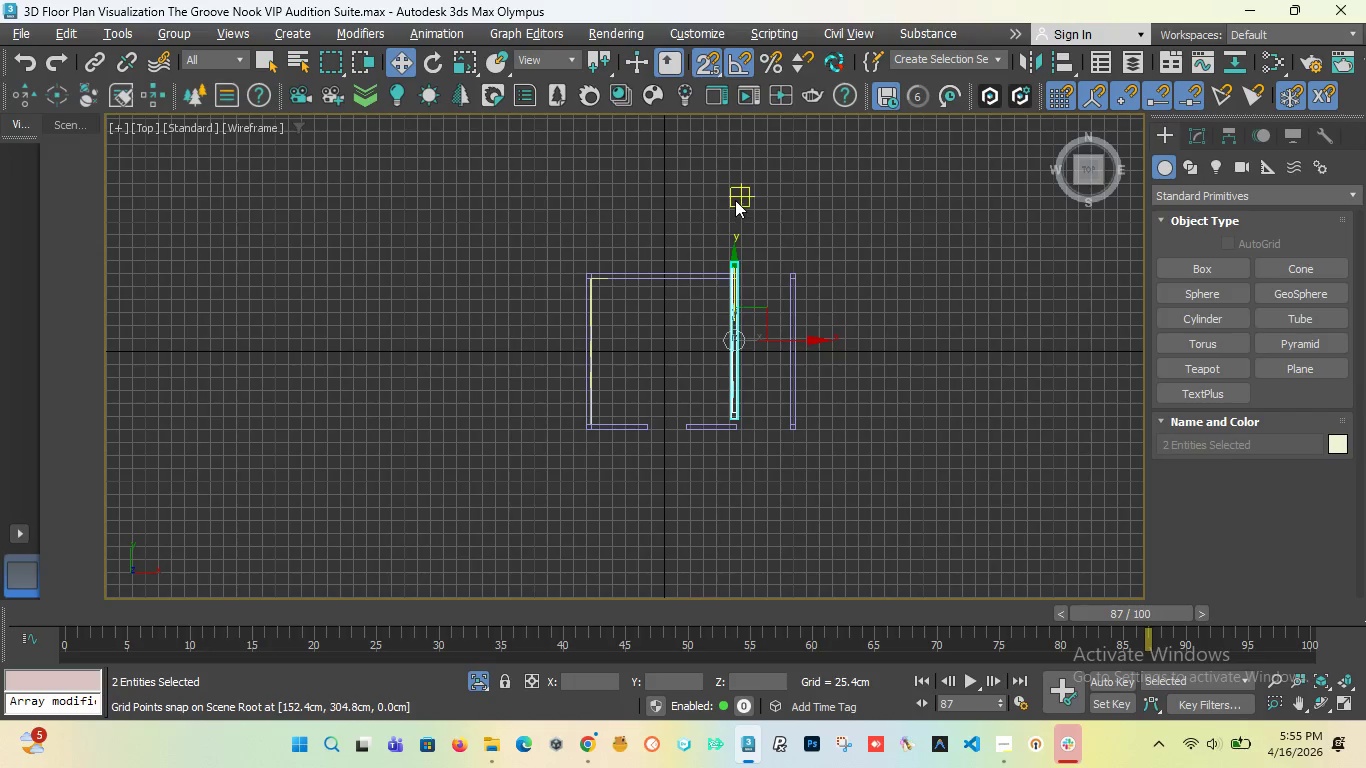 
scroll: coordinate [744, 297], scroll_direction: up, amount: 4.0
 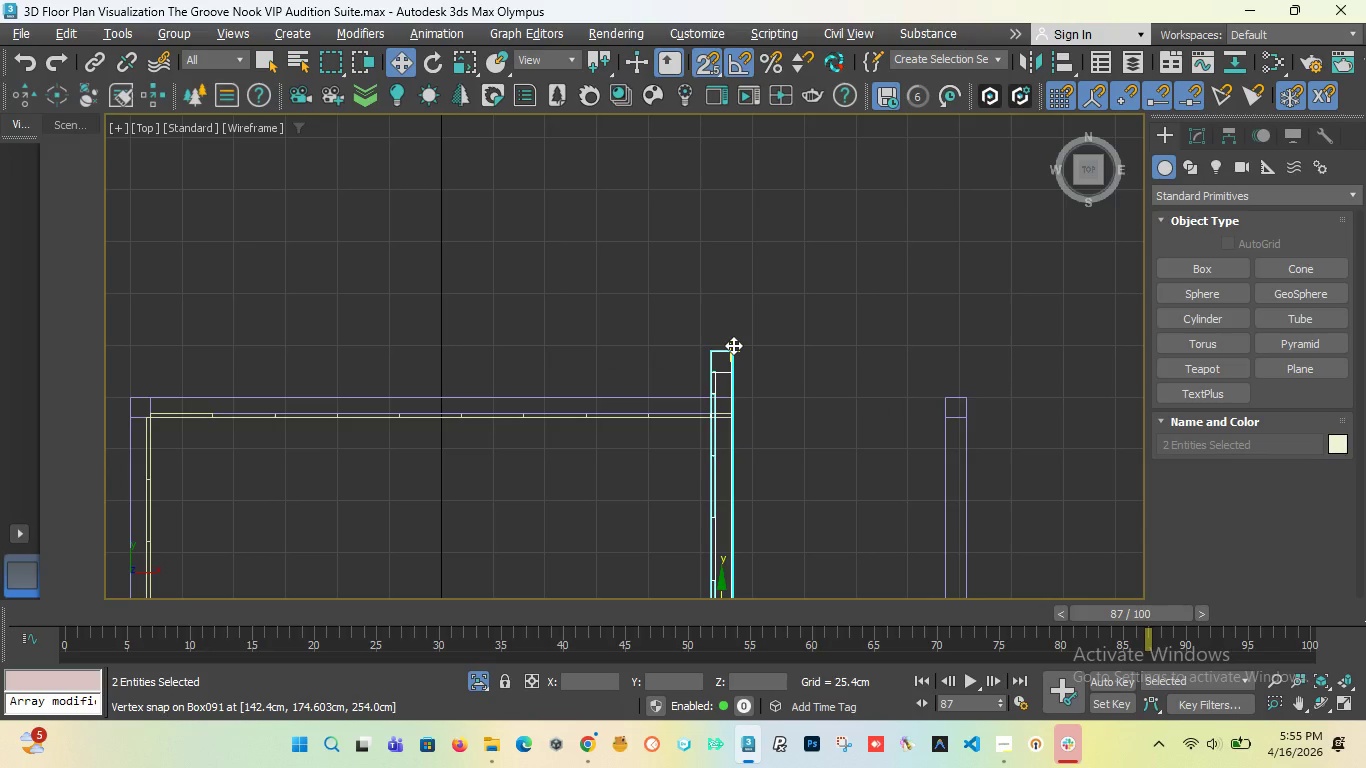 
left_click_drag(start_coordinate=[733, 345], to_coordinate=[735, 425])
 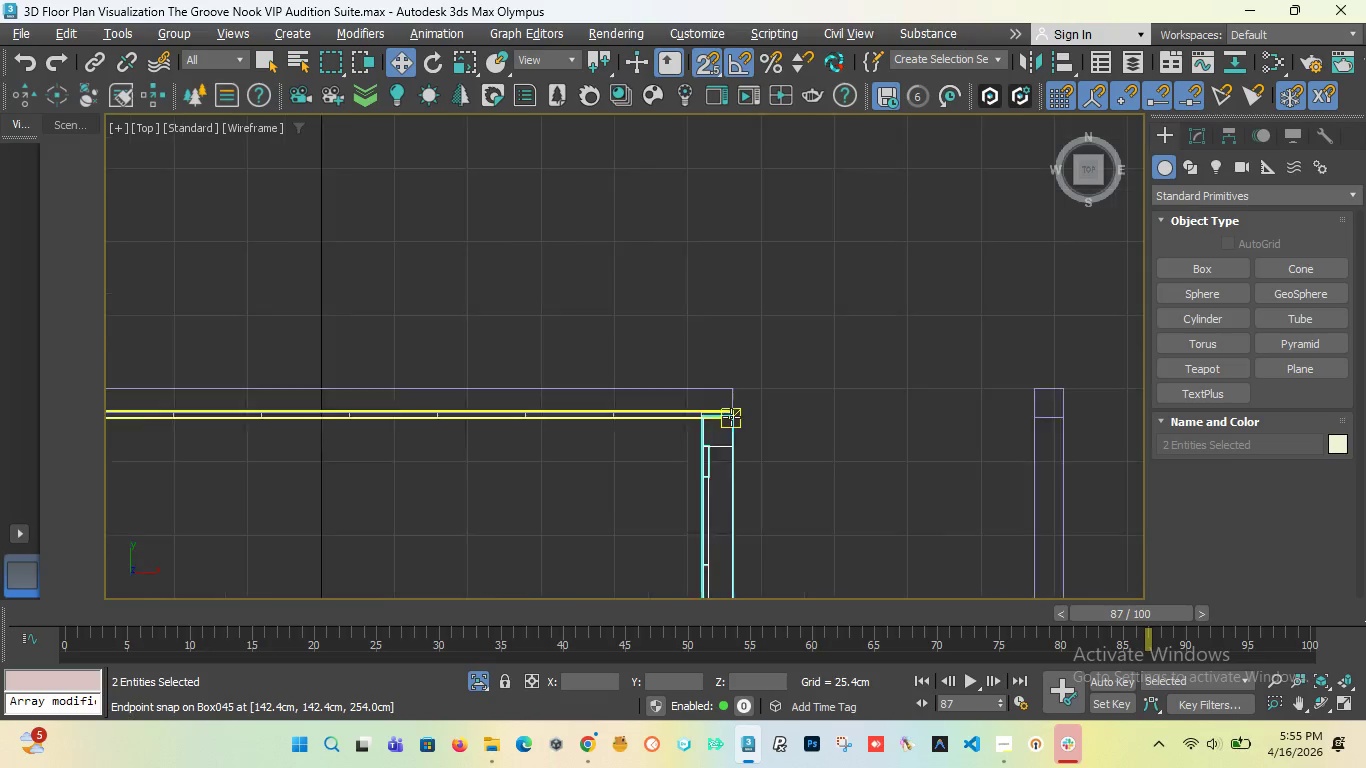 
scroll: coordinate [737, 417], scroll_direction: up, amount: 11.0
 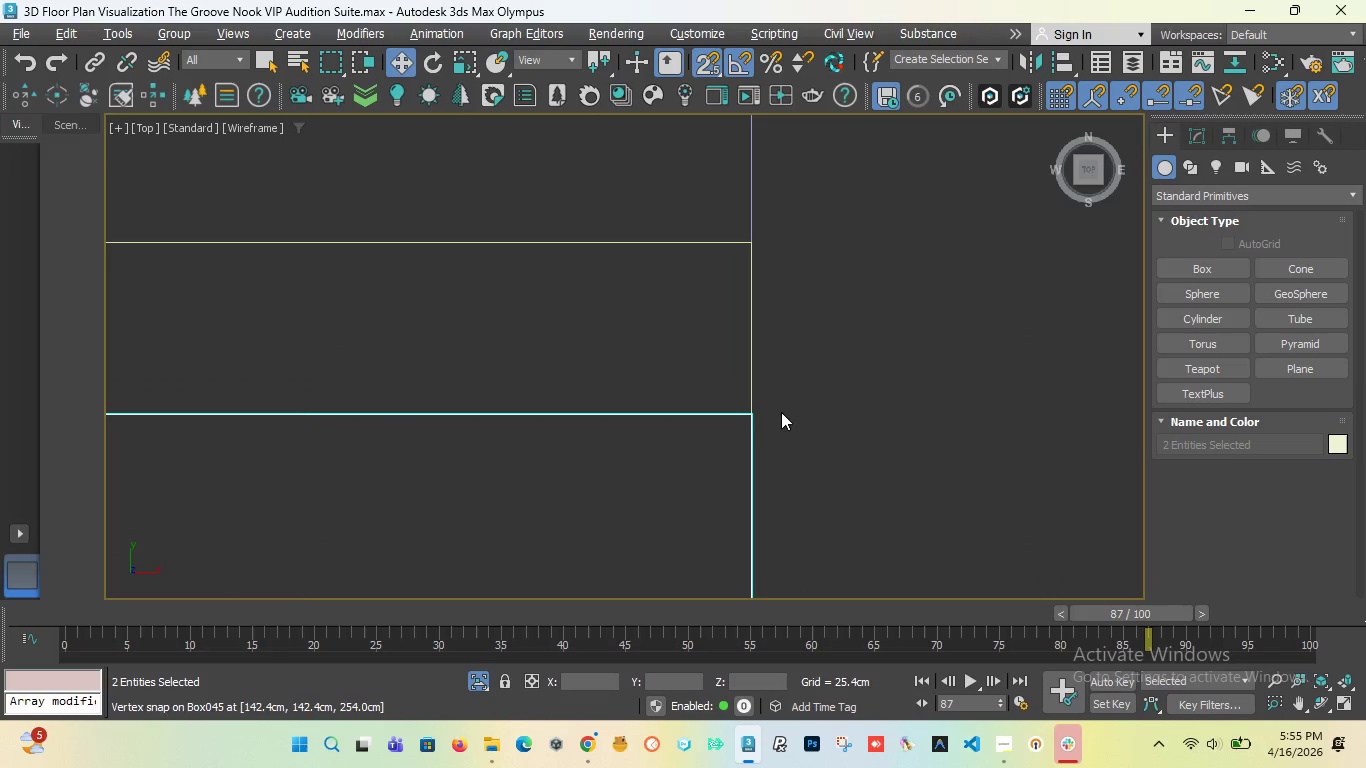 
scroll: coordinate [707, 356], scroll_direction: down, amount: 20.0
 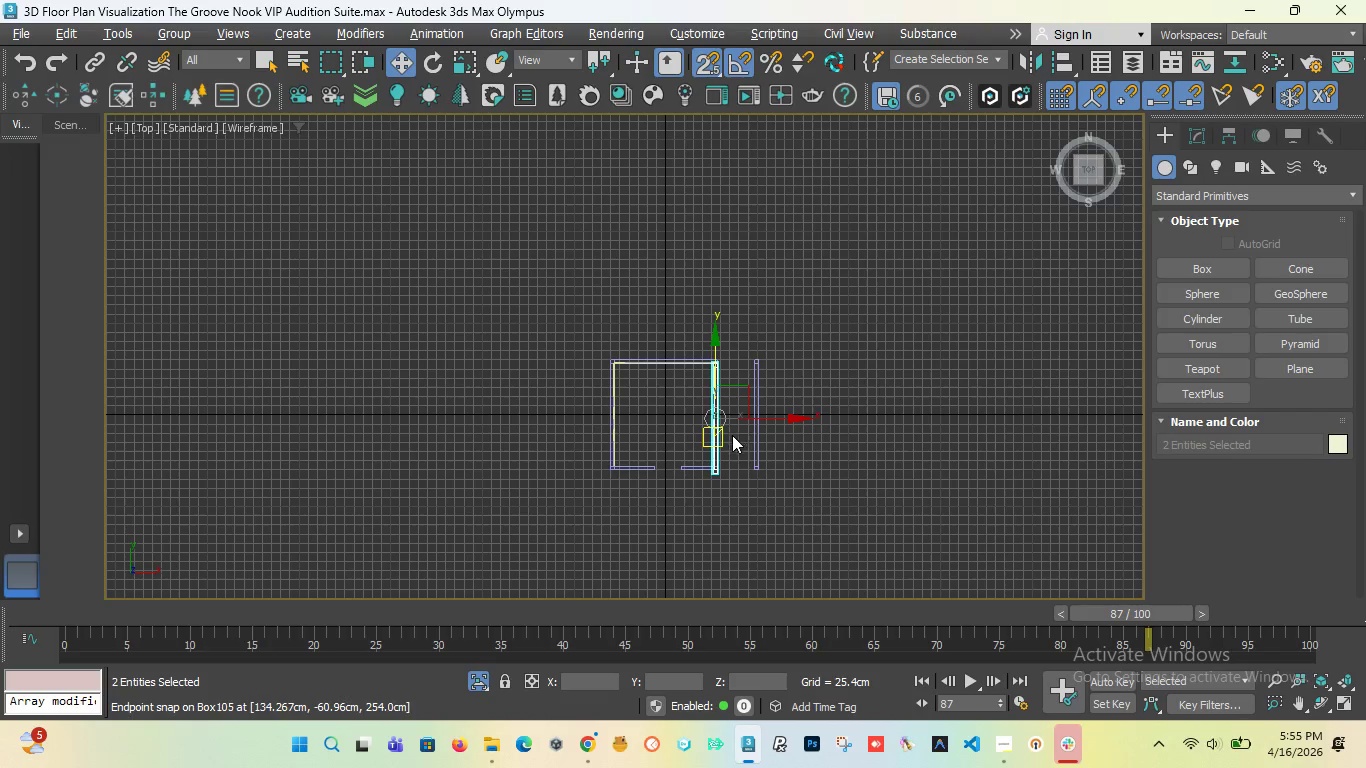 
scroll: coordinate [734, 386], scroll_direction: up, amount: 9.0
 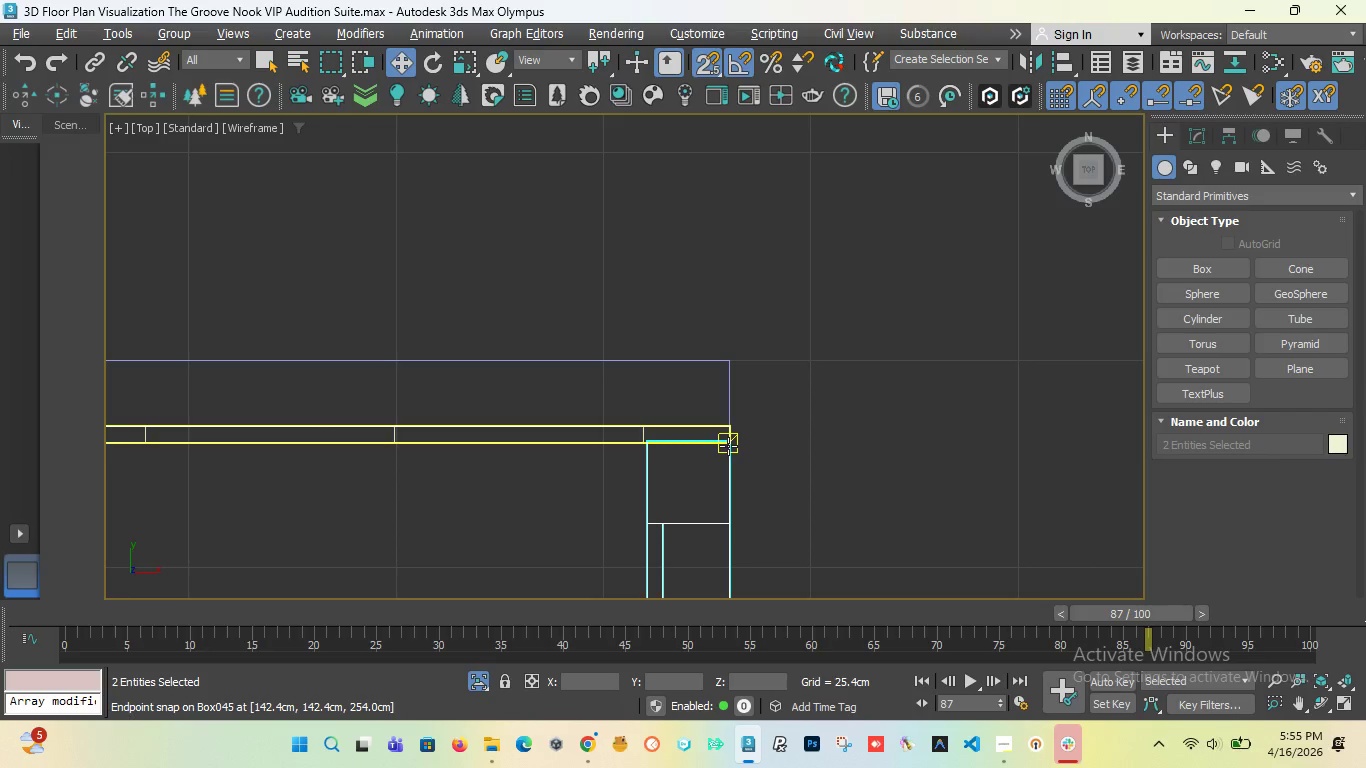 
left_click_drag(start_coordinate=[715, 448], to_coordinate=[733, 353])
 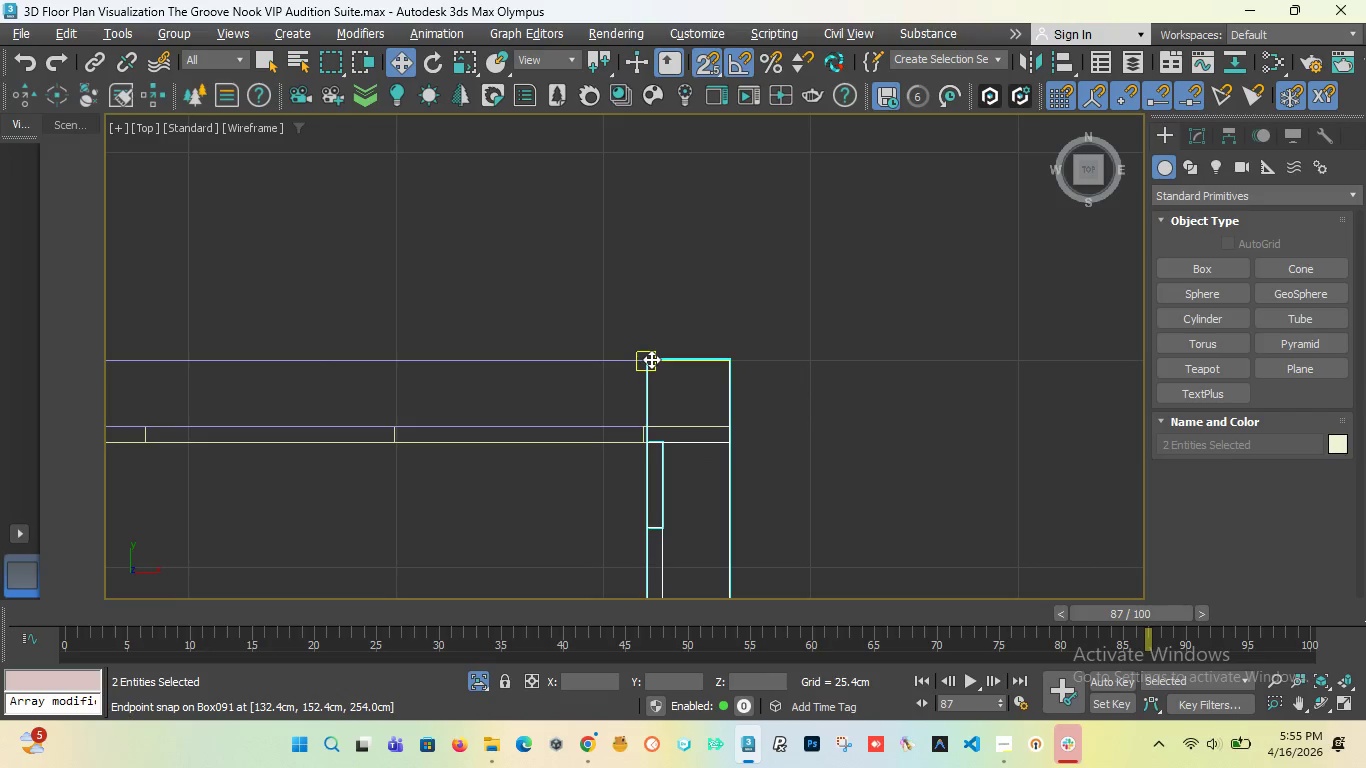 
left_click_drag(start_coordinate=[651, 359], to_coordinate=[785, 374])
 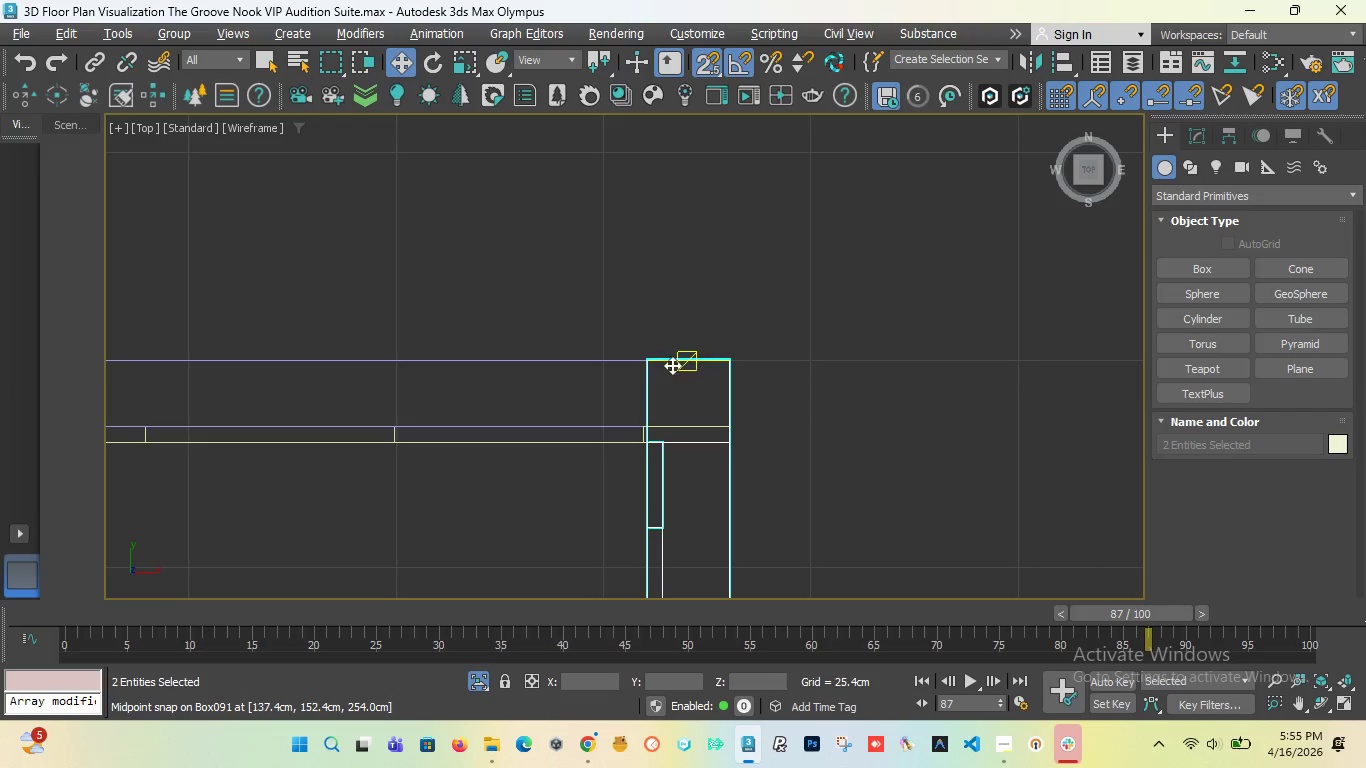 
scroll: coordinate [657, 349], scroll_direction: down, amount: 5.0
 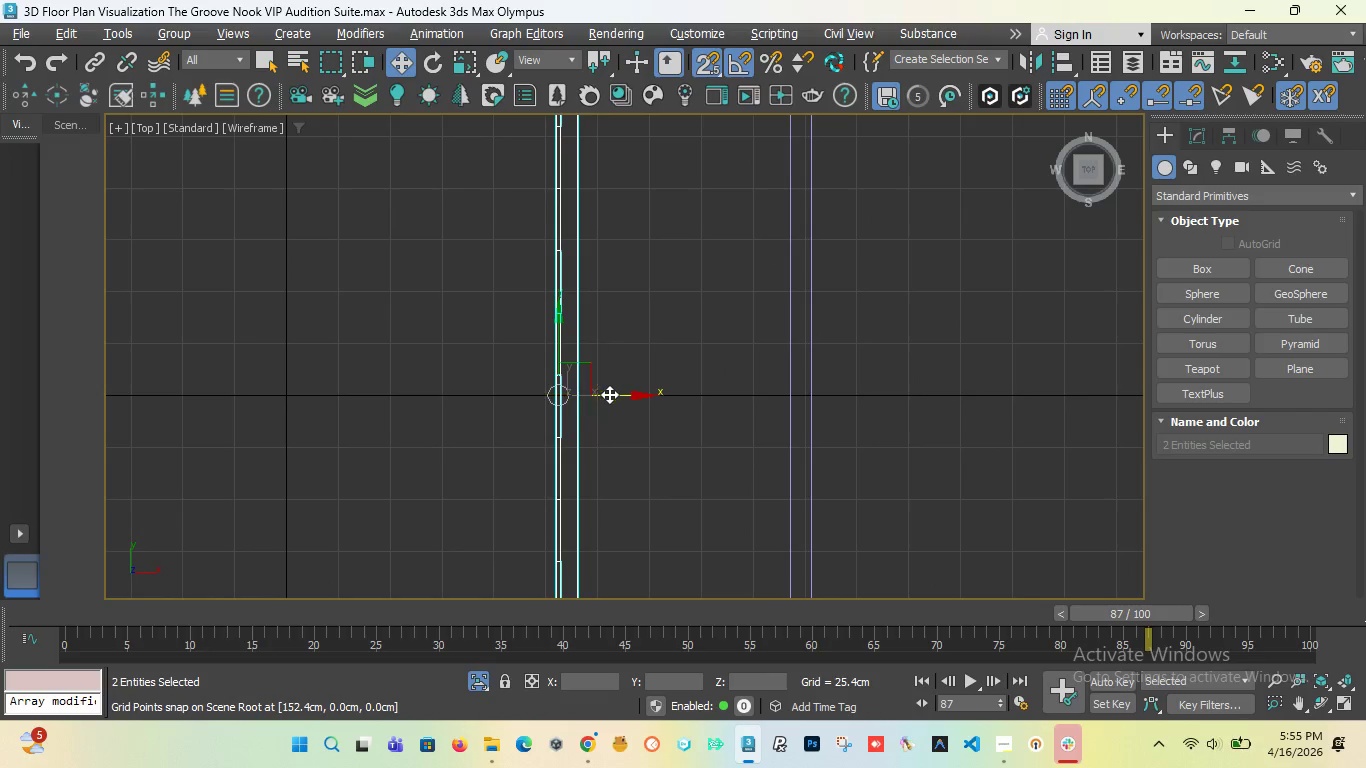 
left_click_drag(start_coordinate=[609, 395], to_coordinate=[684, 406])
 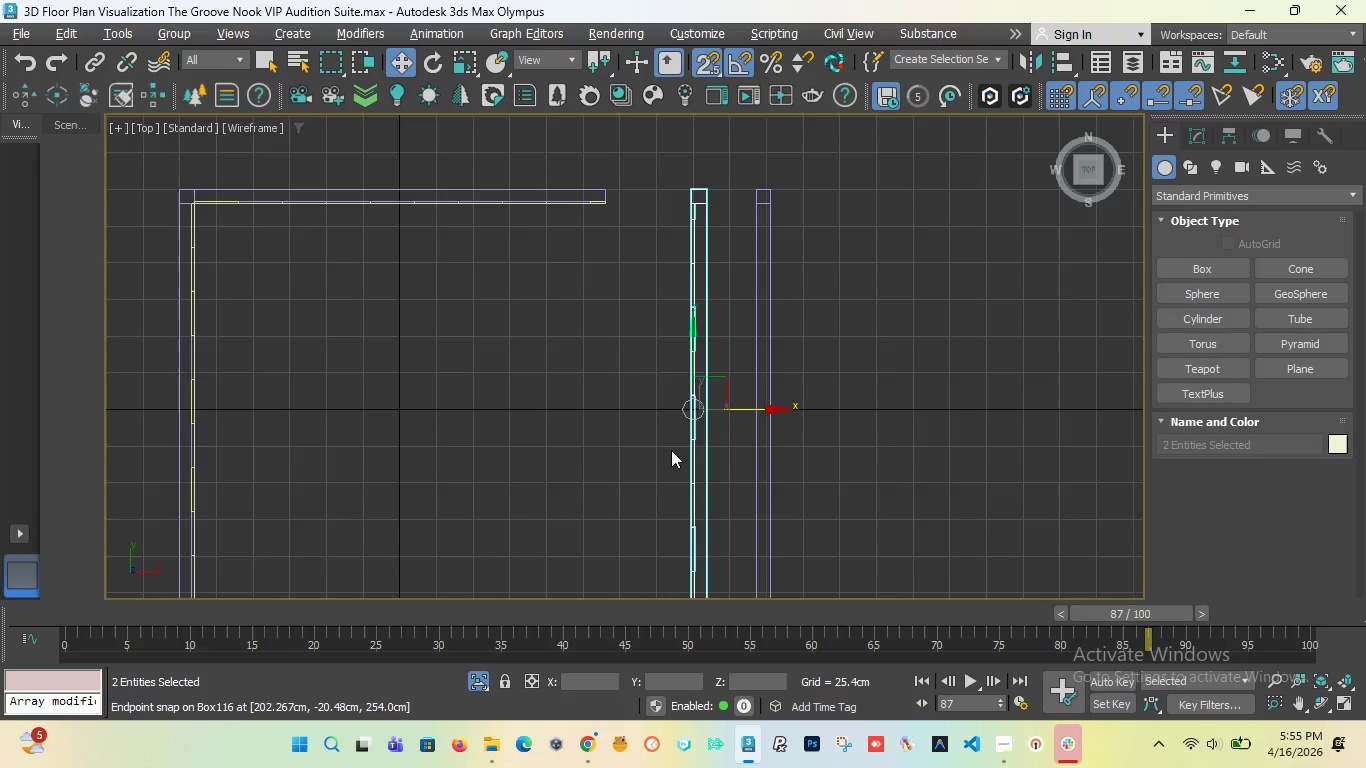 
scroll: coordinate [671, 450], scroll_direction: down, amount: 5.0
 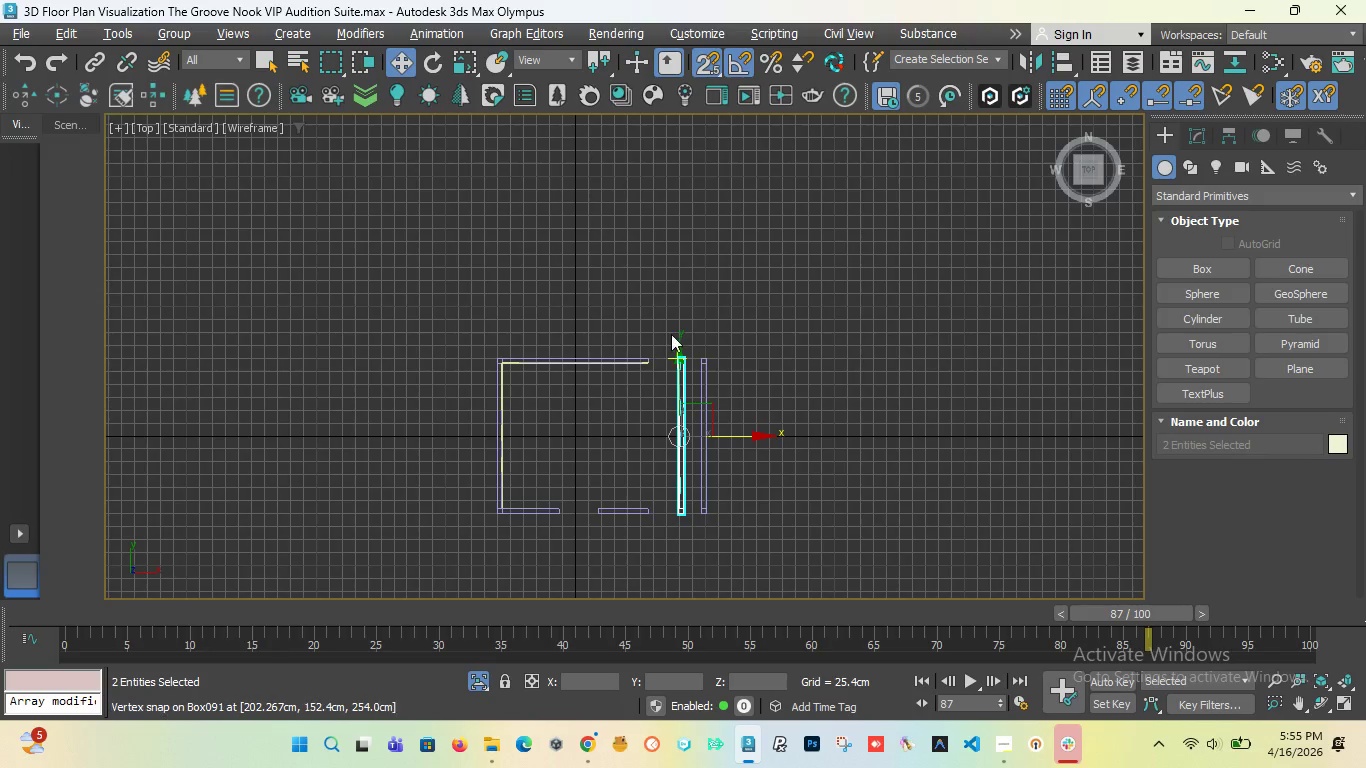 
scroll: coordinate [690, 407], scroll_direction: up, amount: 8.0
 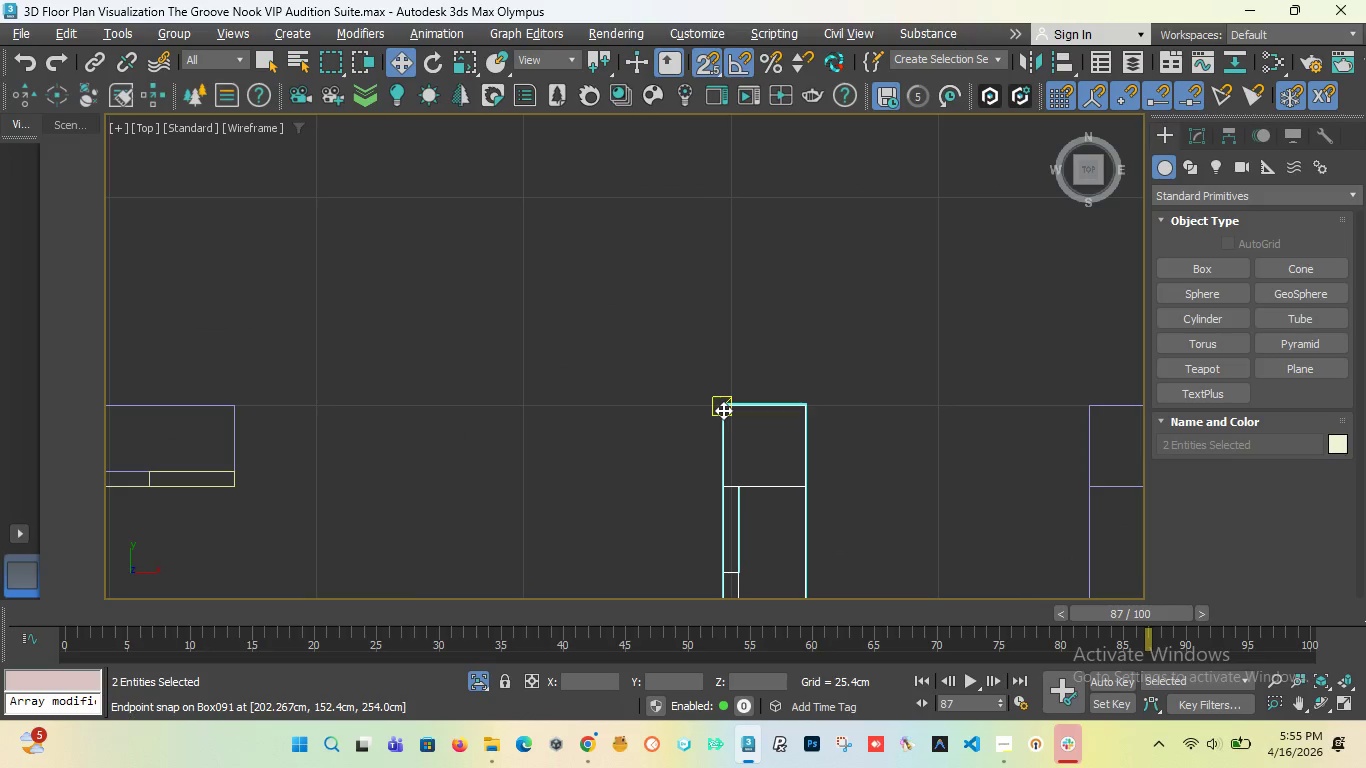 
left_click_drag(start_coordinate=[723, 409], to_coordinate=[245, 412])
 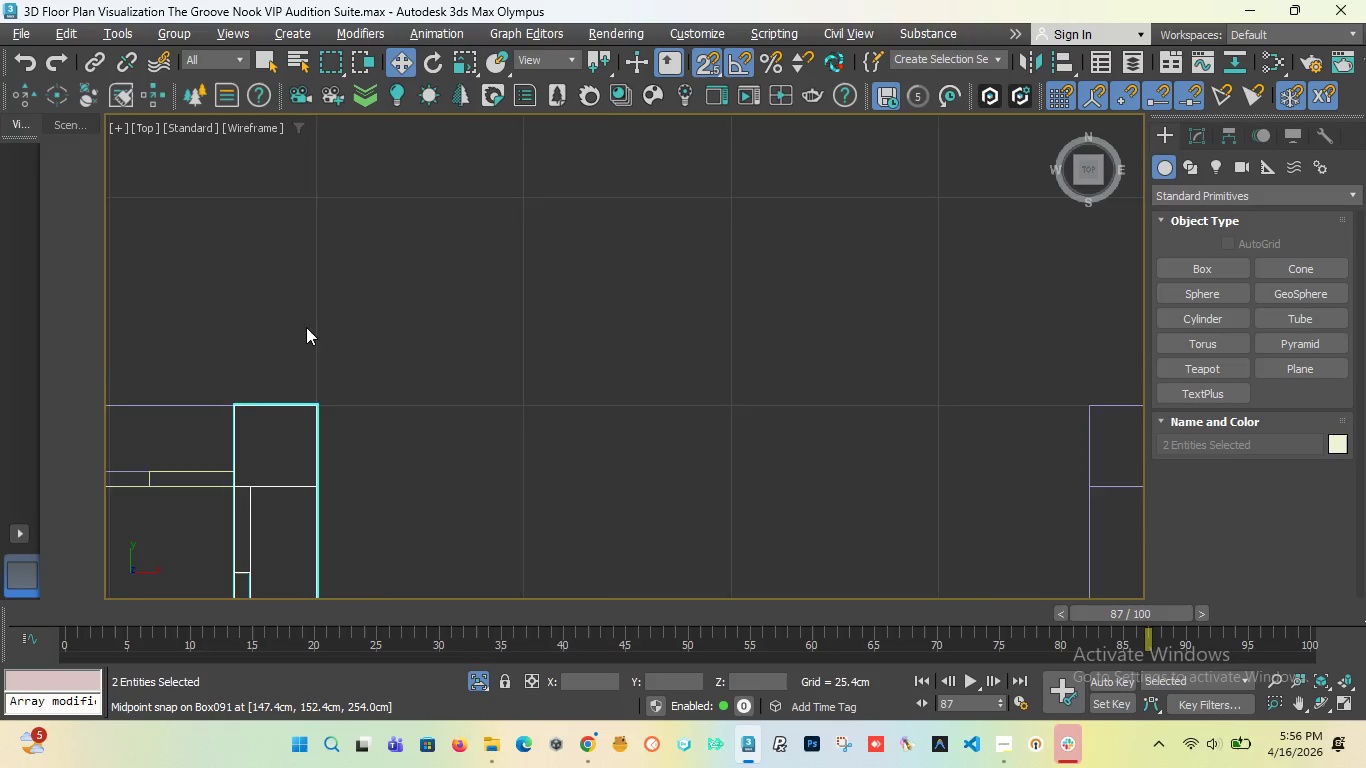 
scroll: coordinate [316, 414], scroll_direction: down, amount: 9.0
 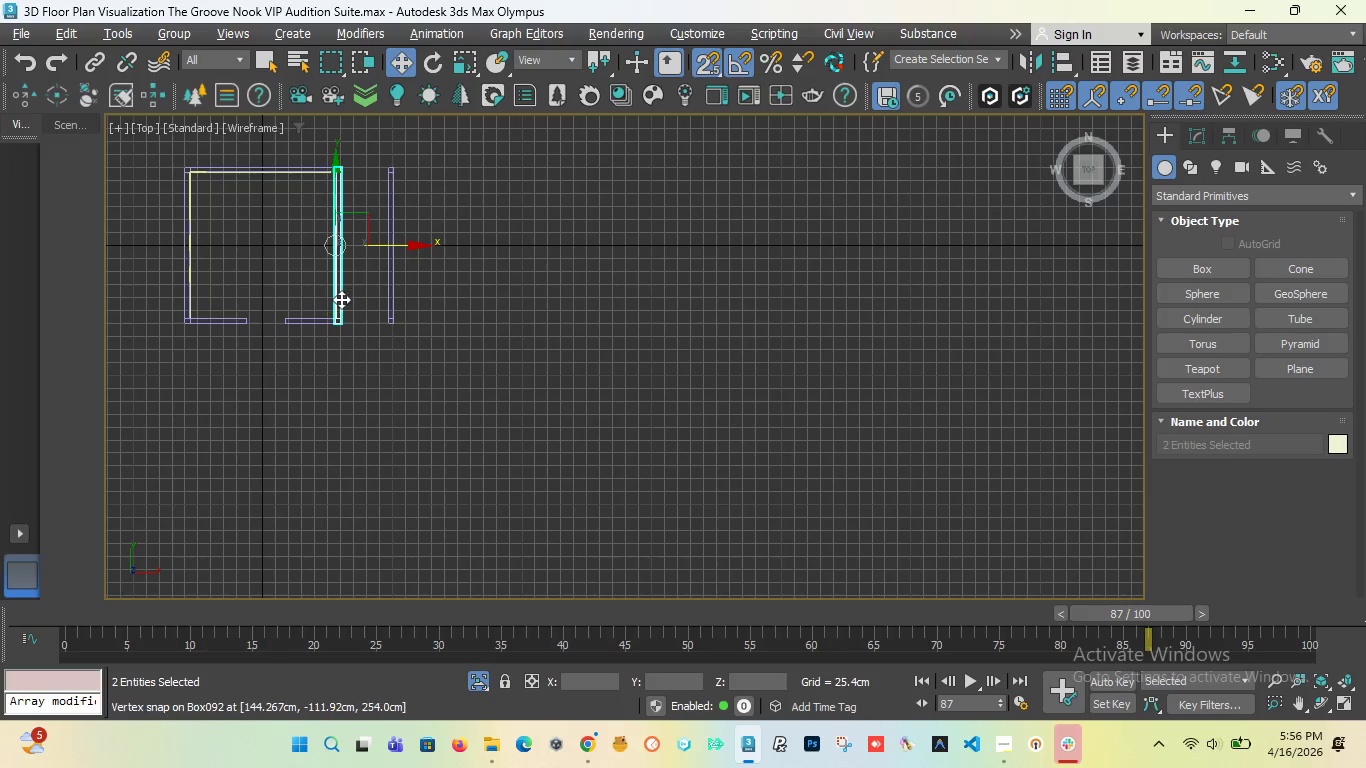 
scroll: coordinate [338, 416], scroll_direction: up, amount: 12.0
 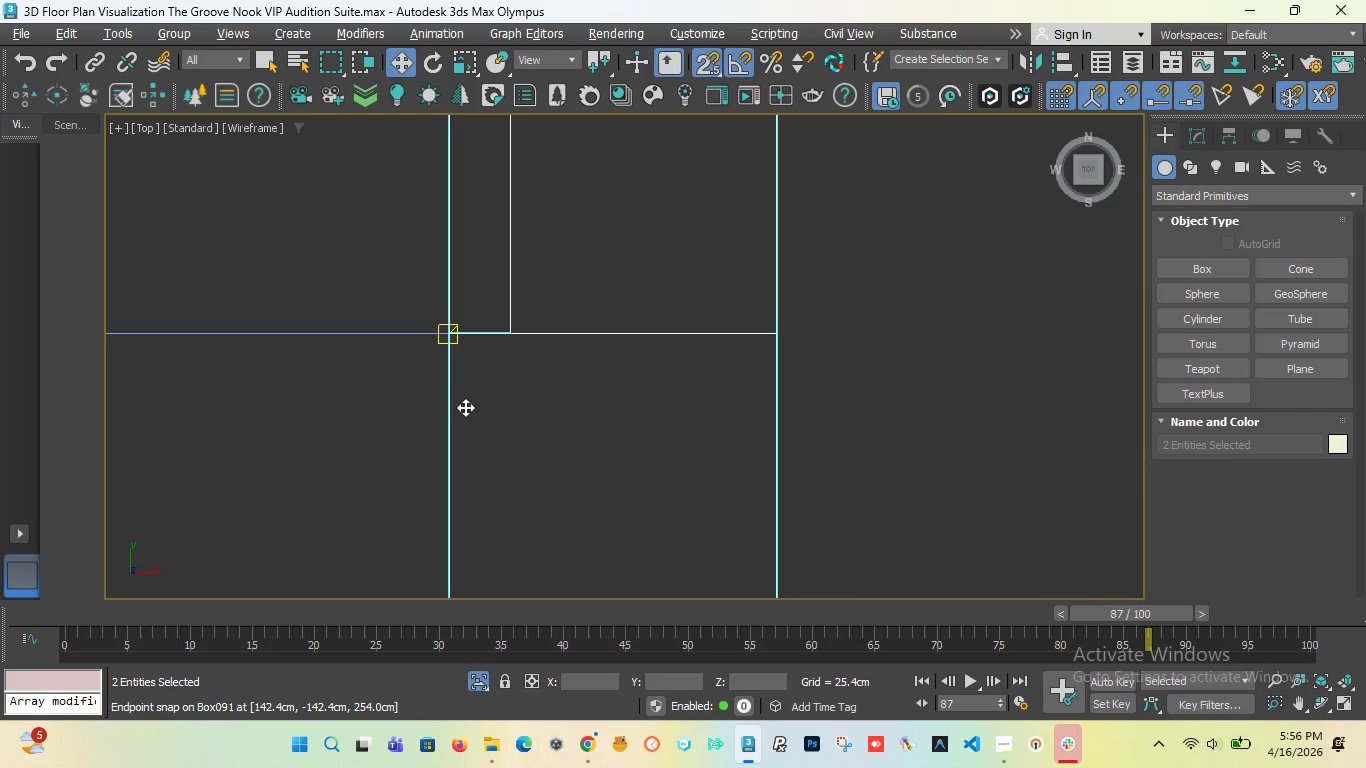 
scroll: coordinate [437, 387], scroll_direction: down, amount: 12.0
 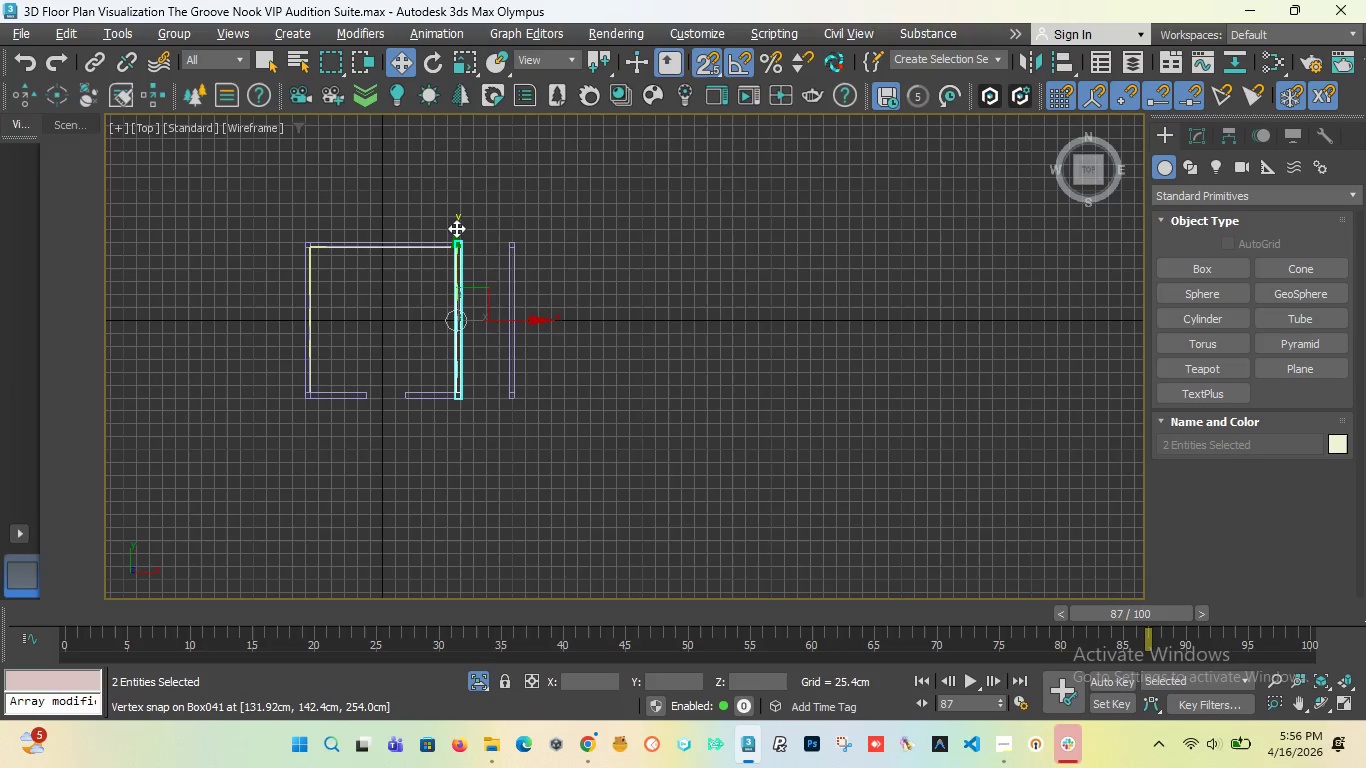 
scroll: coordinate [513, 279], scroll_direction: up, amount: 2.0
 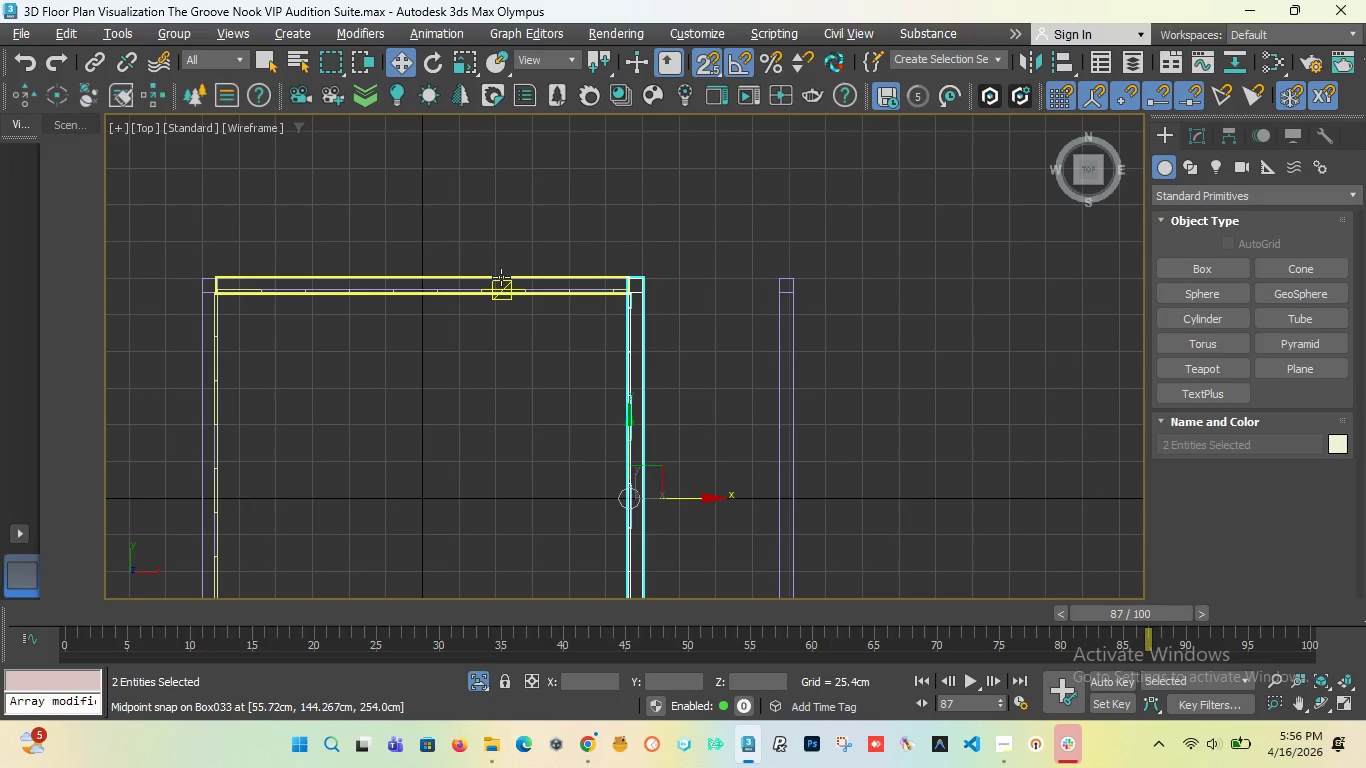 
left_click([501, 277])
 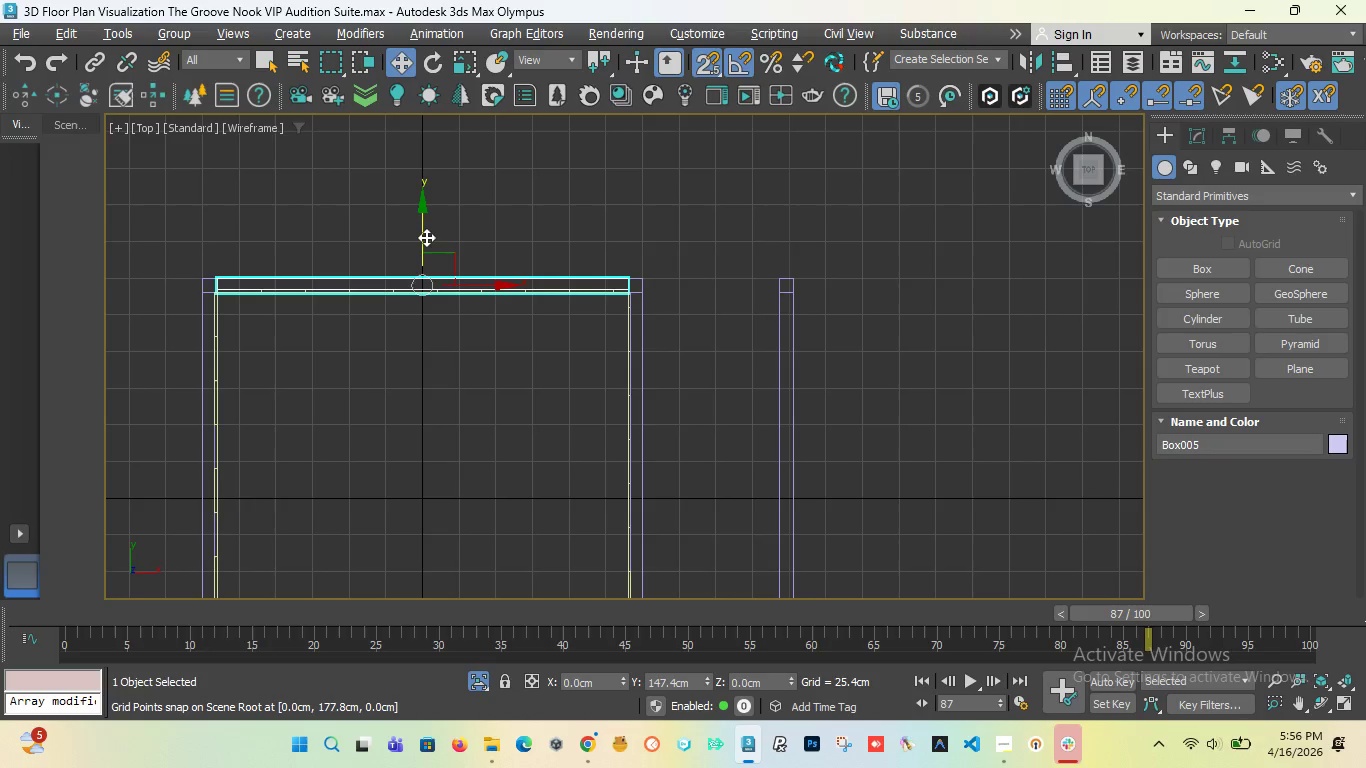 
left_click_drag(start_coordinate=[427, 237], to_coordinate=[438, 172])
 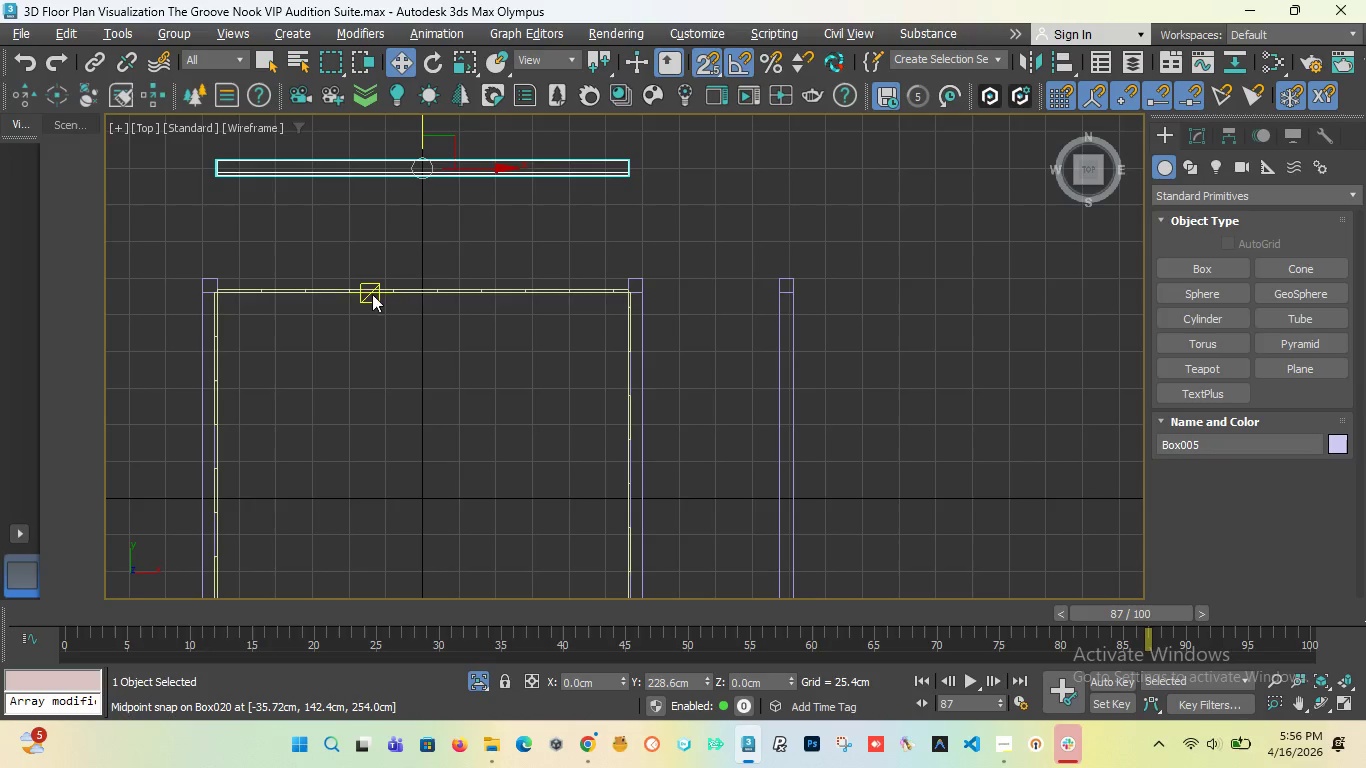 
left_click([373, 291])
 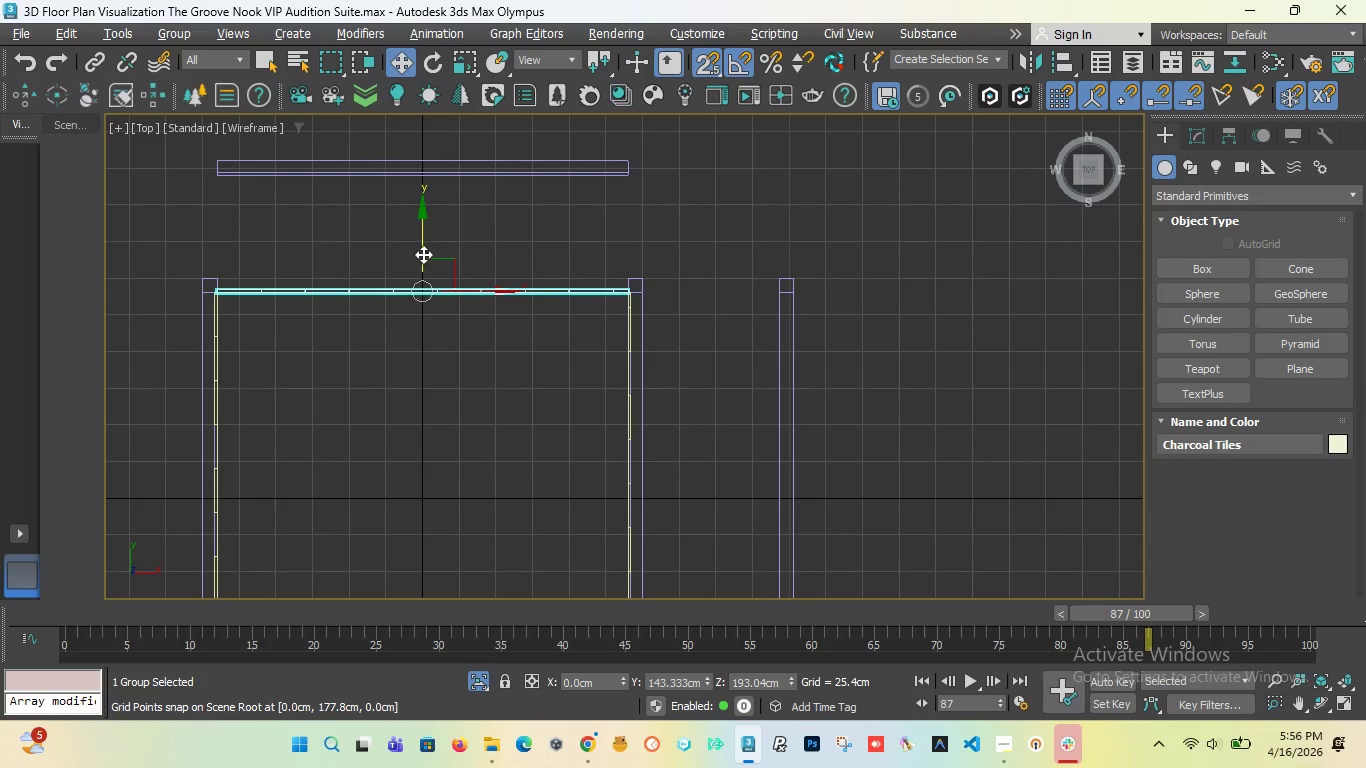 
left_click_drag(start_coordinate=[423, 254], to_coordinate=[428, 175])
 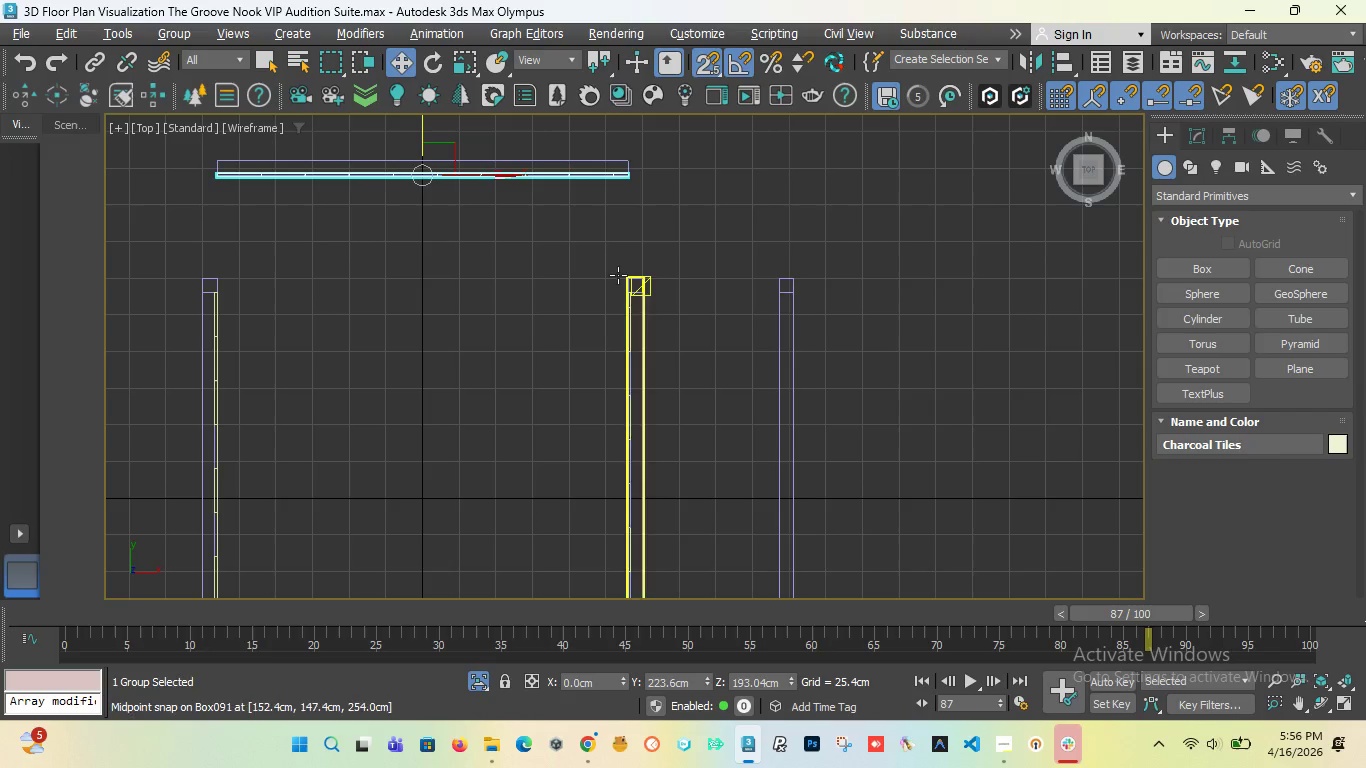 
scroll: coordinate [555, 249], scroll_direction: down, amount: 4.0
 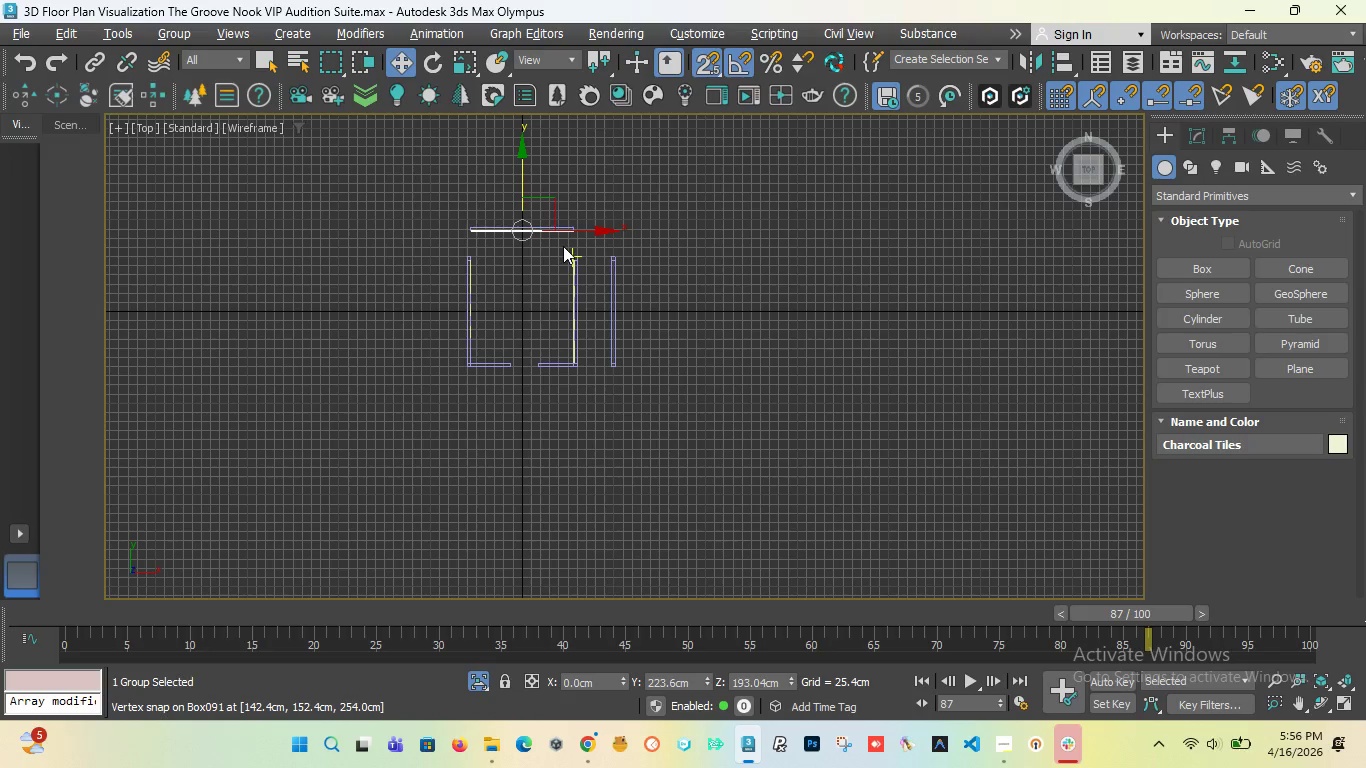 
scroll: coordinate [565, 248], scroll_direction: up, amount: 3.0
 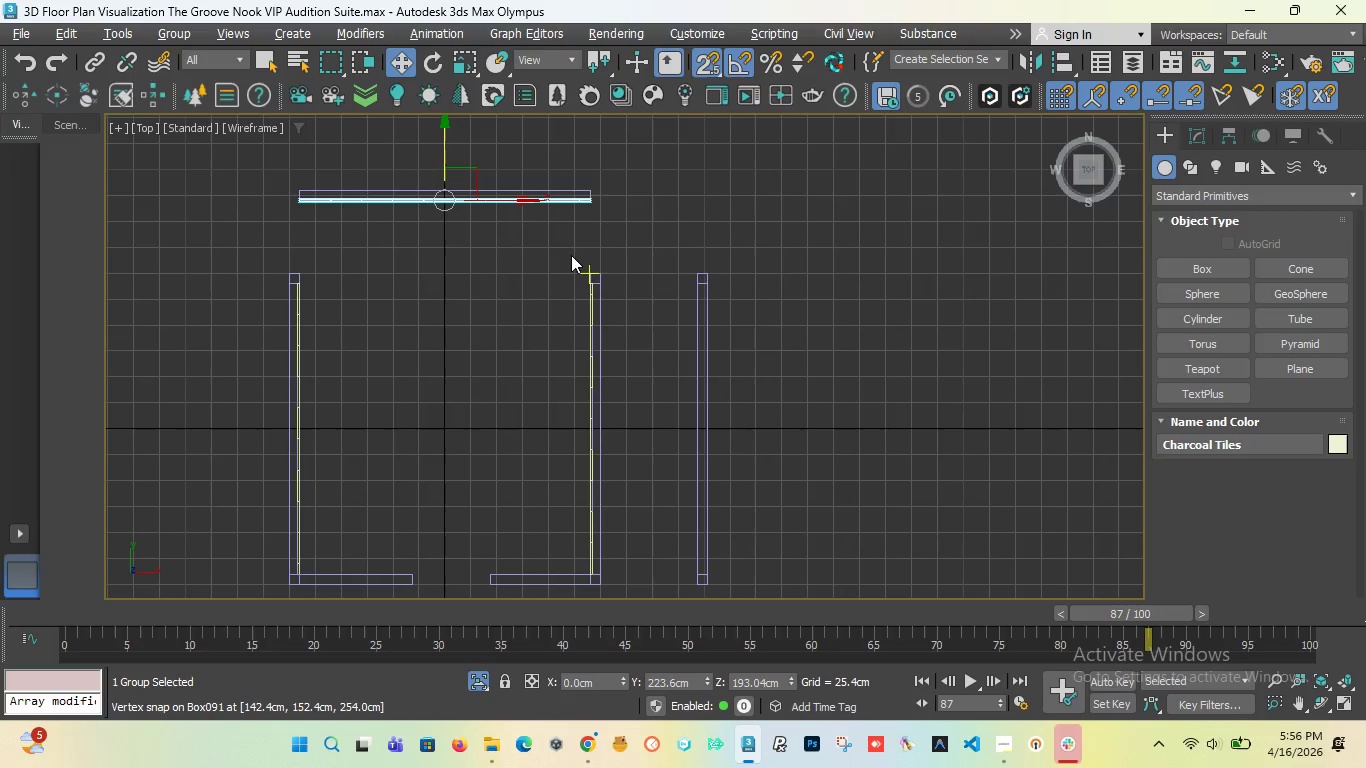 
left_click_drag(start_coordinate=[571, 255], to_coordinate=[617, 363])
 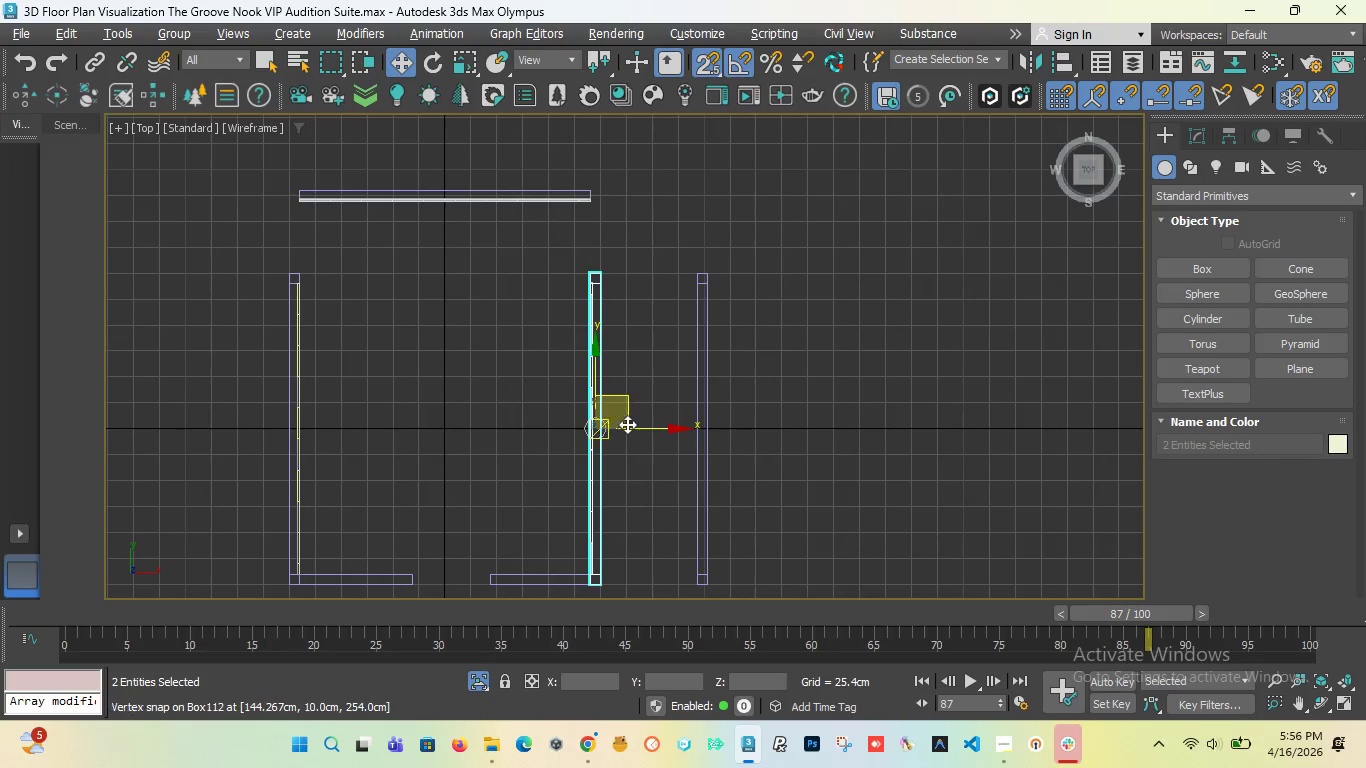 
left_click_drag(start_coordinate=[635, 427], to_coordinate=[673, 427])
 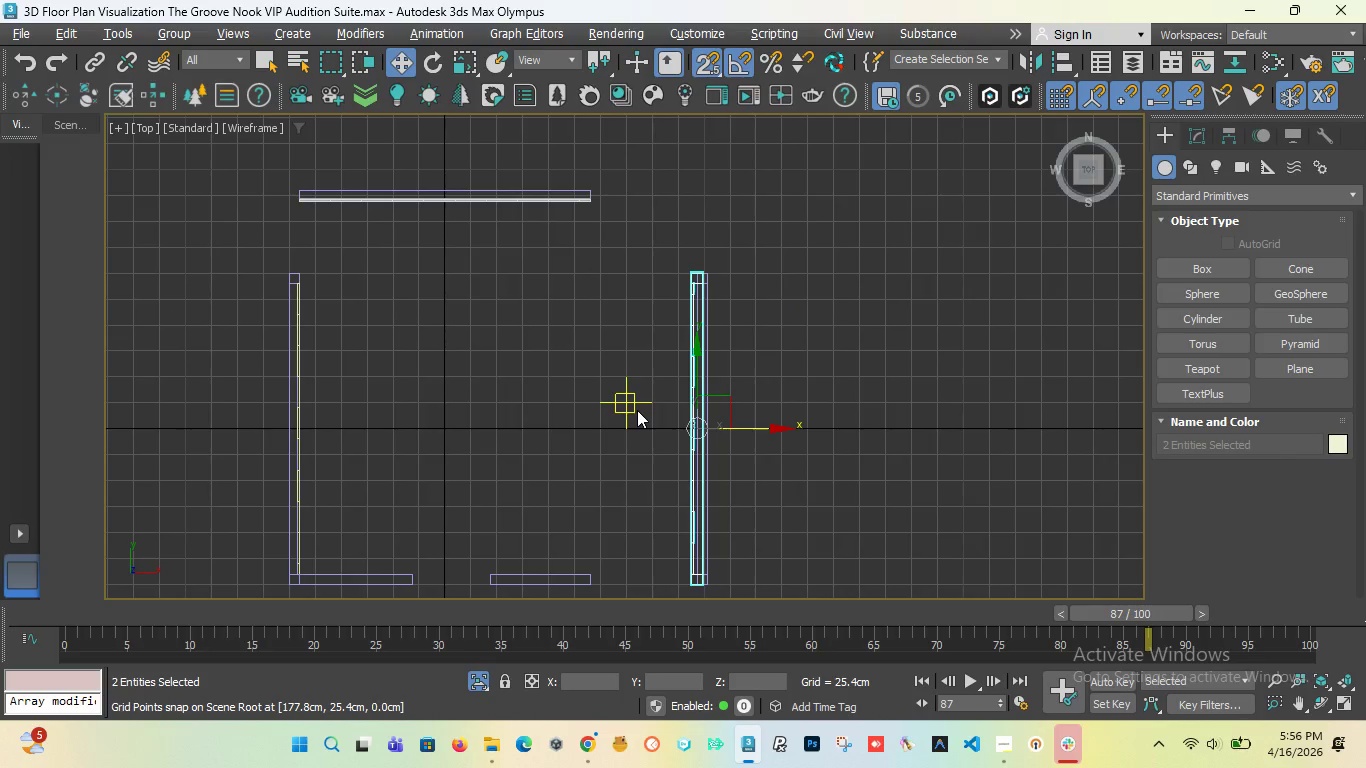 
key(Control+Z)
 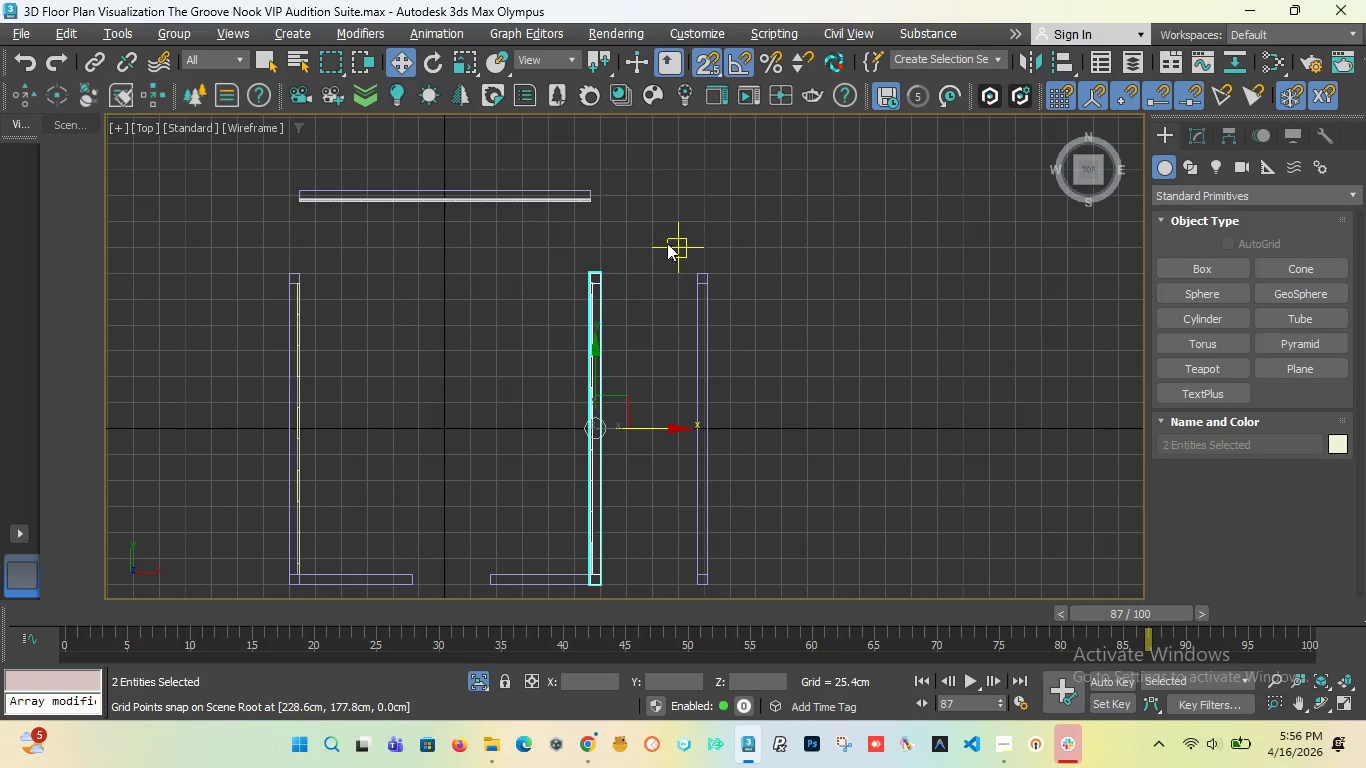 
left_click_drag(start_coordinate=[668, 239], to_coordinate=[738, 597])
 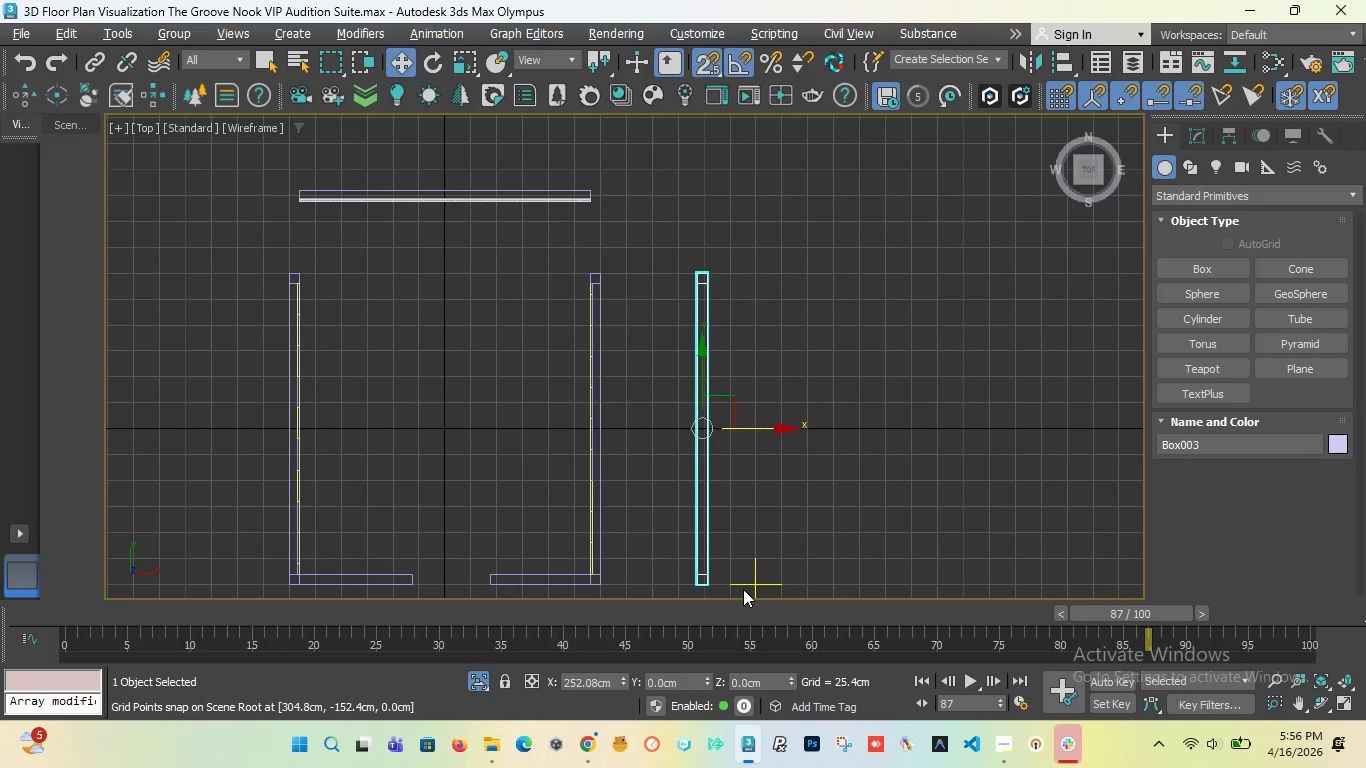 
key(Delete)
 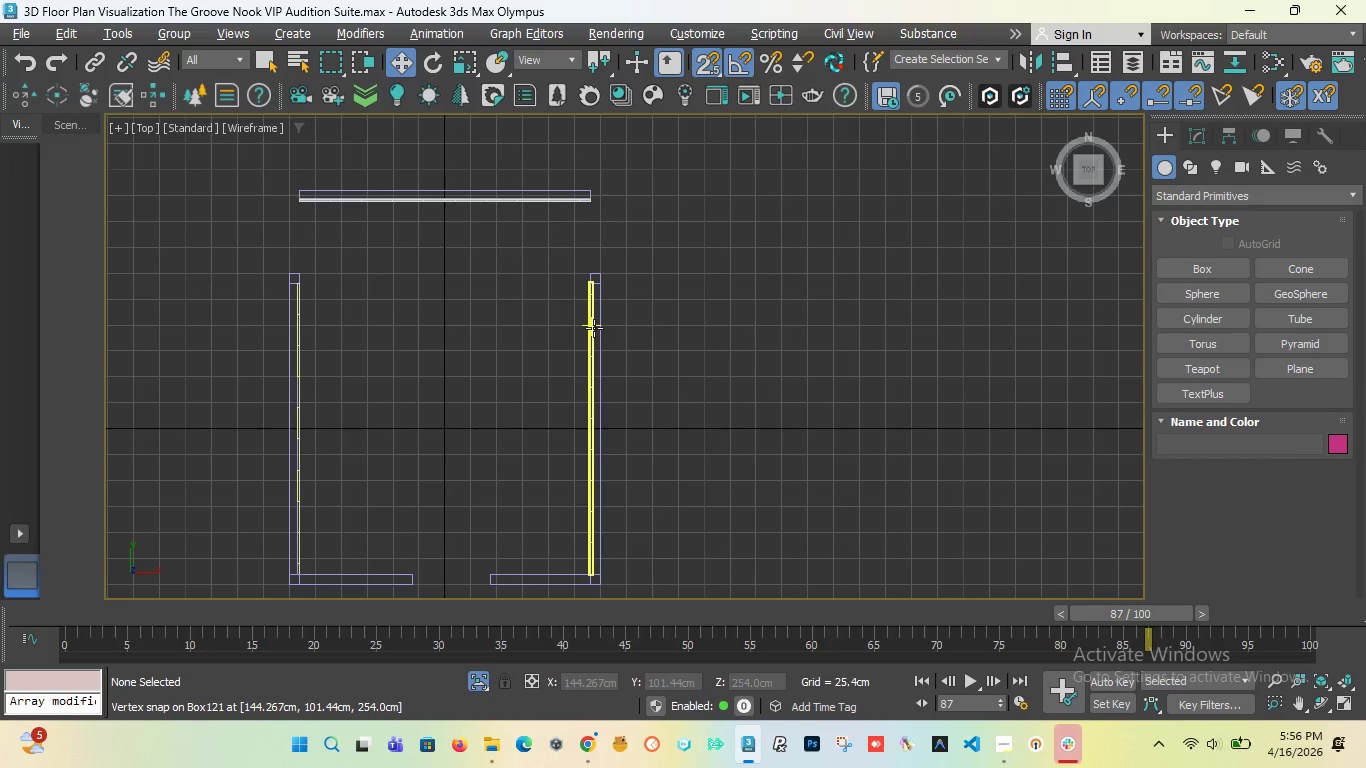 
left_click([594, 328])
 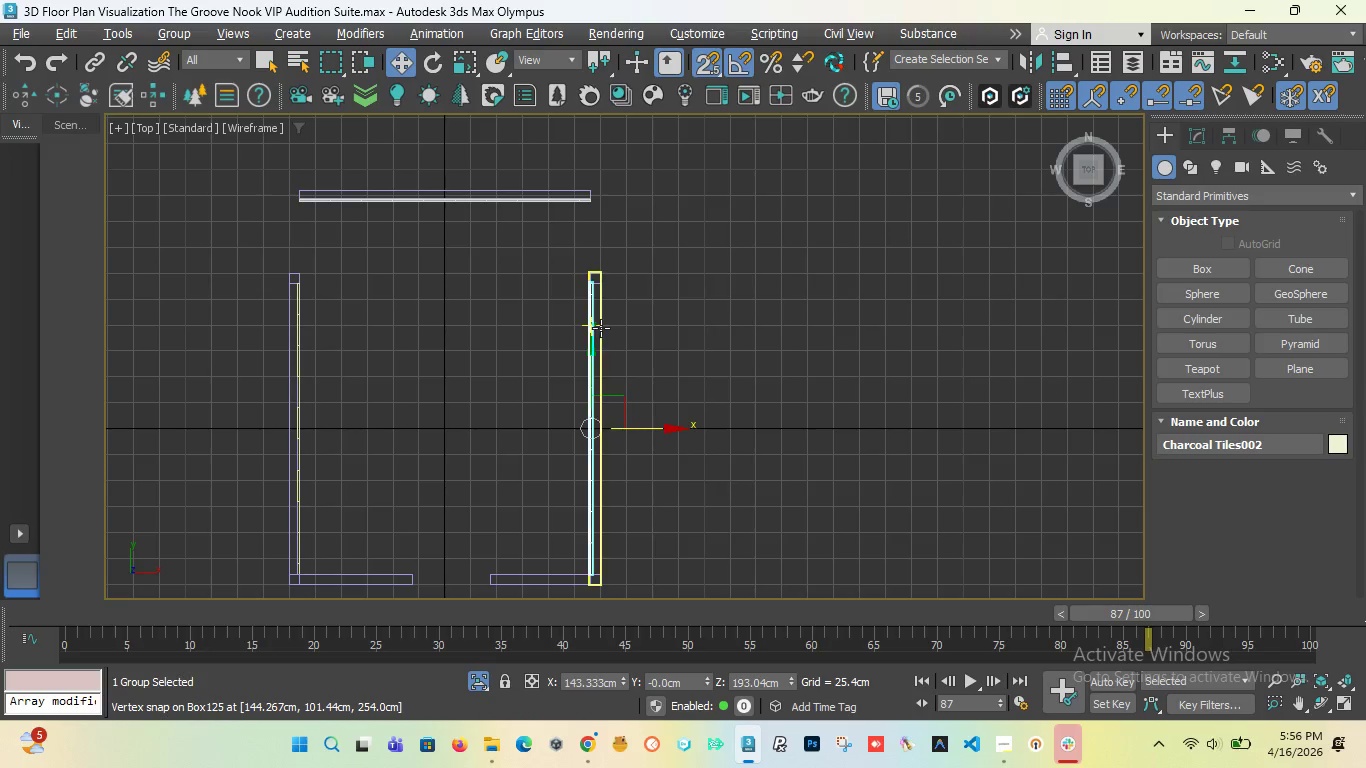 
hold_key(key=ControlLeft, duration=1.06)
left_click([603, 328])
 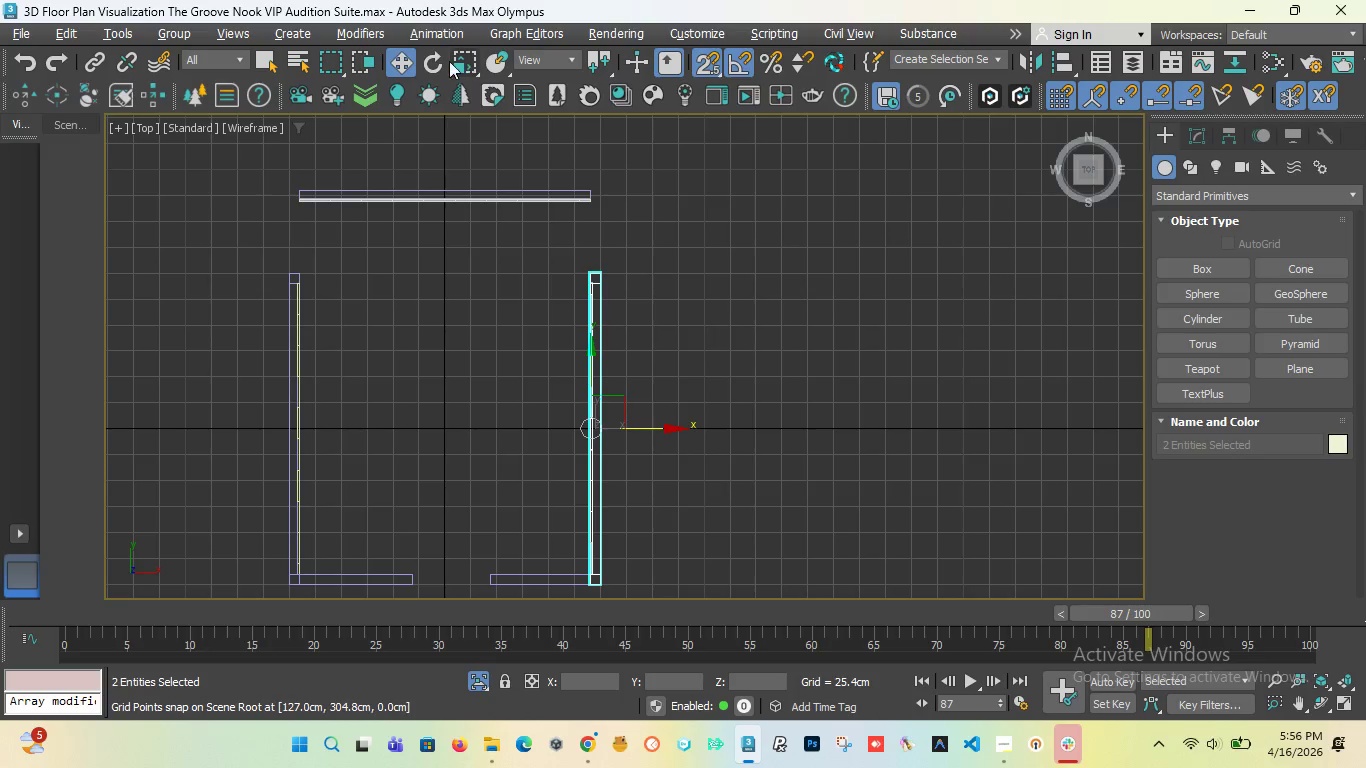 
left_click([429, 60])
 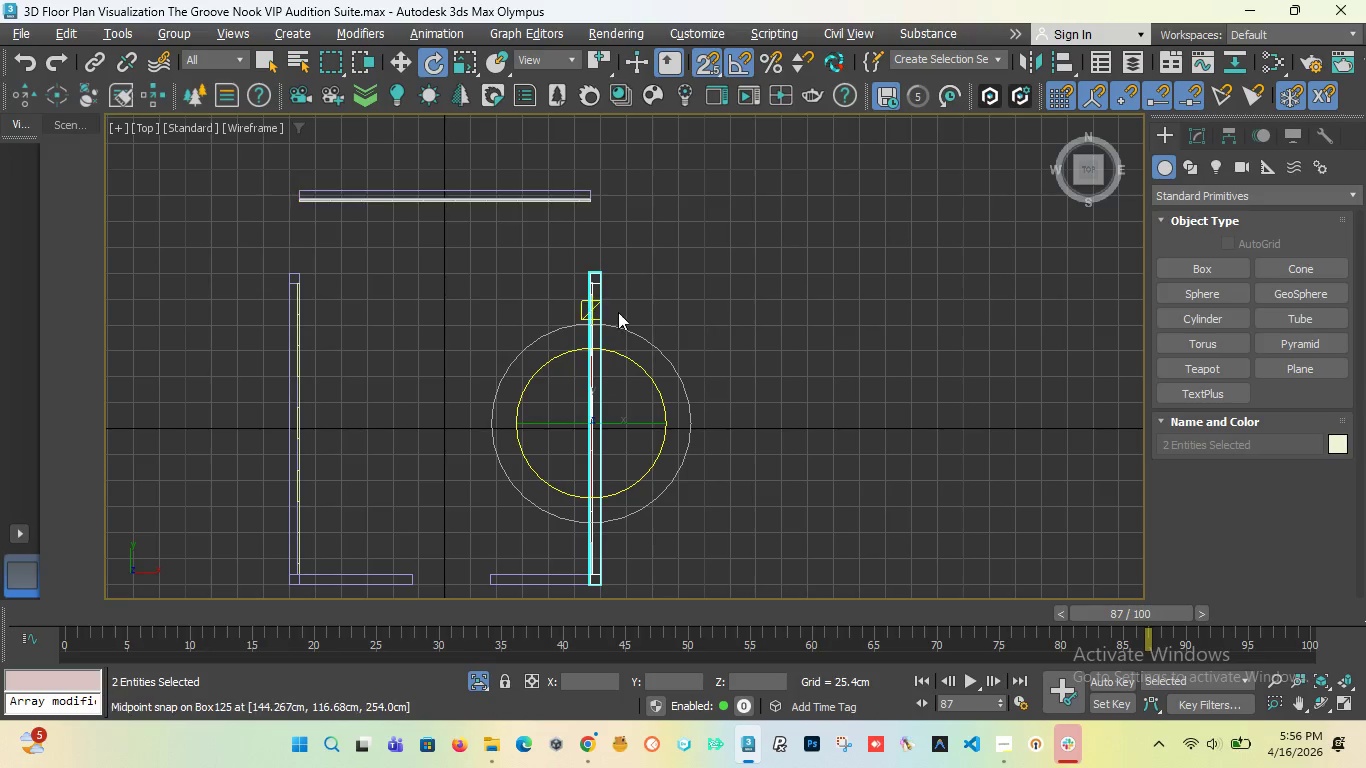 
hold_key(key=ShiftLeft, duration=1.48)
left_click_drag(start_coordinate=[625, 330], to_coordinate=[612, 329])
 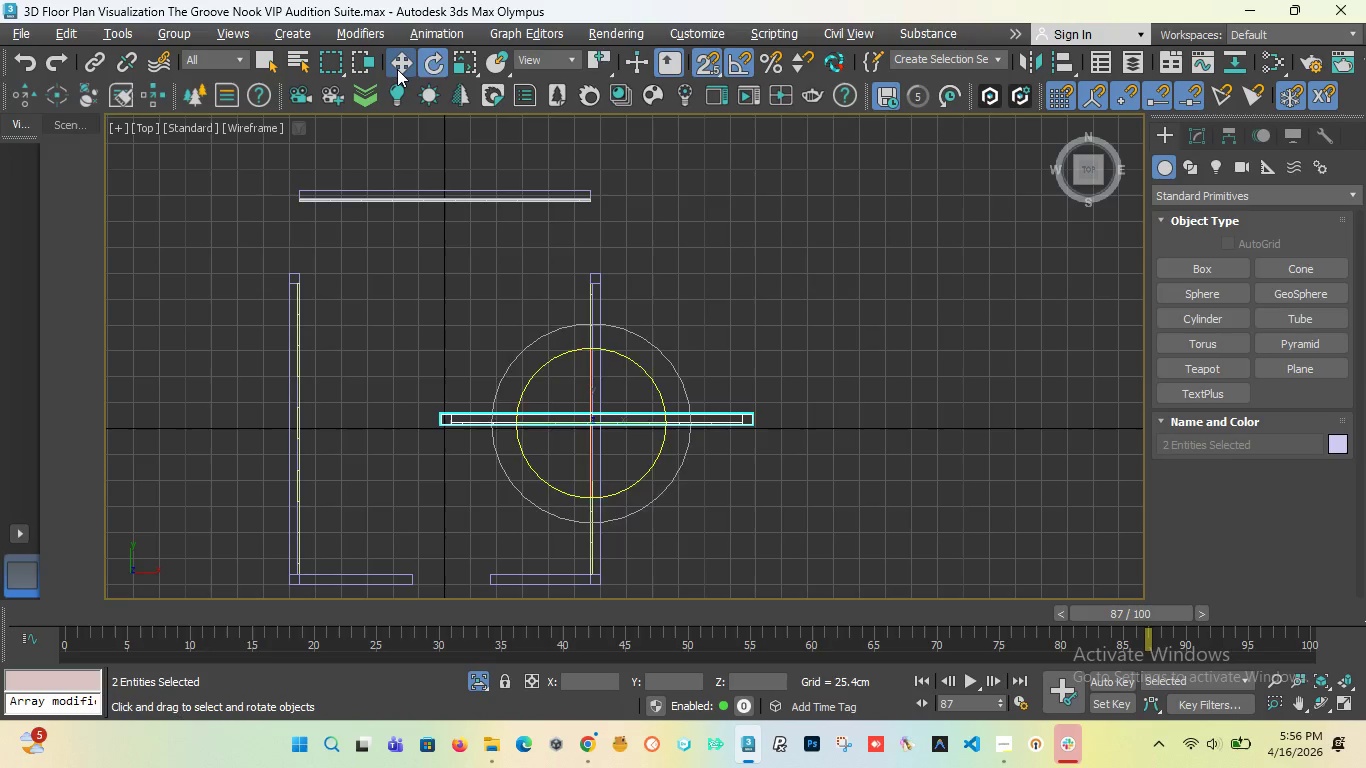 
wait(5.33)
 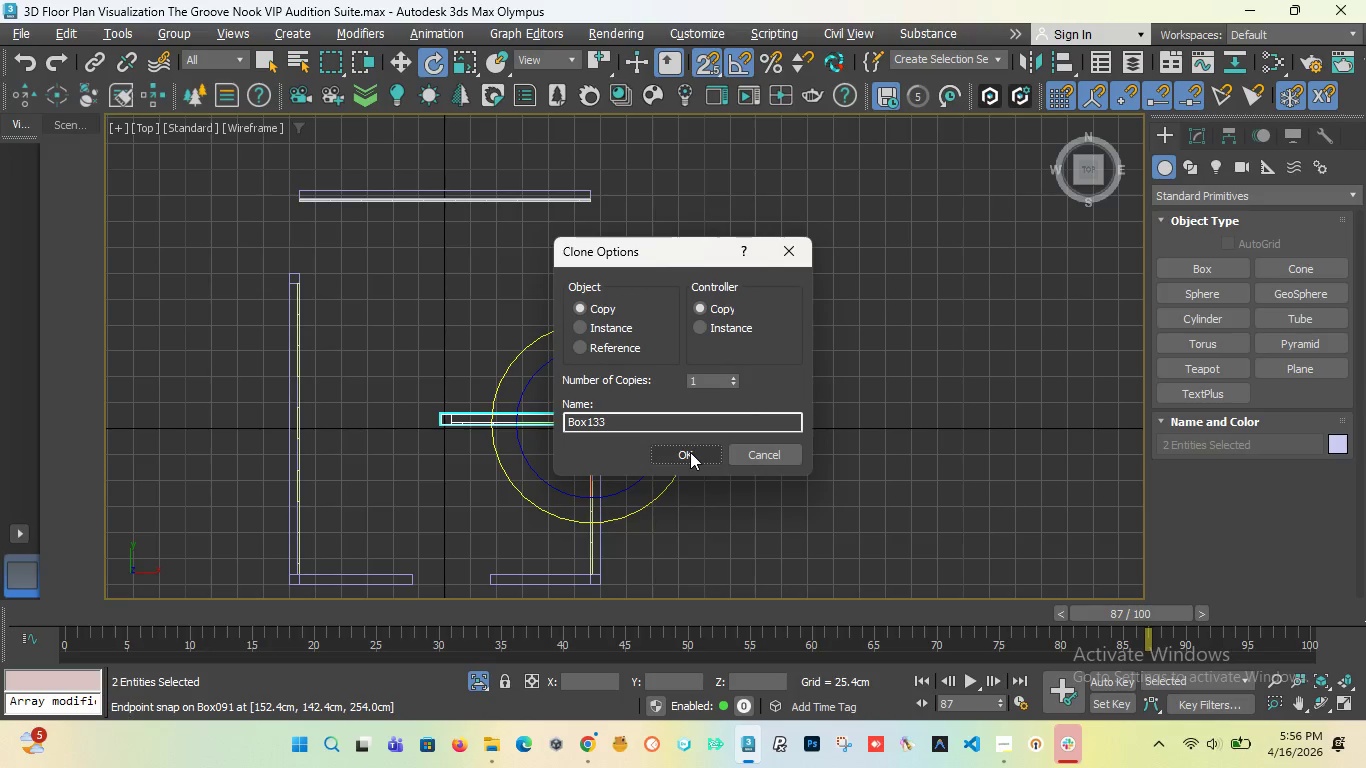 
left_click_drag(start_coordinate=[595, 350], to_coordinate=[603, 227])
 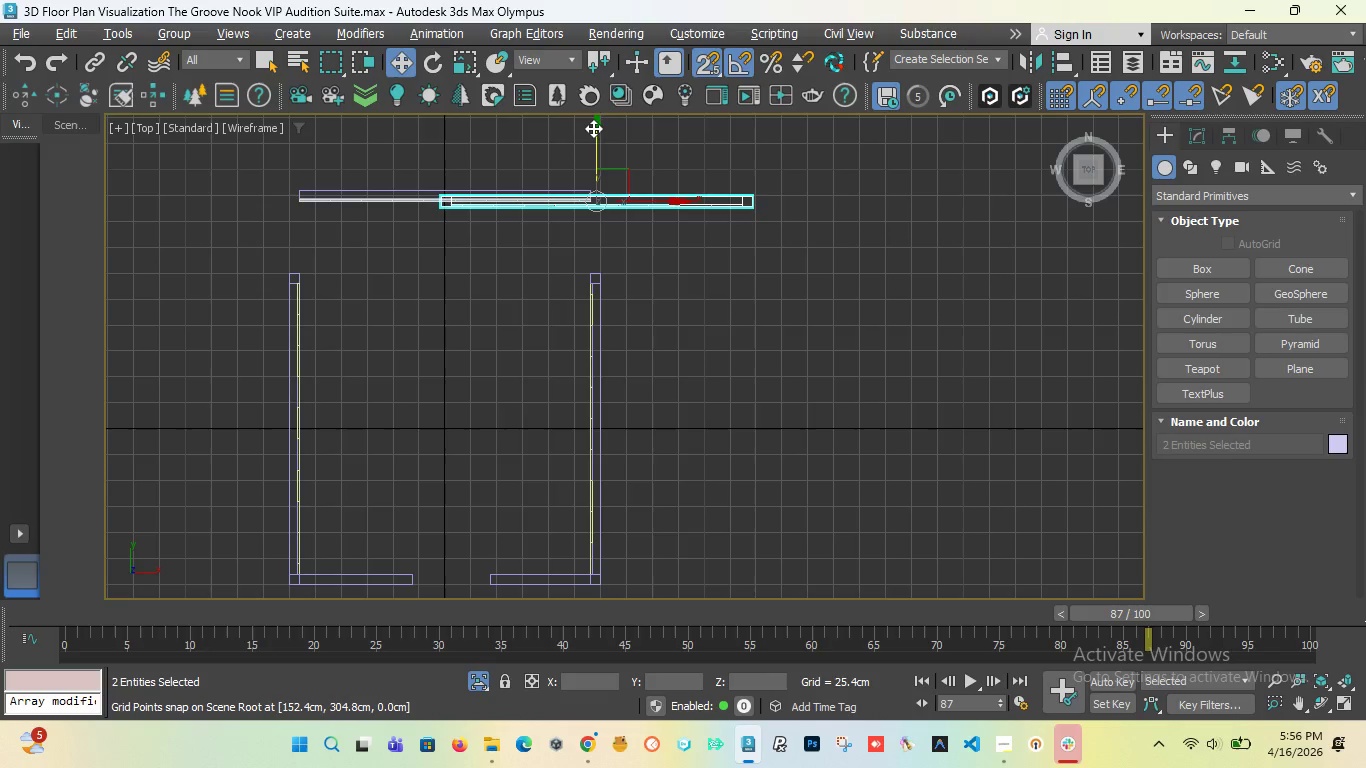 
left_click_drag(start_coordinate=[594, 139], to_coordinate=[556, 253])
 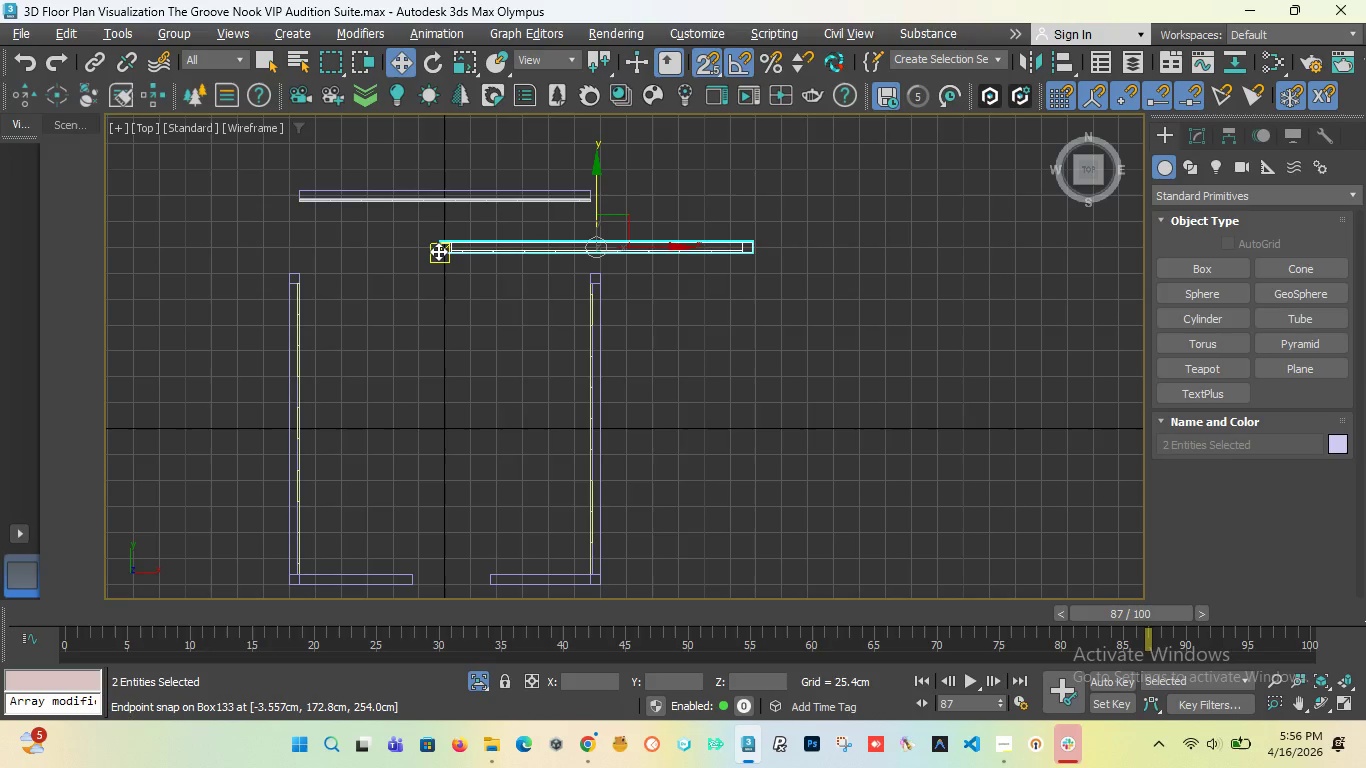 
left_click_drag(start_coordinate=[438, 251], to_coordinate=[277, 264])
 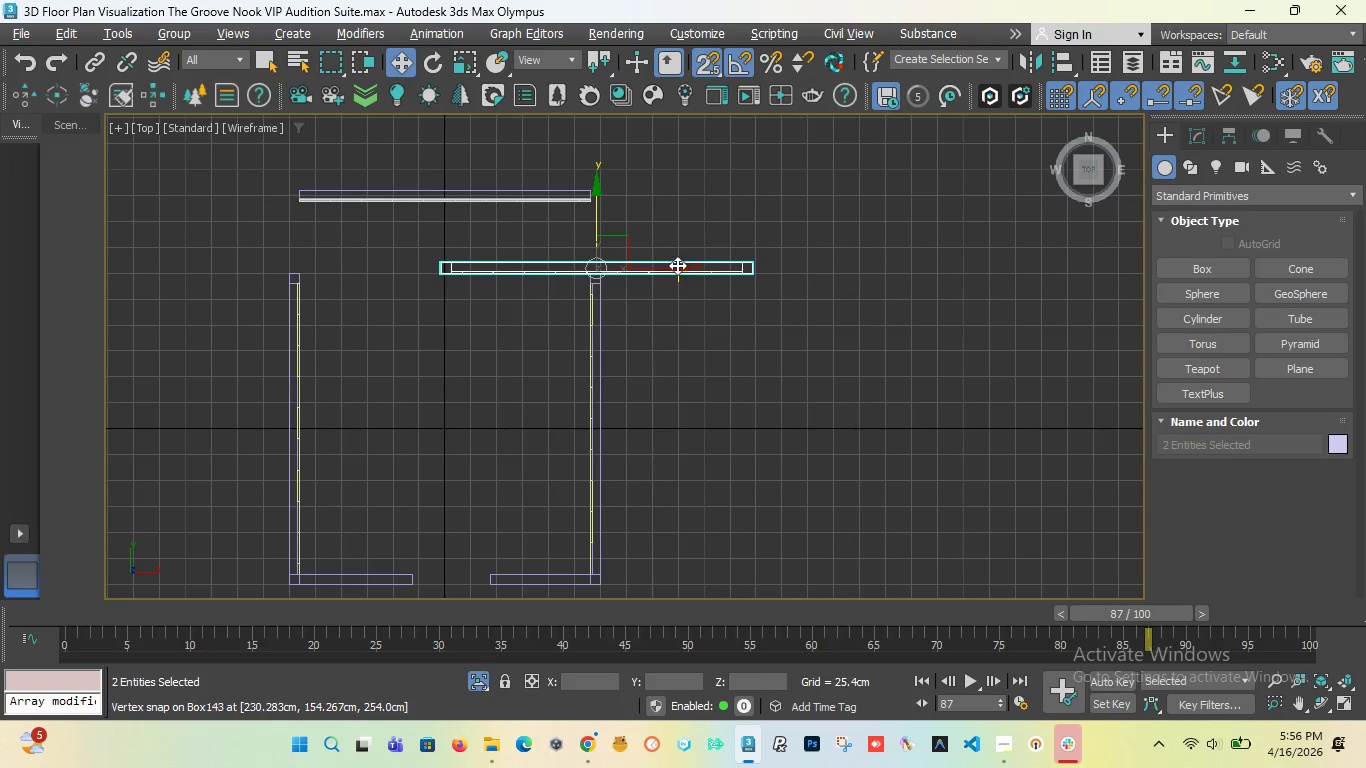 
left_click_drag(start_coordinate=[677, 265], to_coordinate=[430, 262])
 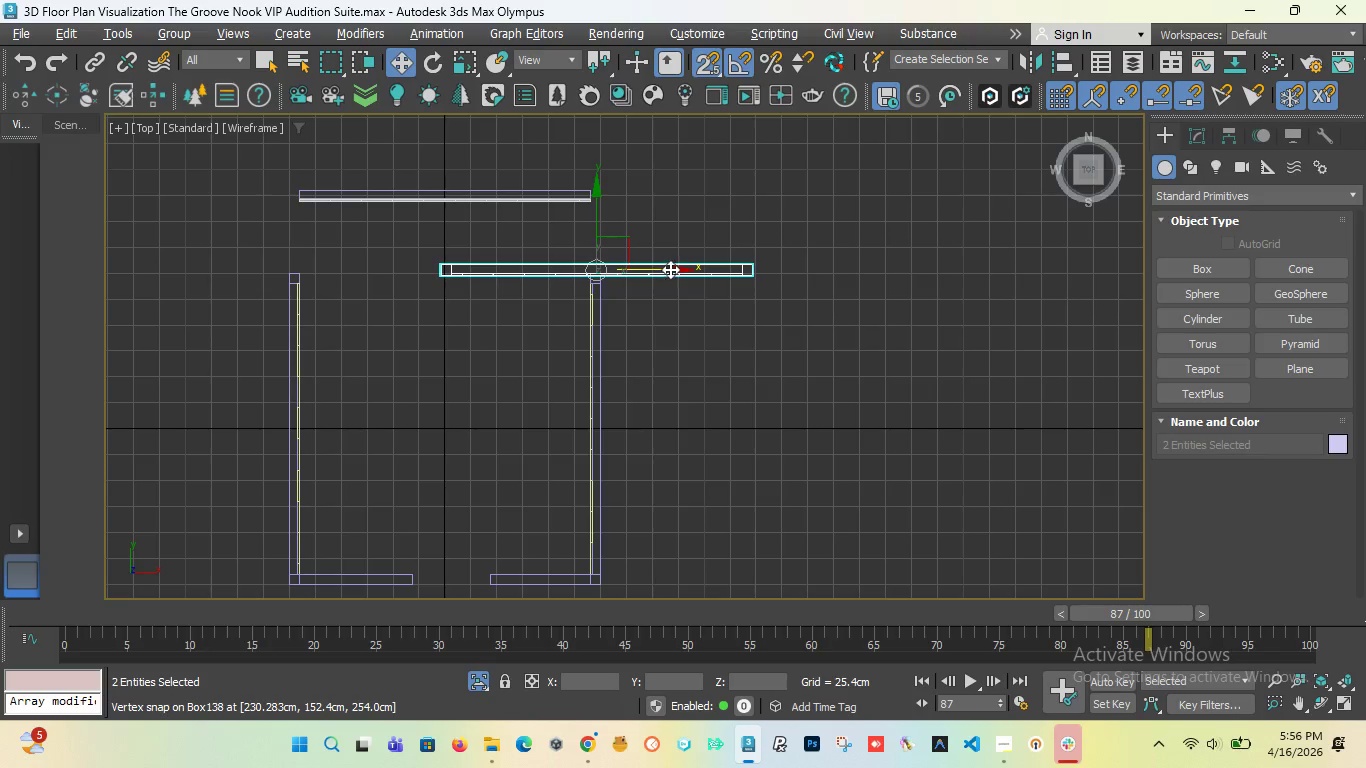 
left_click_drag(start_coordinate=[670, 267], to_coordinate=[459, 270])
 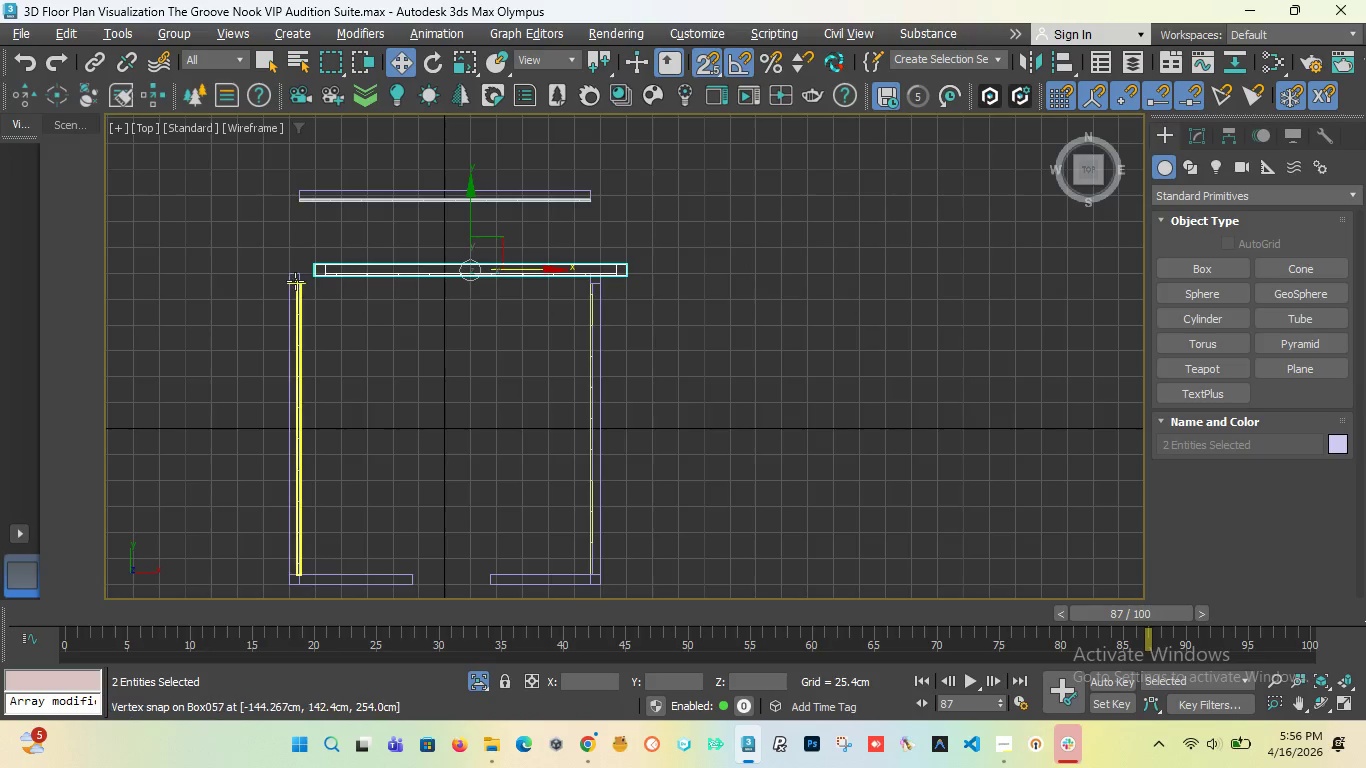 
scroll: coordinate [326, 276], scroll_direction: up, amount: 5.0
 